 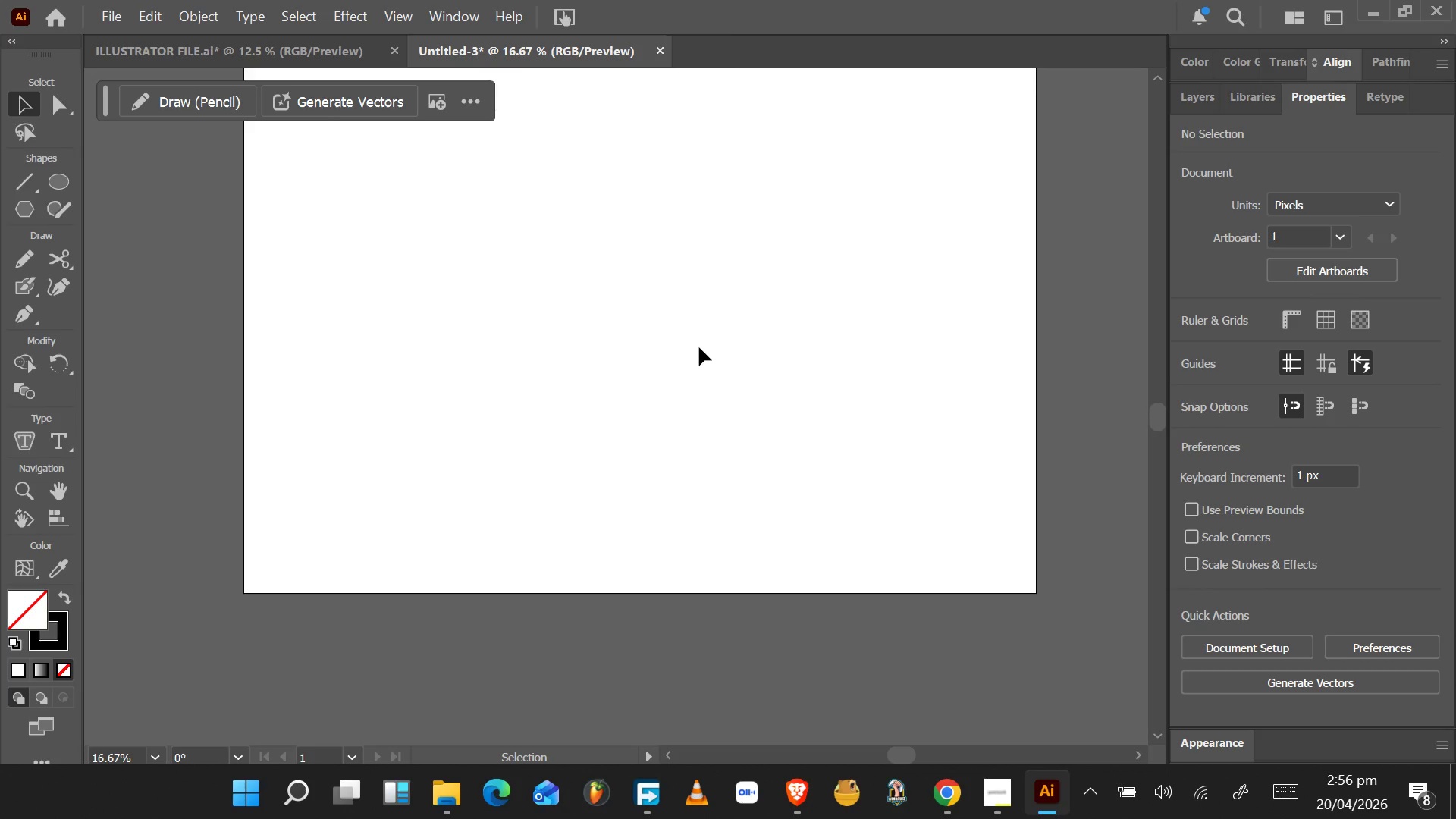 
scroll: coordinate [541, 414], scroll_direction: up, amount: 5.0
 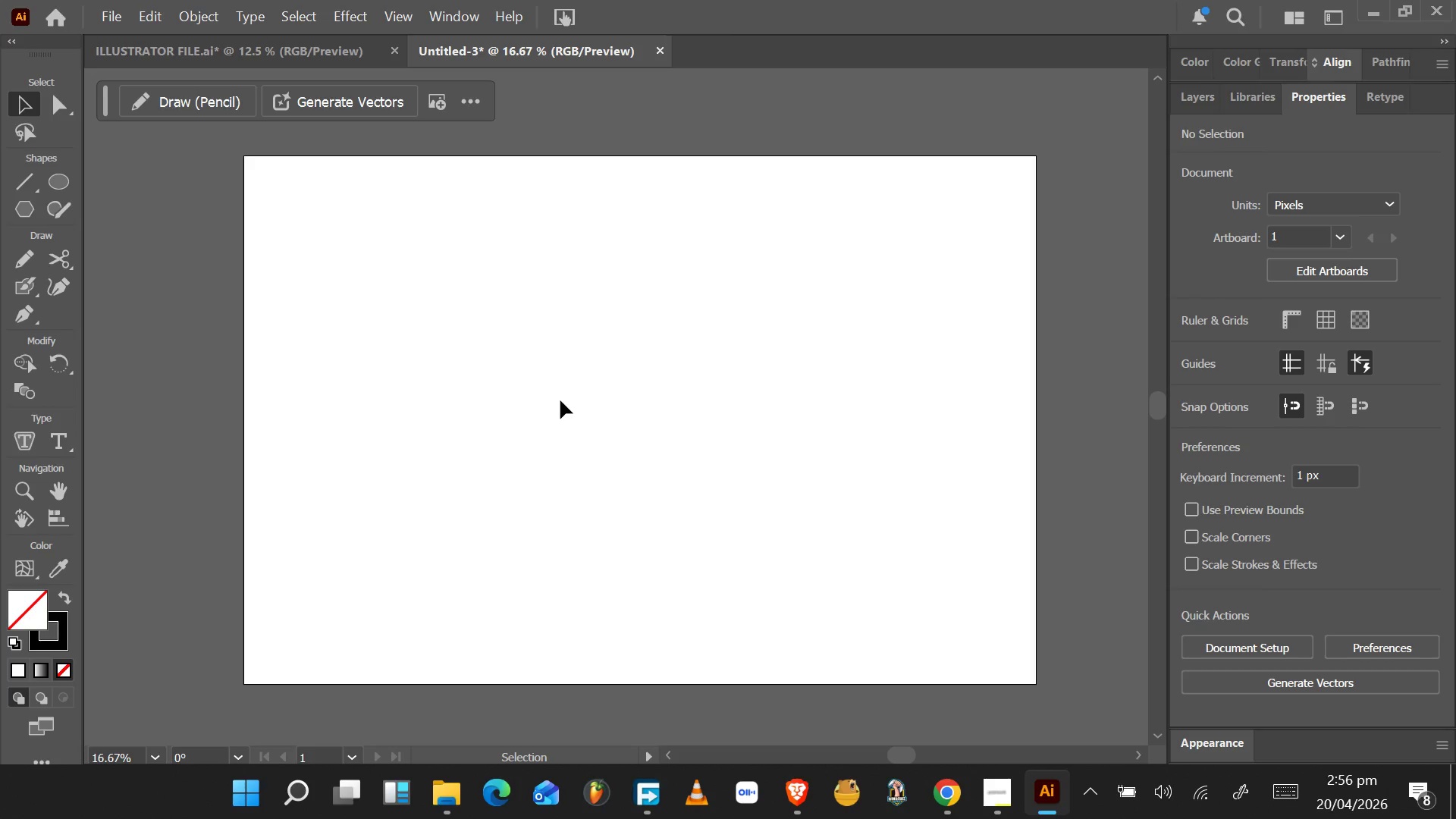 
wait(12.76)
 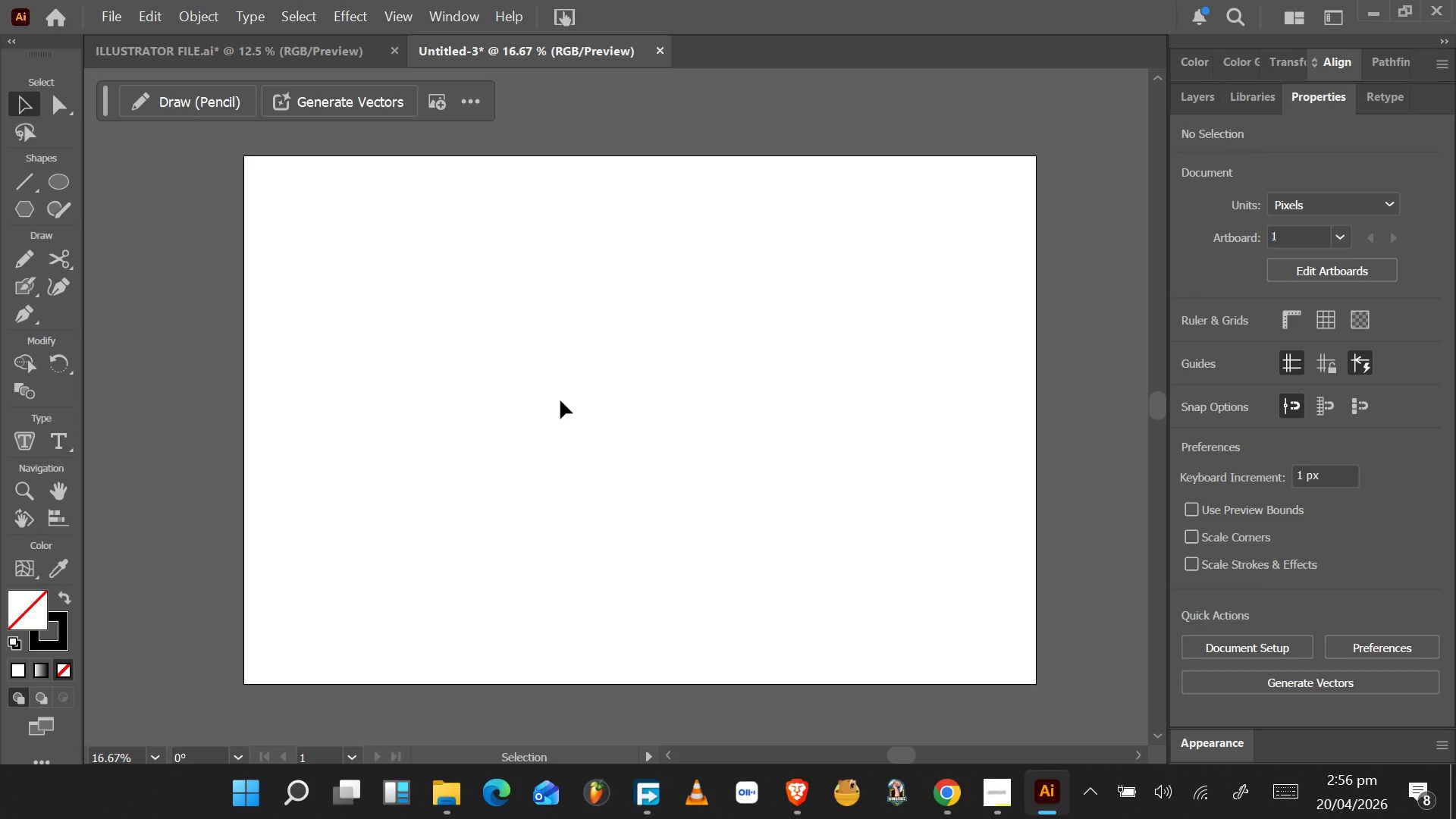 
scroll: coordinate [571, 356], scroll_direction: down, amount: 1.0
 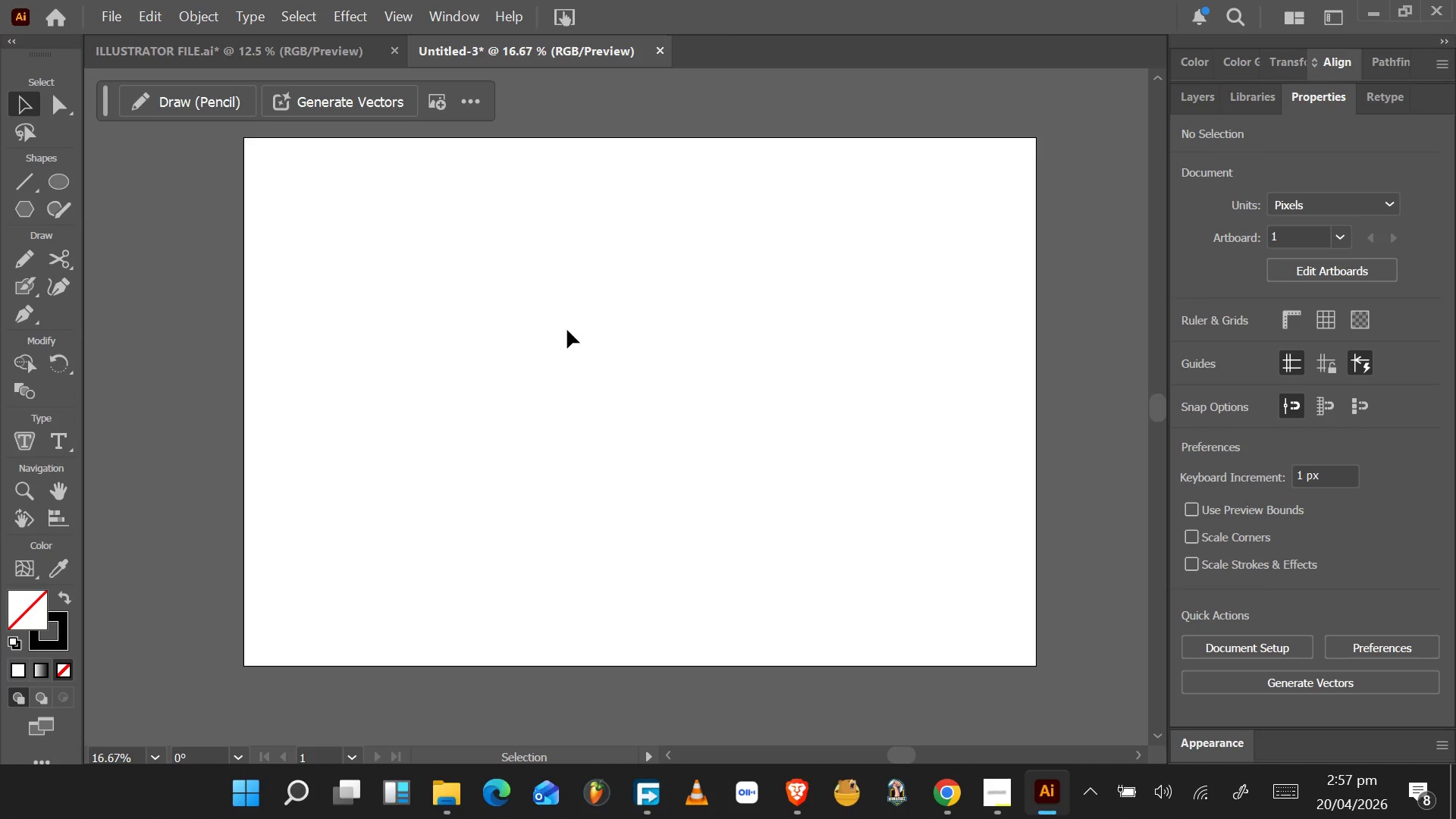 
wait(12.63)
 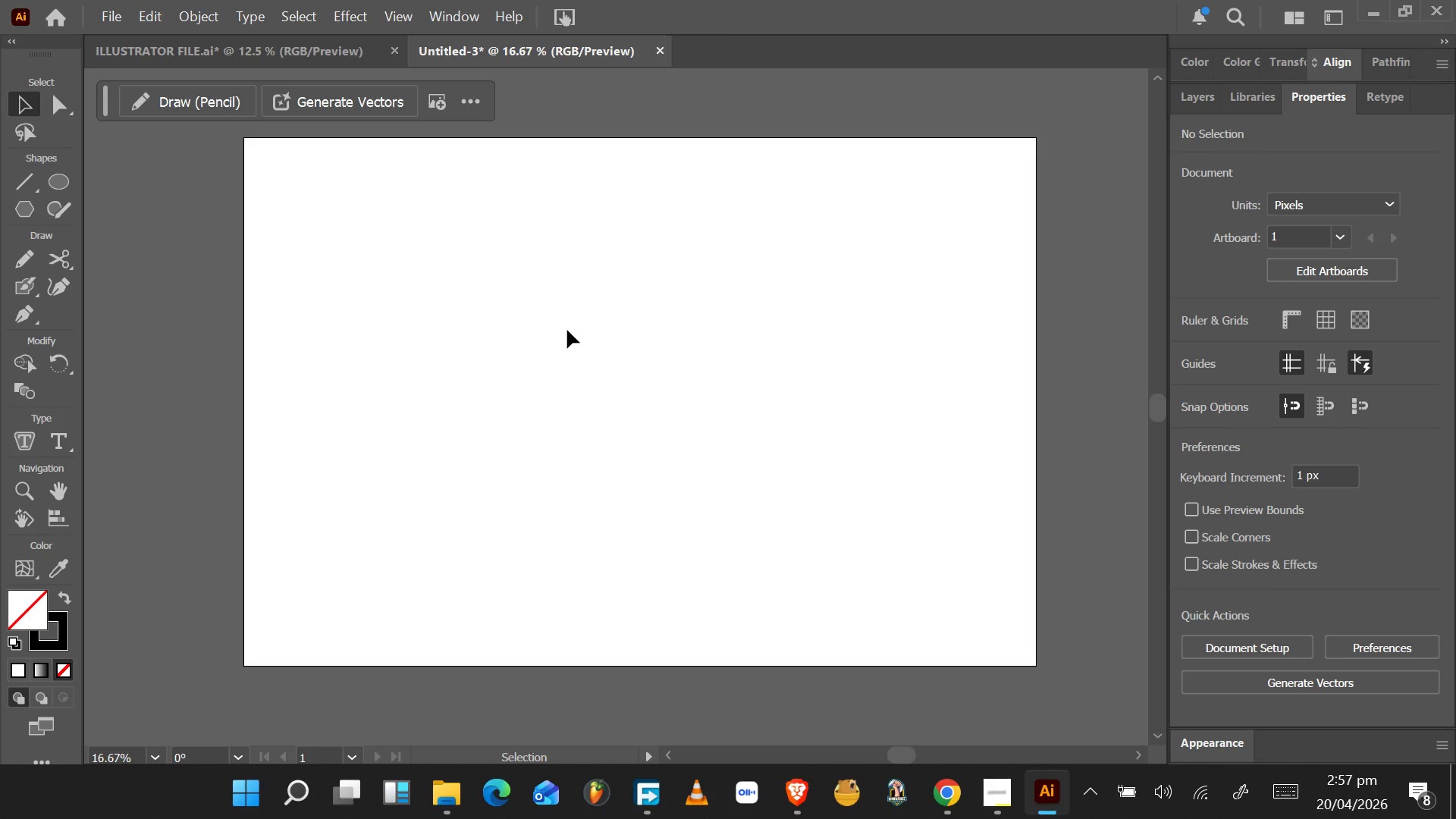 
scroll: coordinate [566, 338], scroll_direction: none, amount: 0.0
 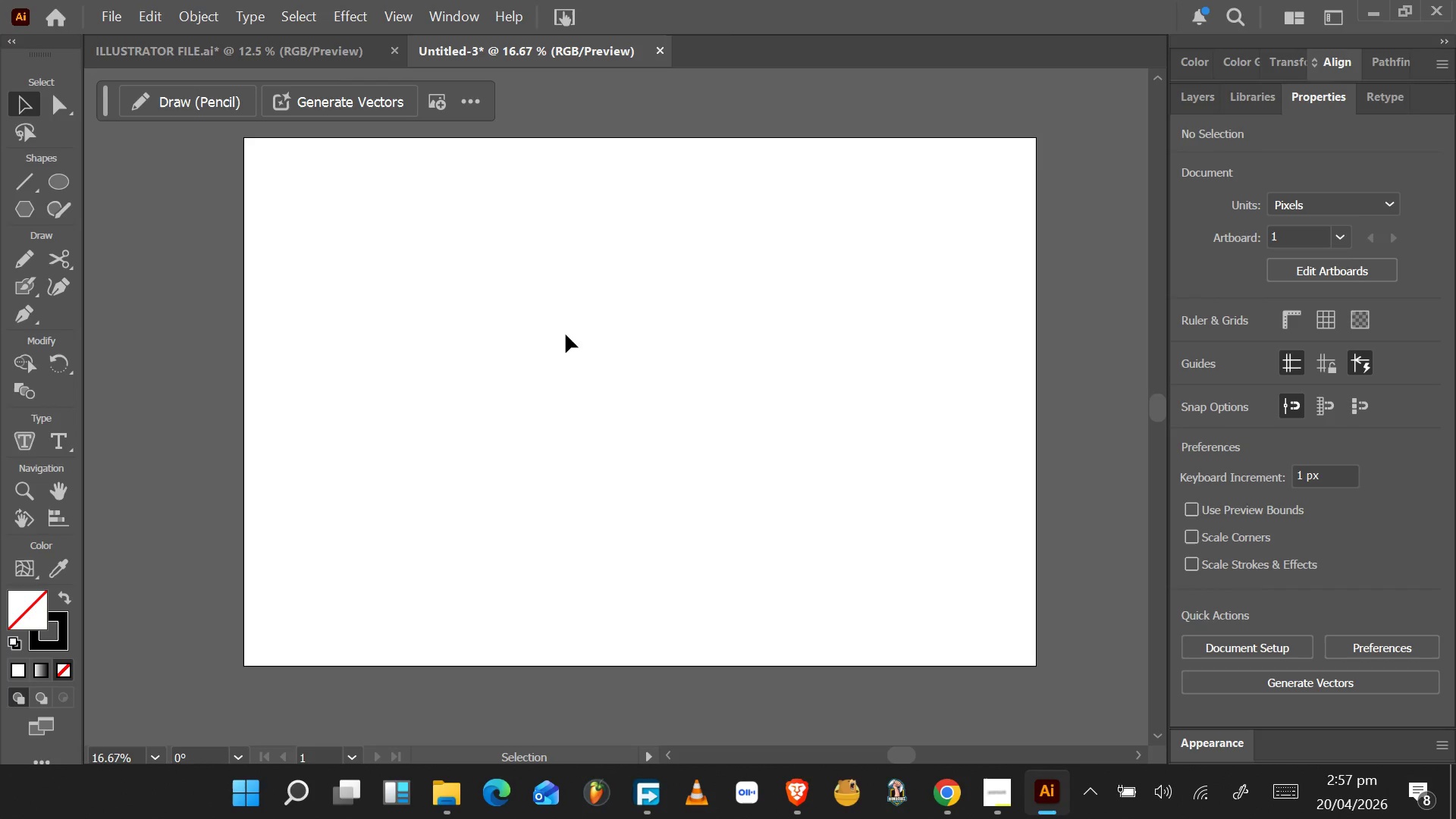 
wait(14.57)
 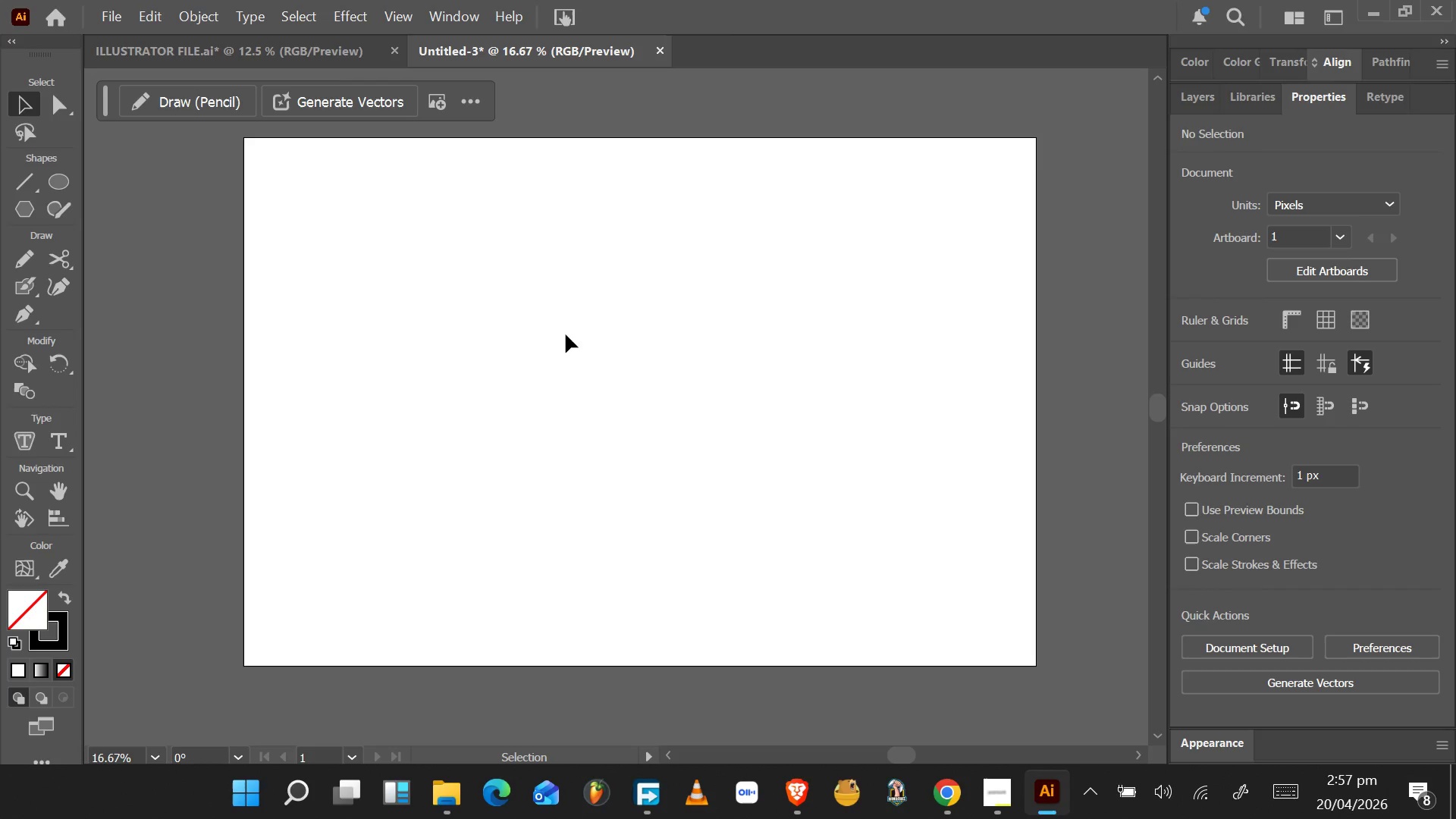 
left_click_drag(start_coordinate=[20, 175], to_coordinate=[24, 177])
 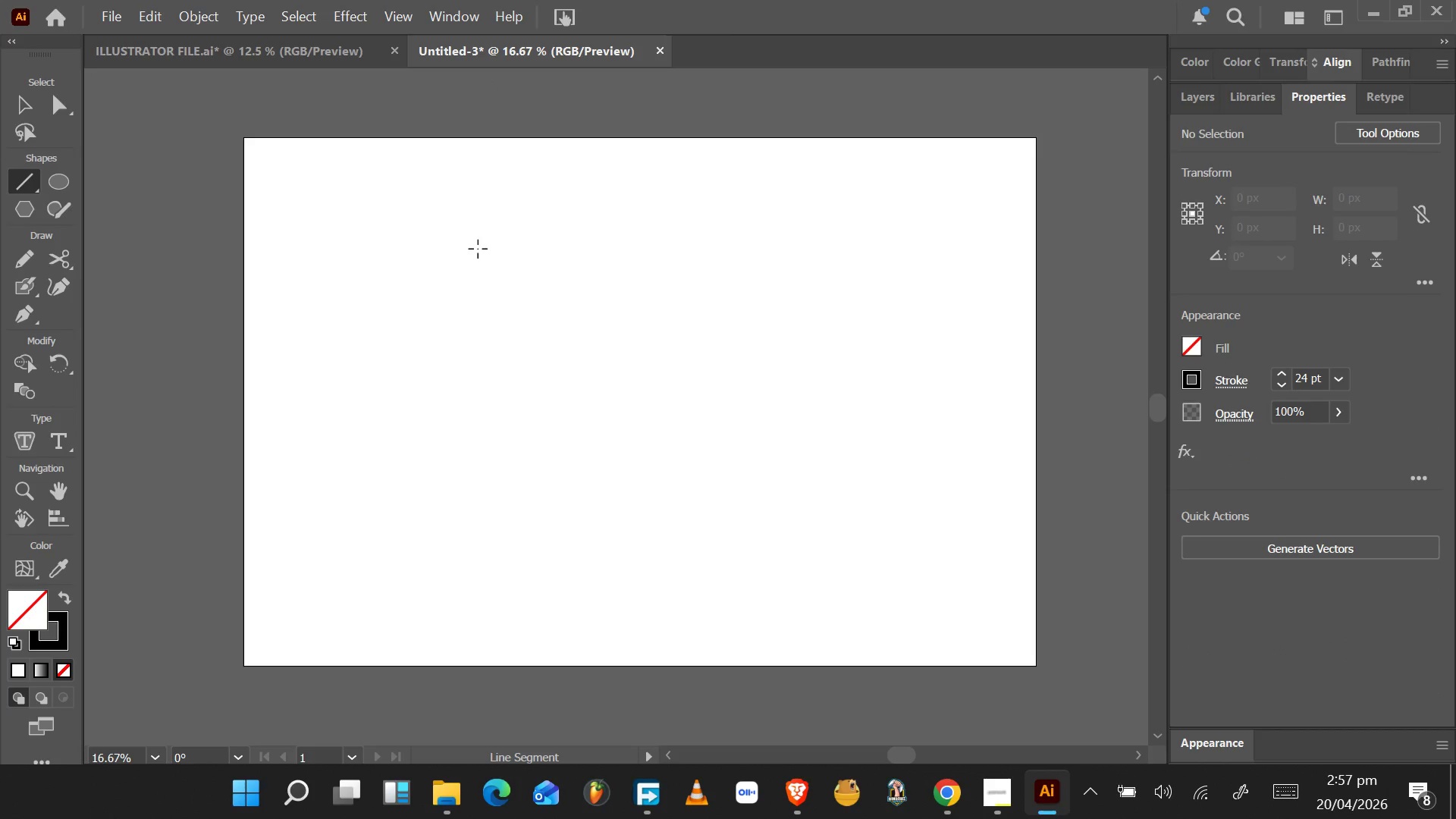 
hold_key(key=ShiftLeft, duration=1.5)
left_click_drag(start_coordinate=[478, 249], to_coordinate=[489, 556])
 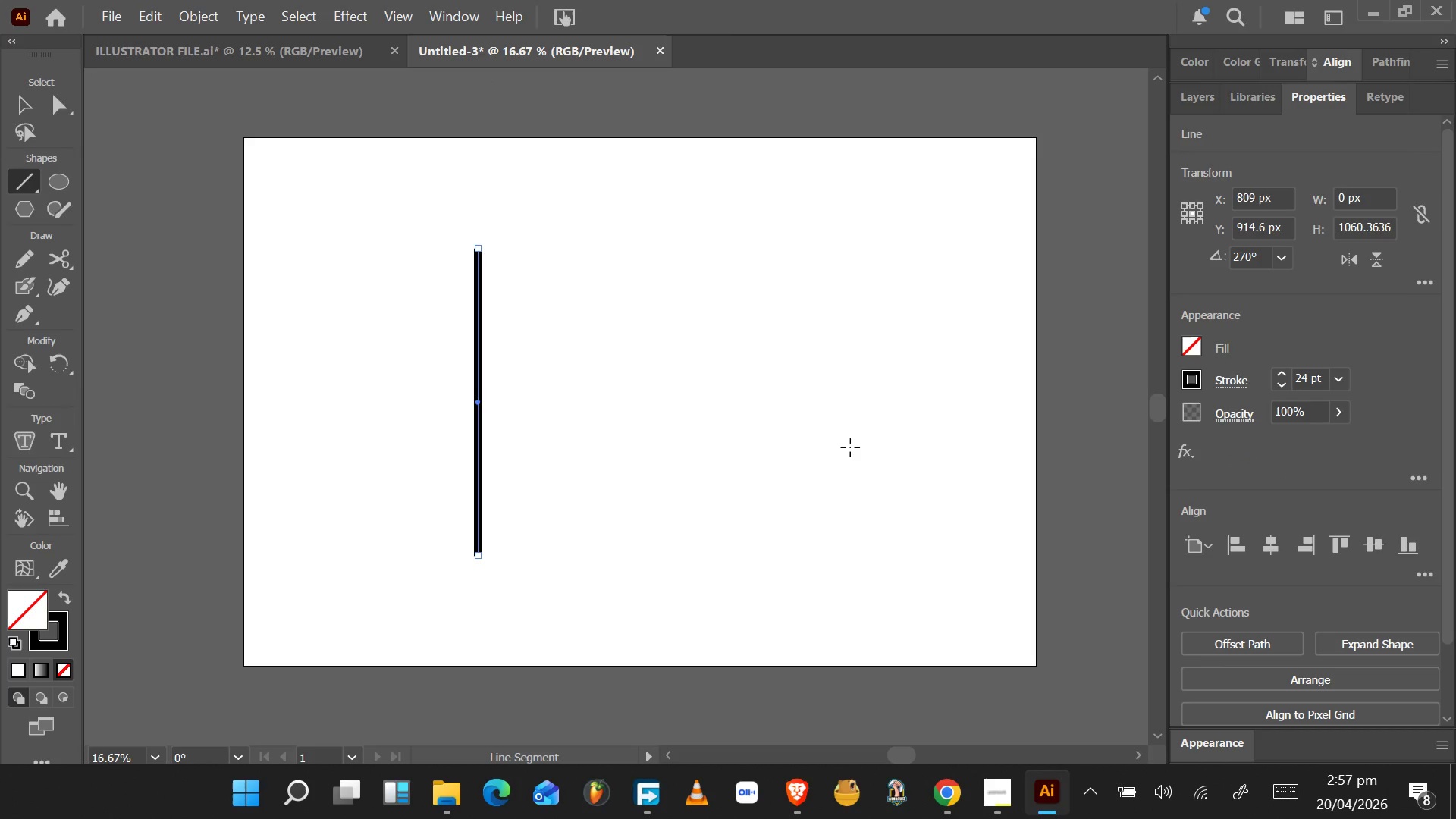 
hold_key(key=ShiftLeft, duration=0.77)
 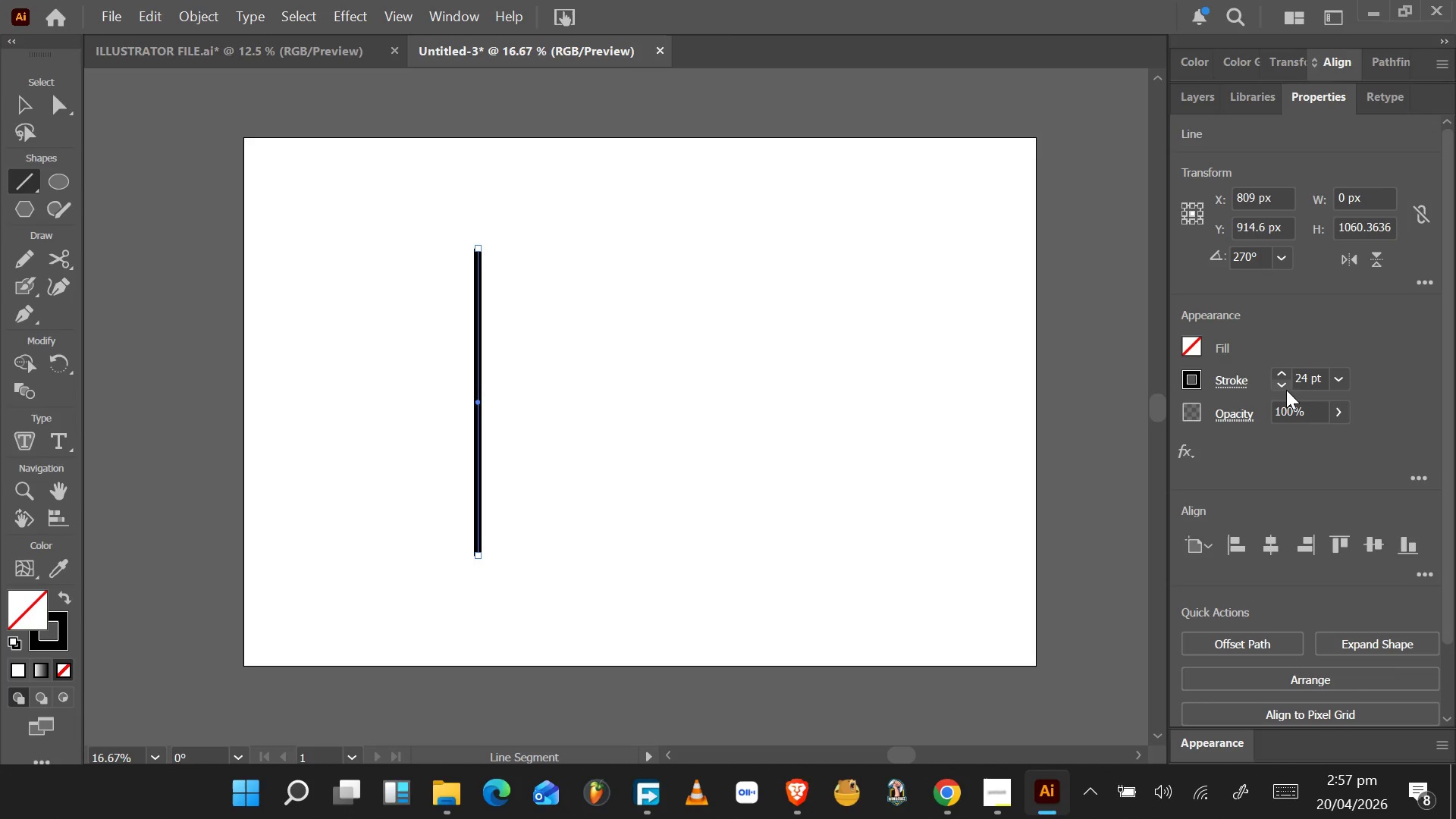 
double_click([1282, 385])
 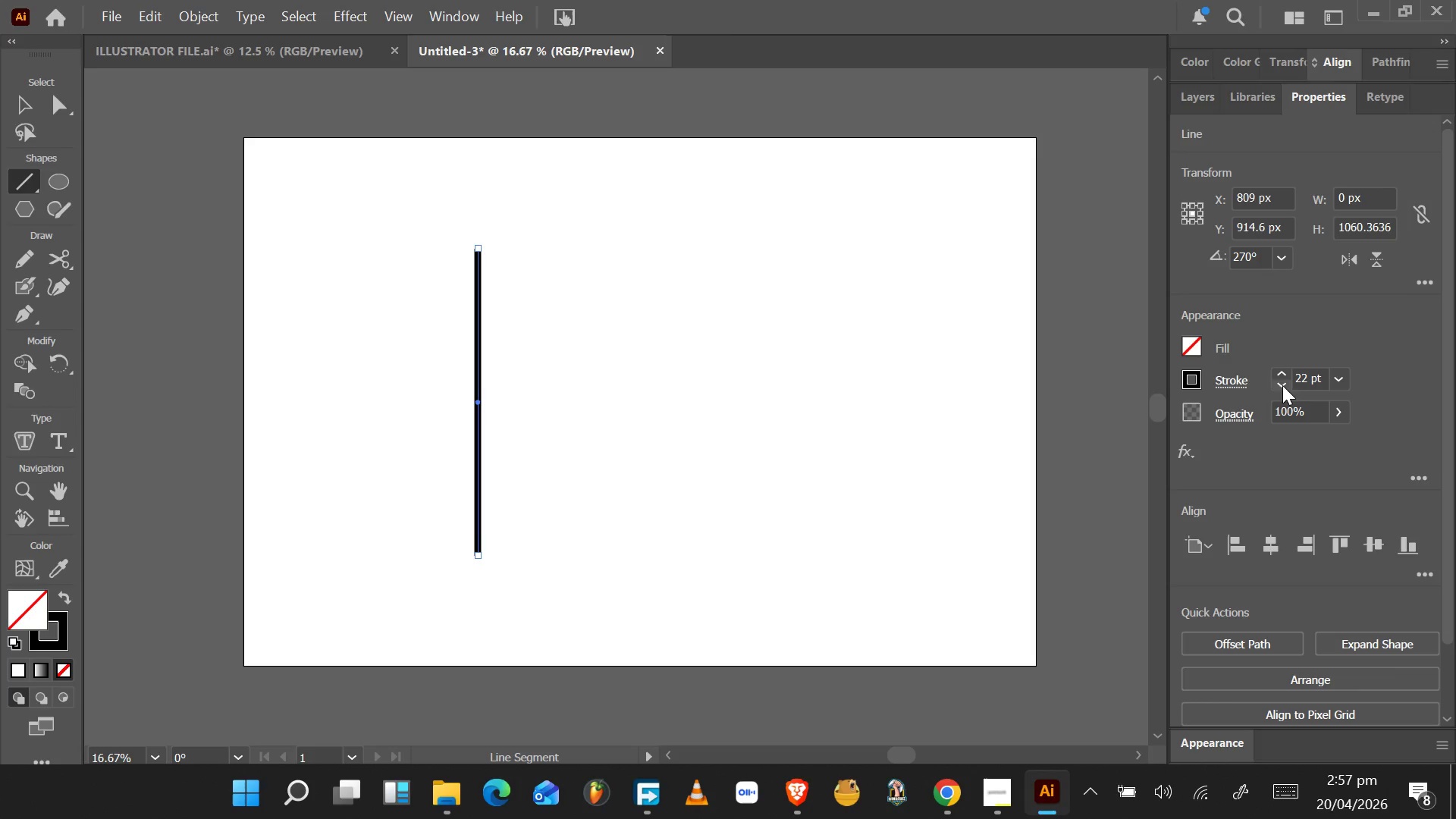 
triple_click([1282, 385])
 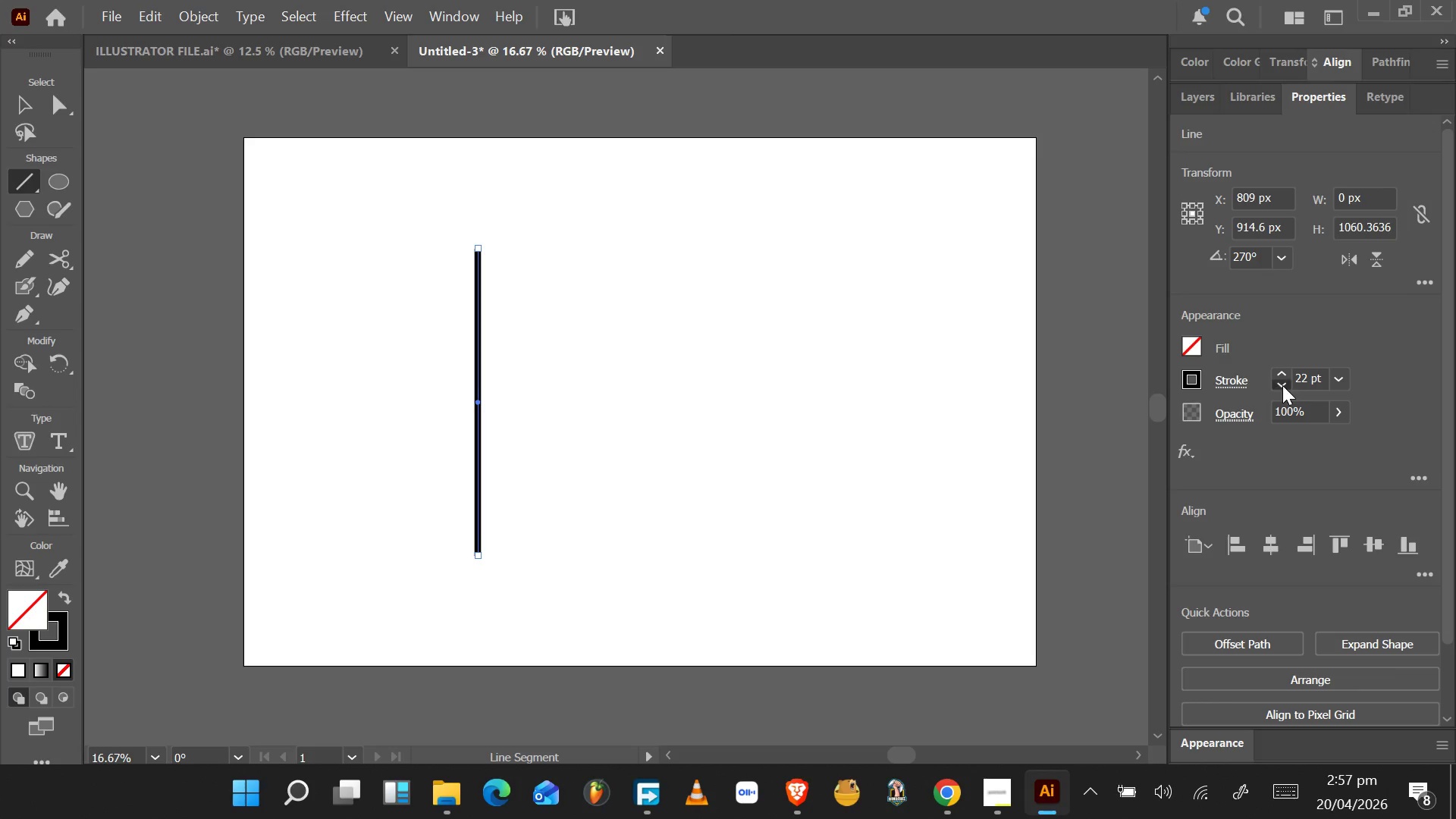 
triple_click([1282, 385])
 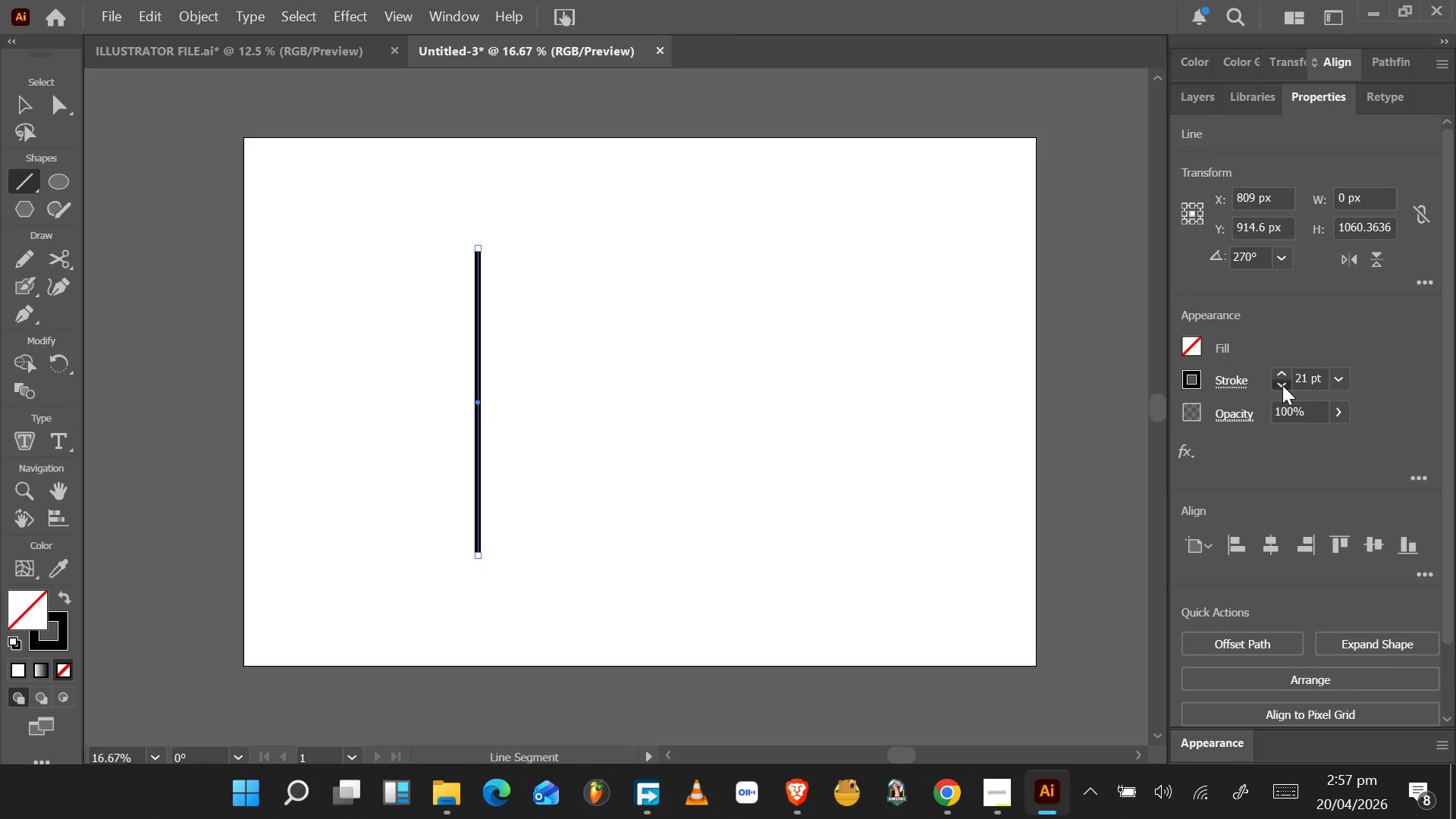 
triple_click([1282, 385])
 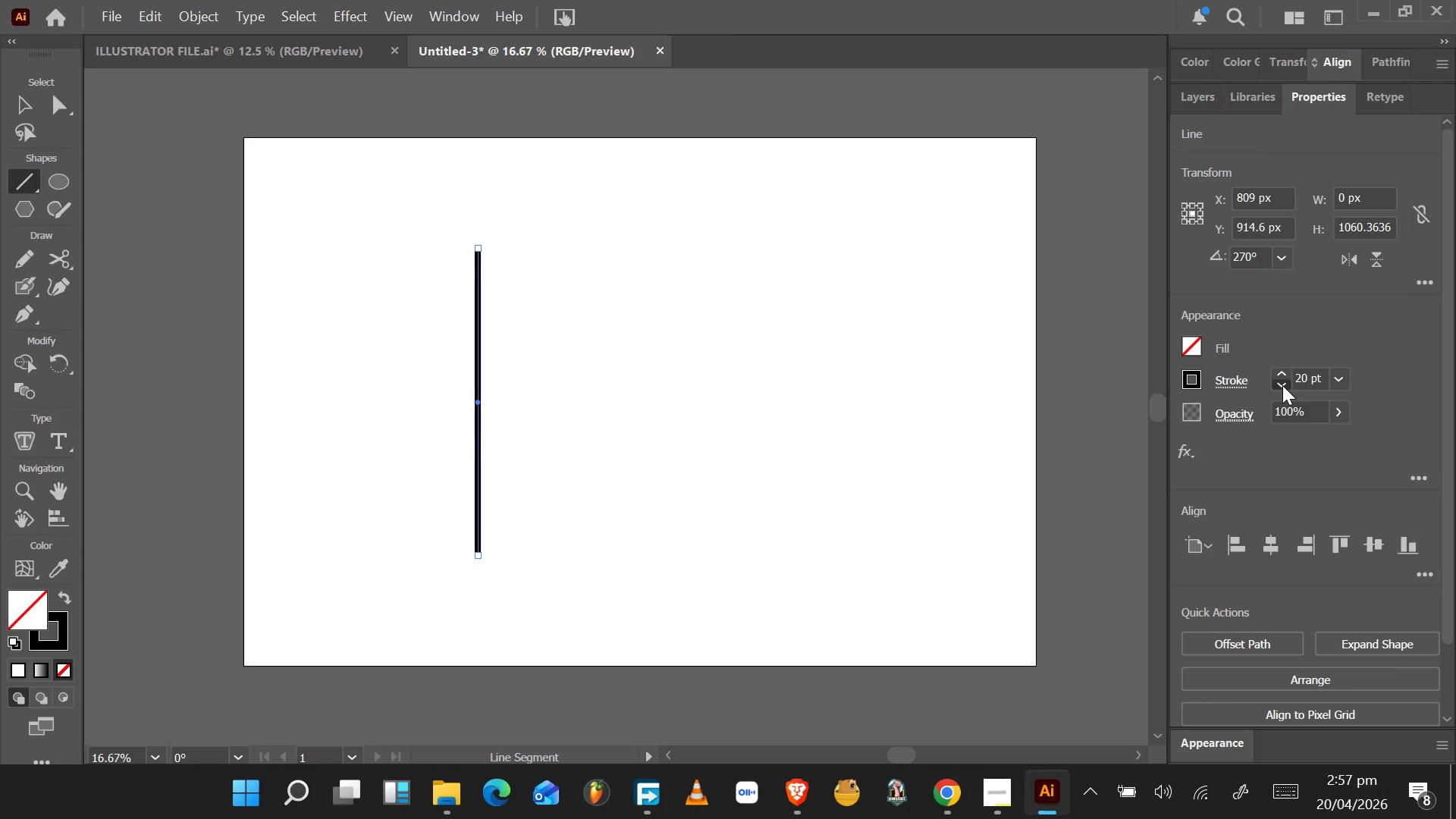 
triple_click([1282, 385])
 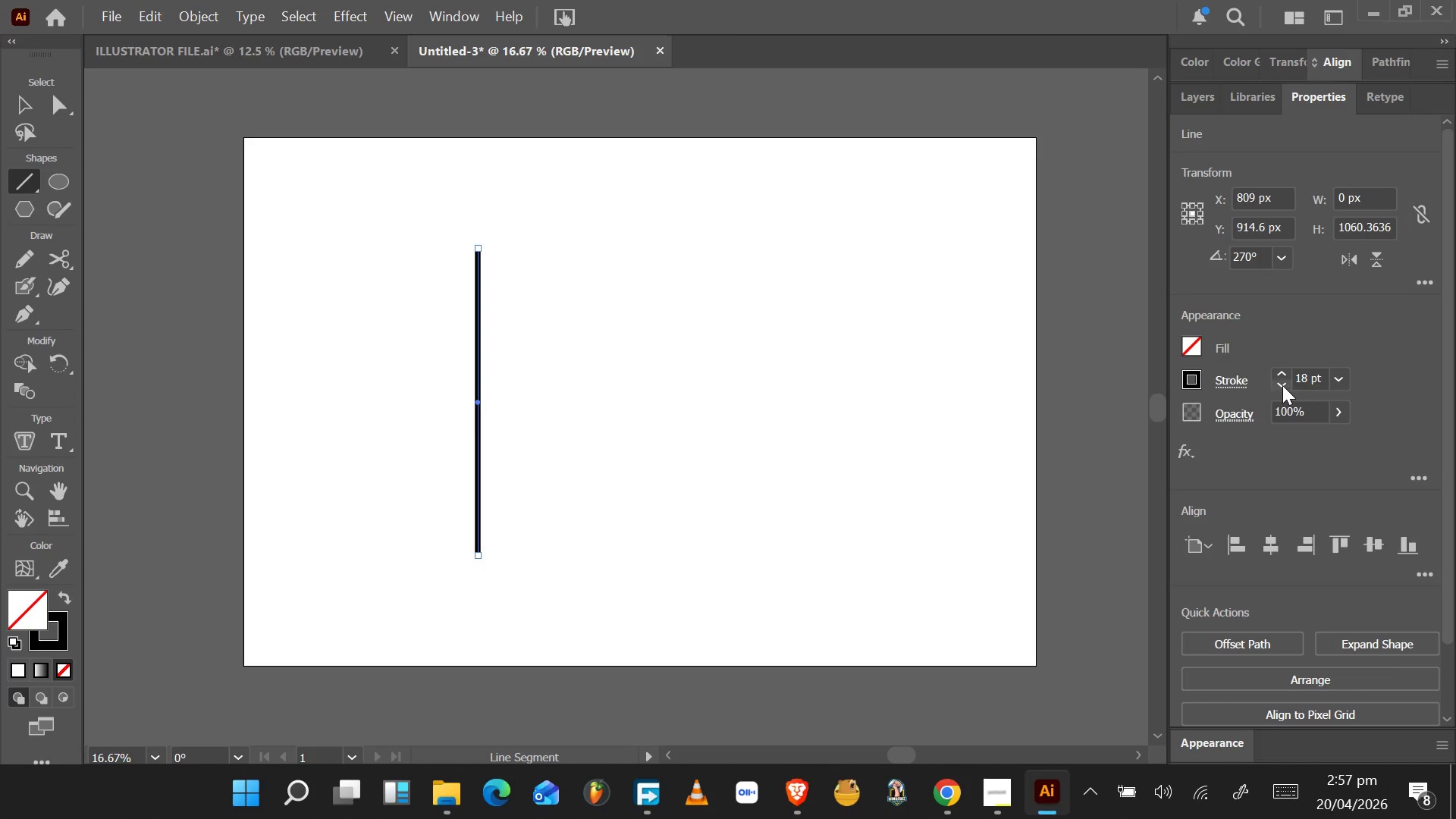 
triple_click([1282, 385])
 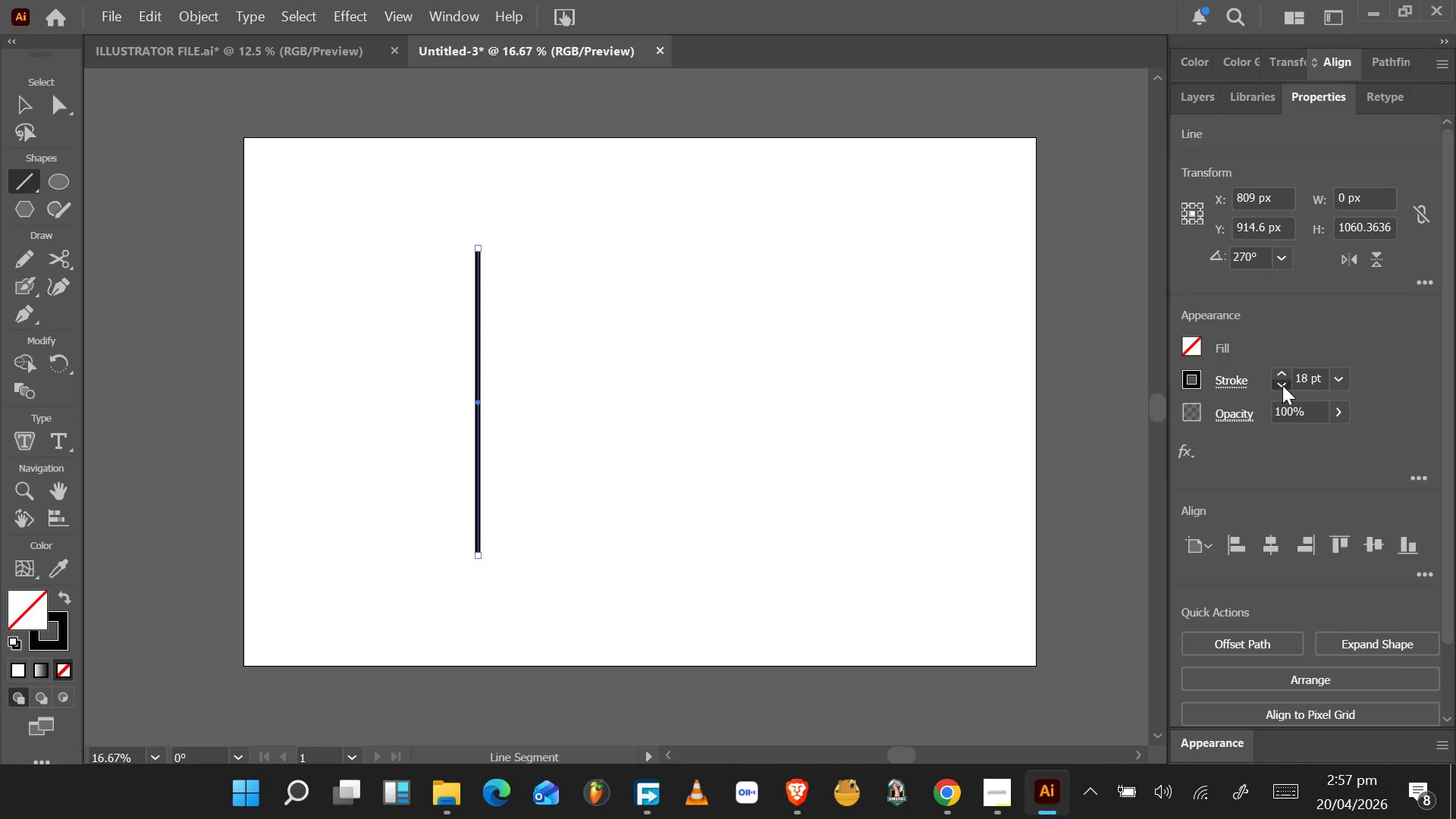 
triple_click([1282, 385])
 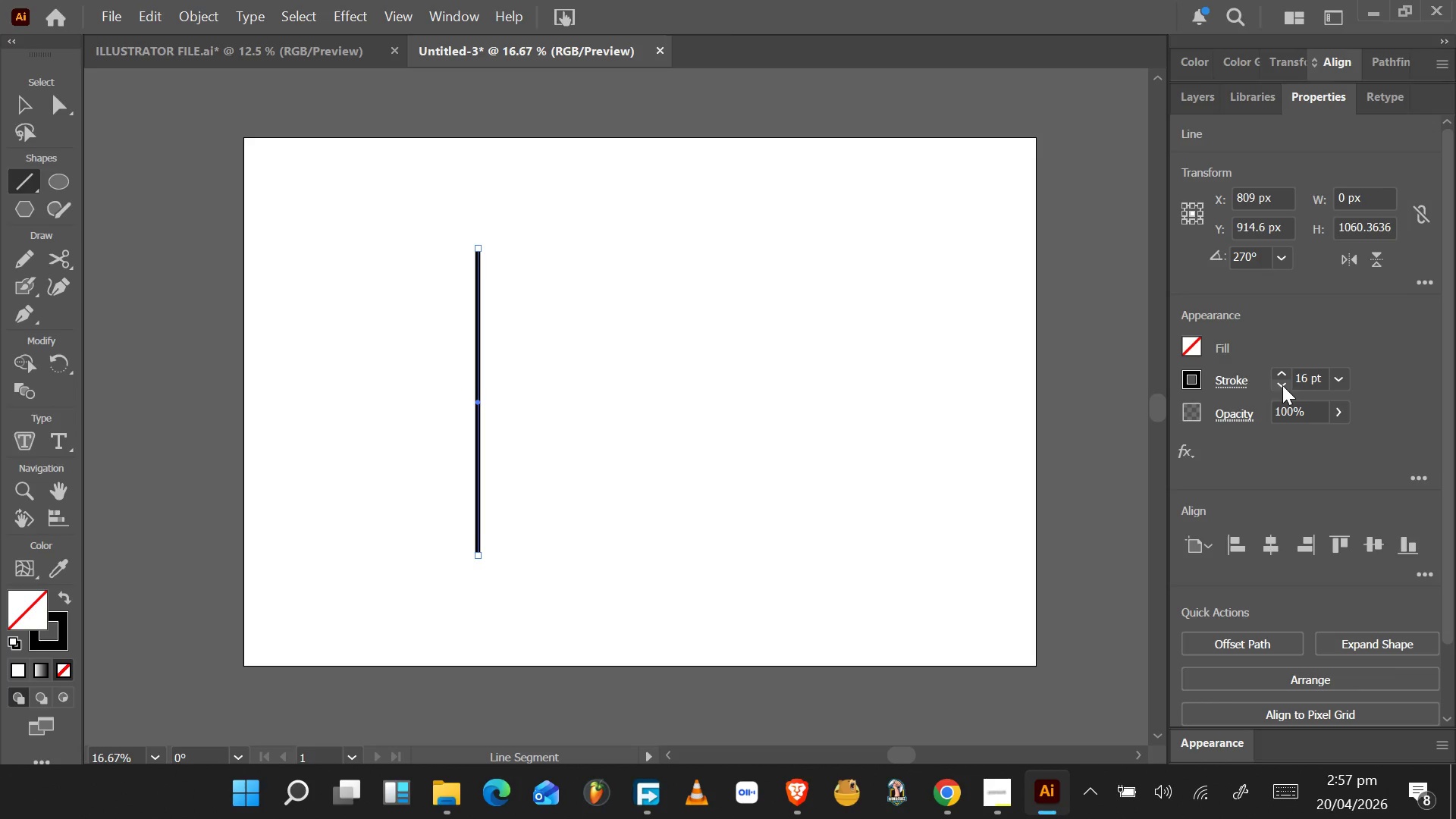 
triple_click([1282, 385])
 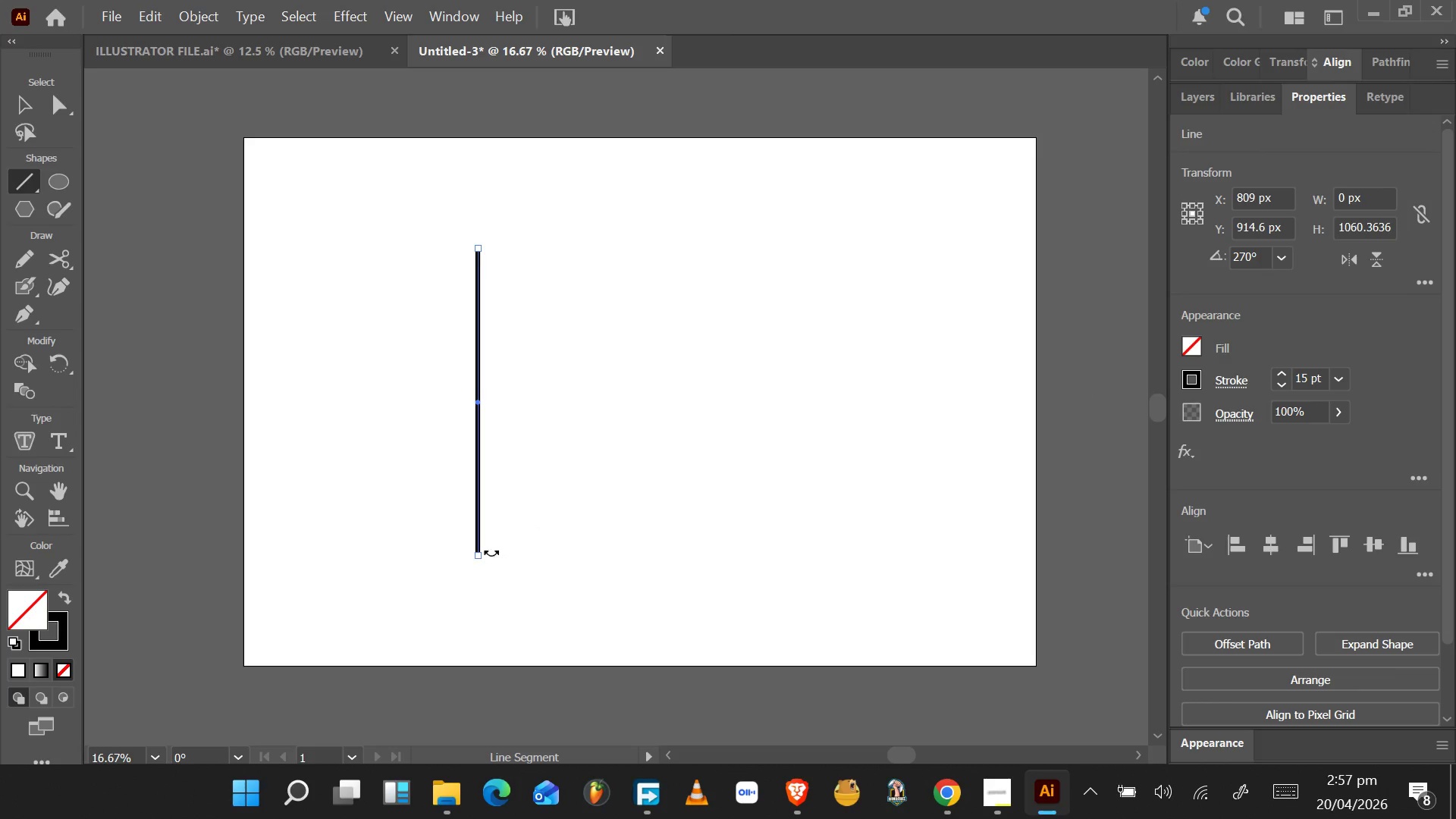 
hold_key(key=AltLeft, duration=0.91)
scroll: coordinate [475, 538], scroll_direction: up, amount: 3.0
 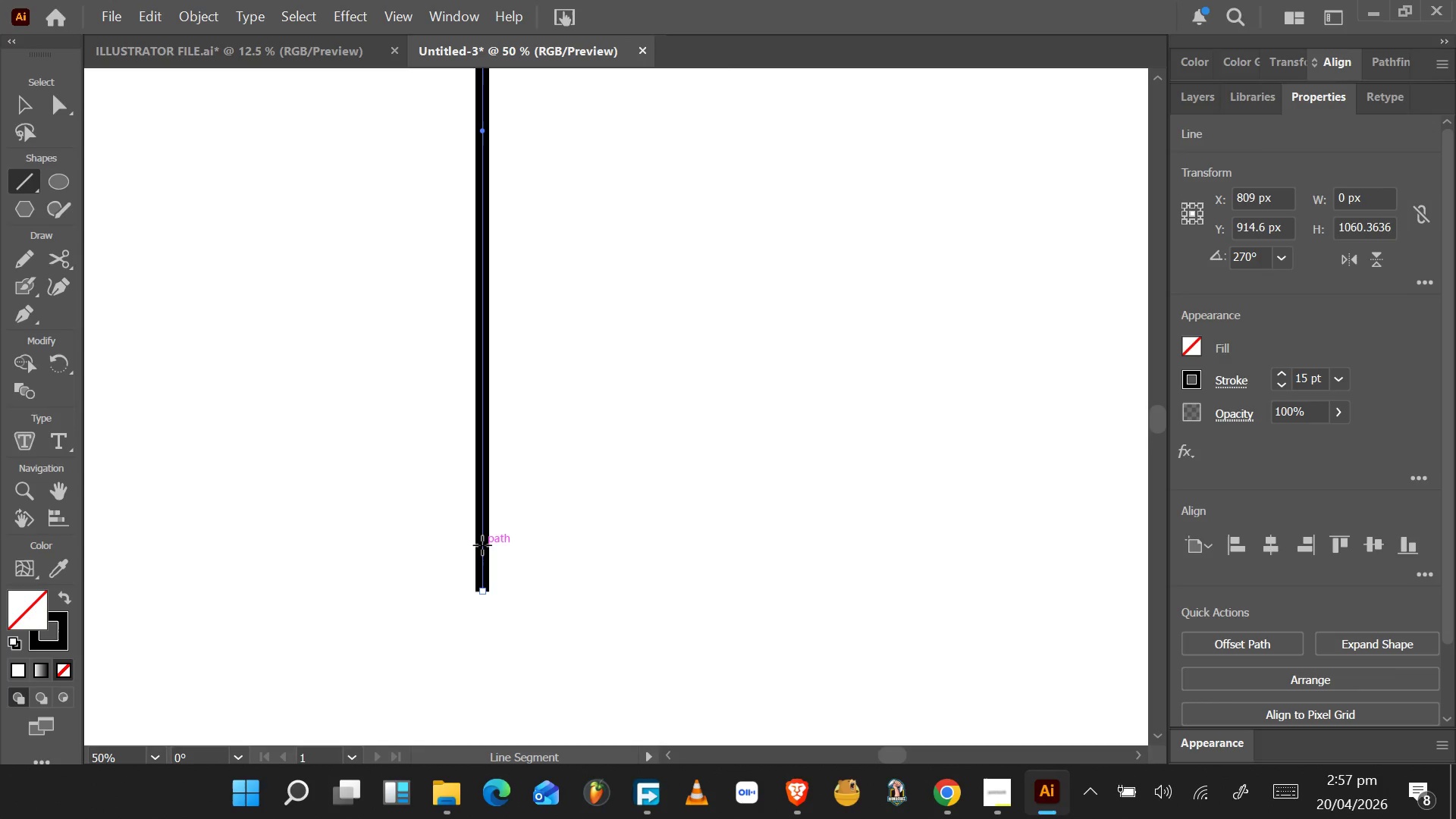 
hold_key(key=AltLeft, duration=0.36)
scroll: coordinate [482, 545], scroll_direction: down, amount: 1.0
 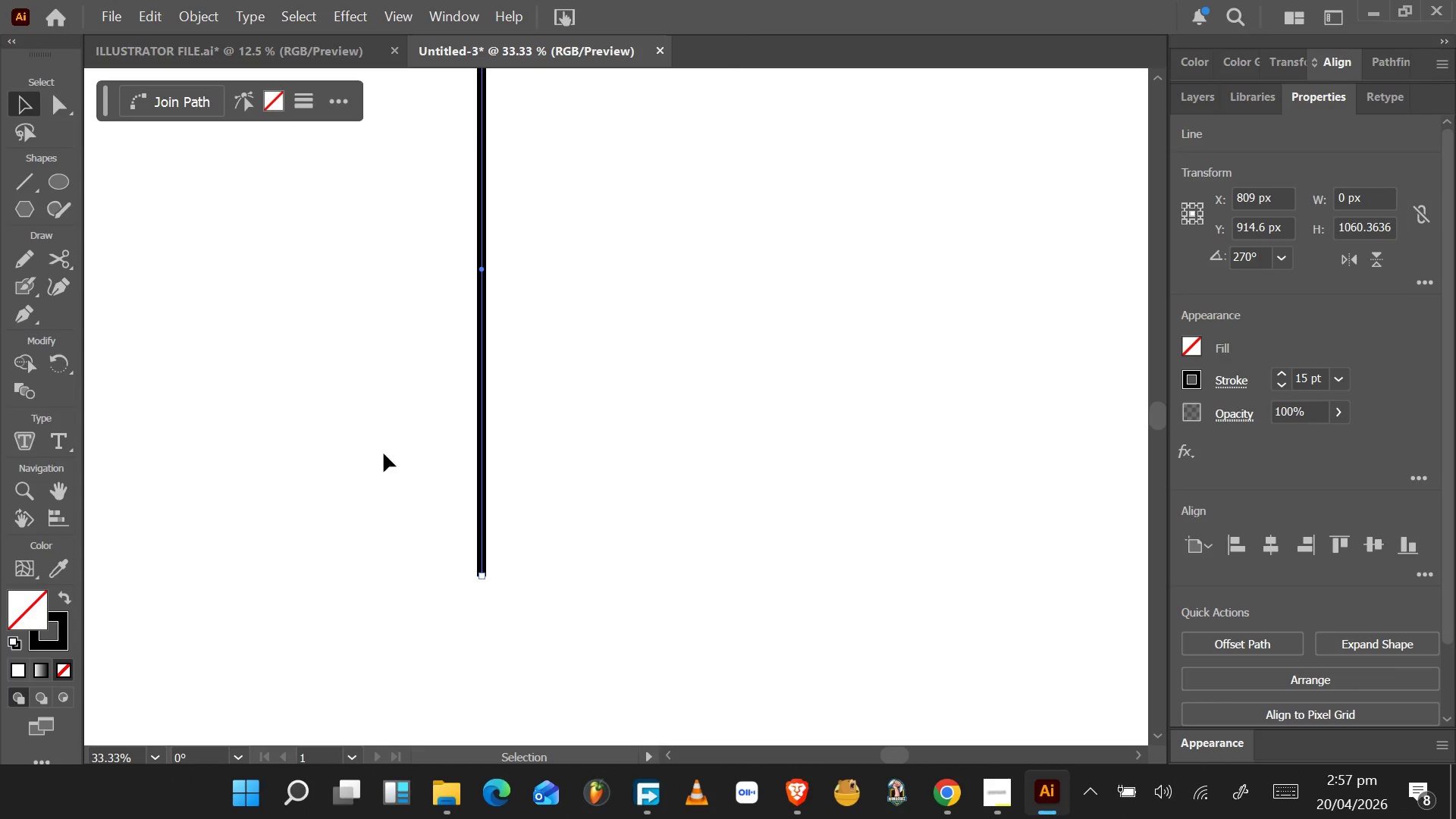 
left_click([482, 541])
 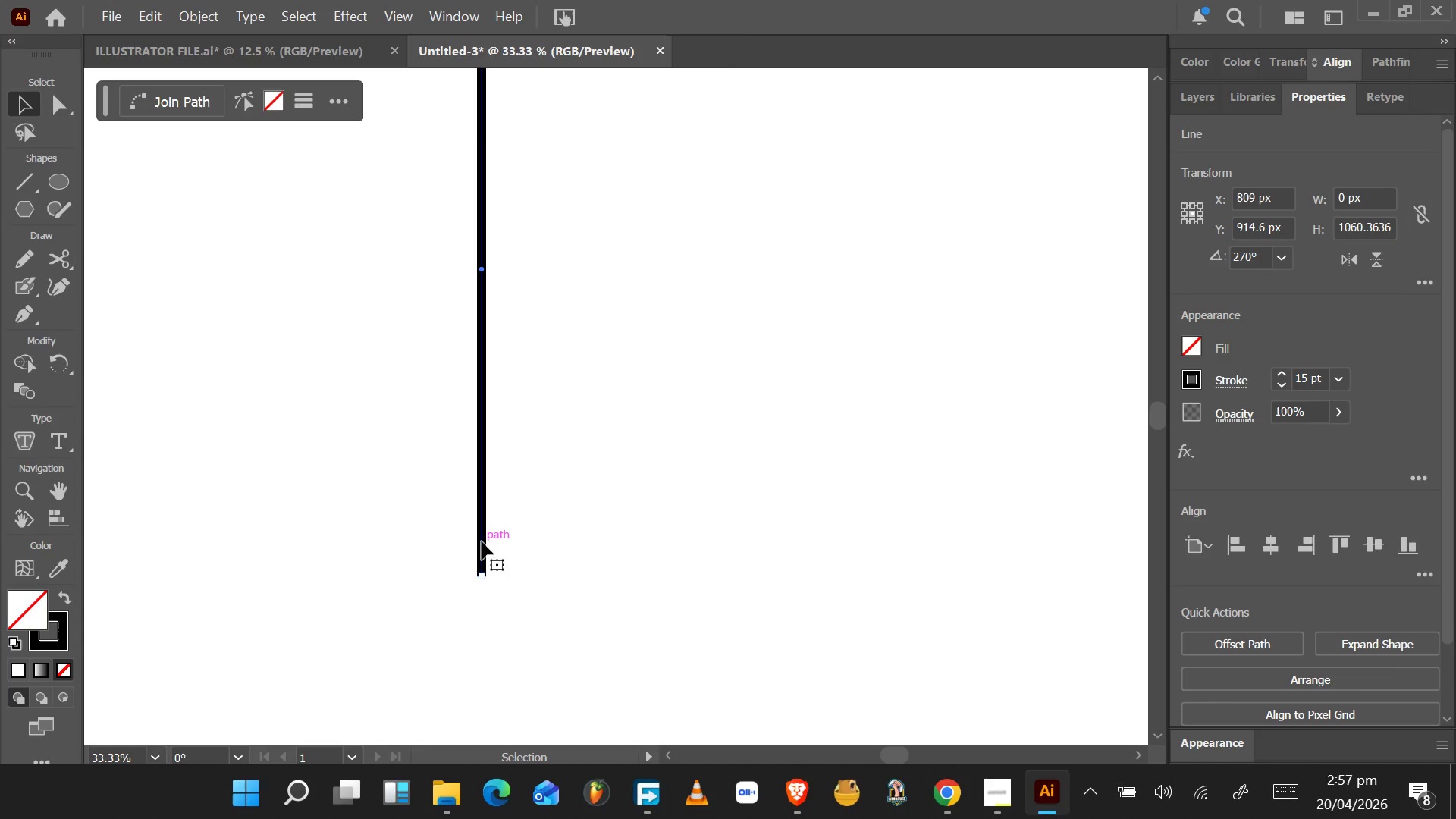 
hold_key(key=AltLeft, duration=1.53)
left_click_drag(start_coordinate=[482, 541], to_coordinate=[519, 541])
 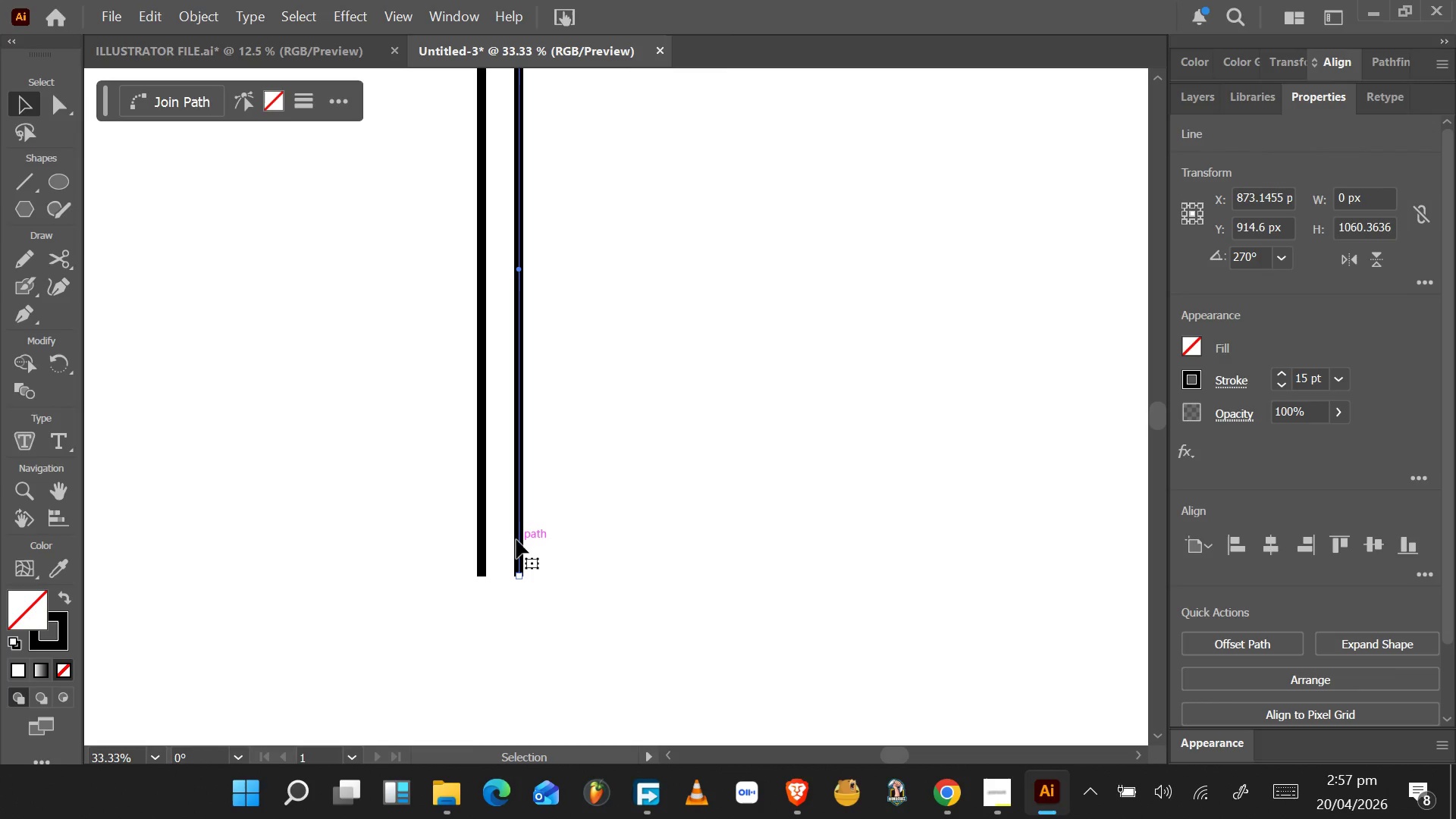 
hold_key(key=AltLeft, duration=1.53)
 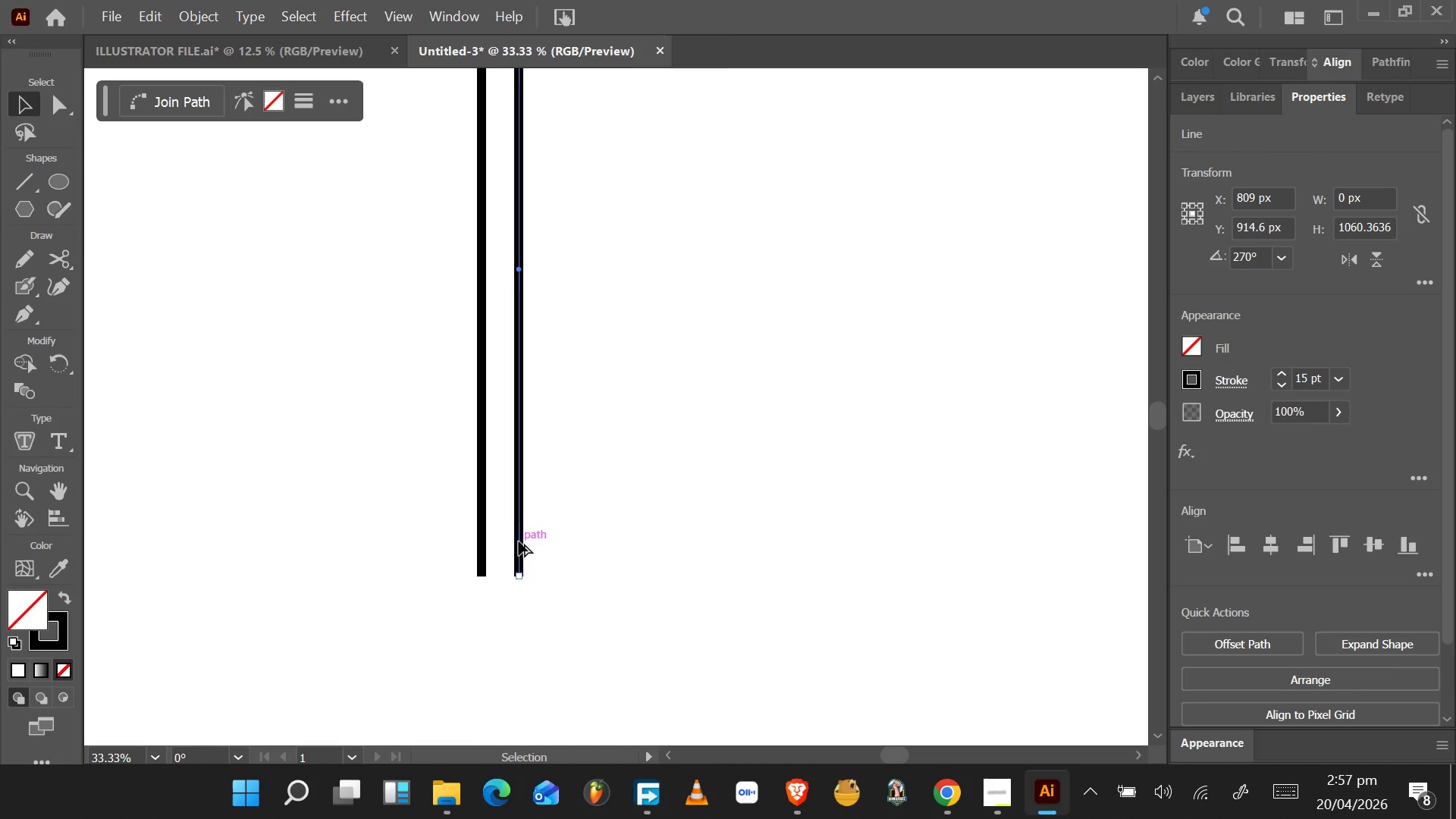 
hold_key(key=AltLeft, duration=0.77)
 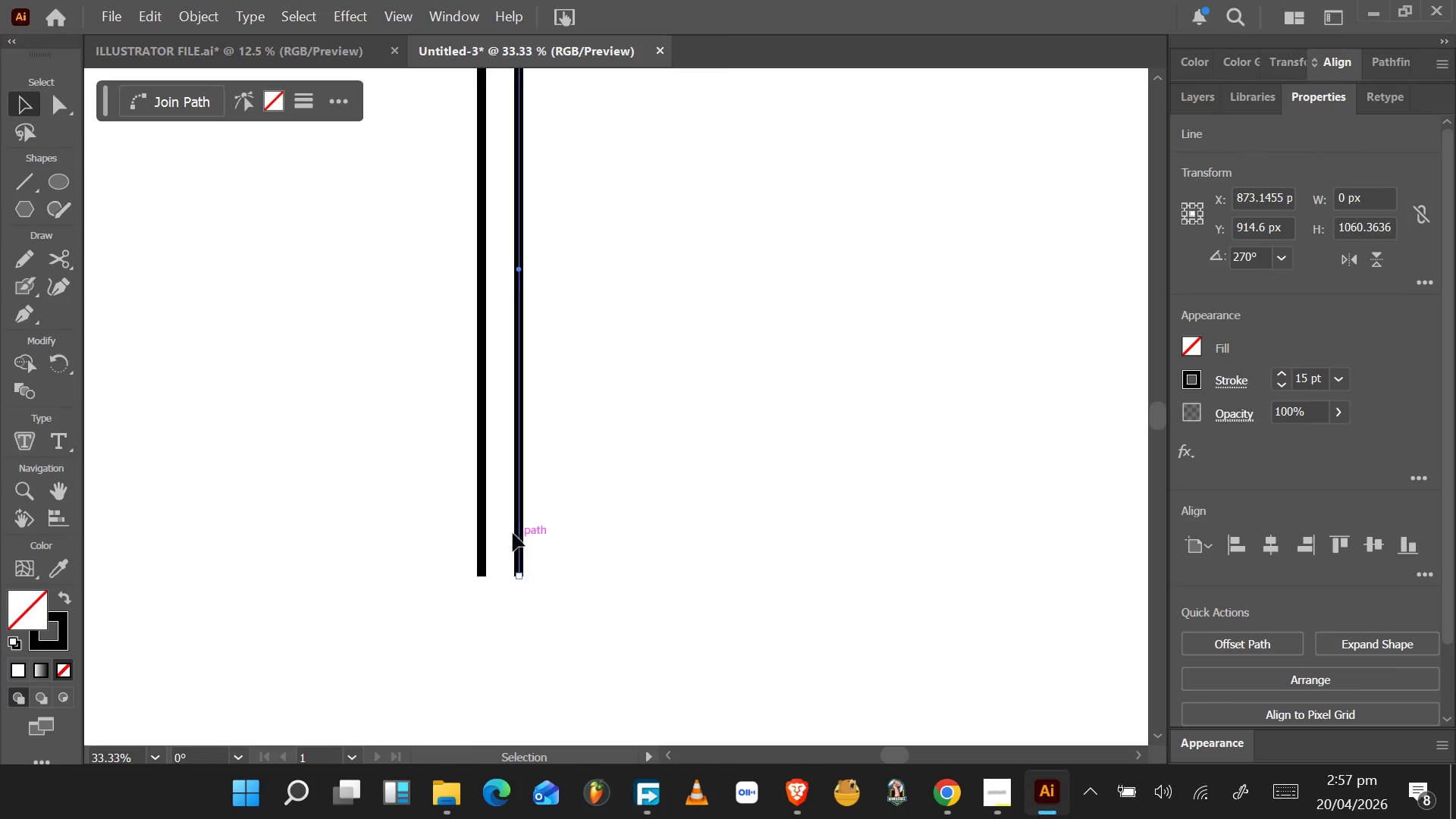 
key(Control+D)
 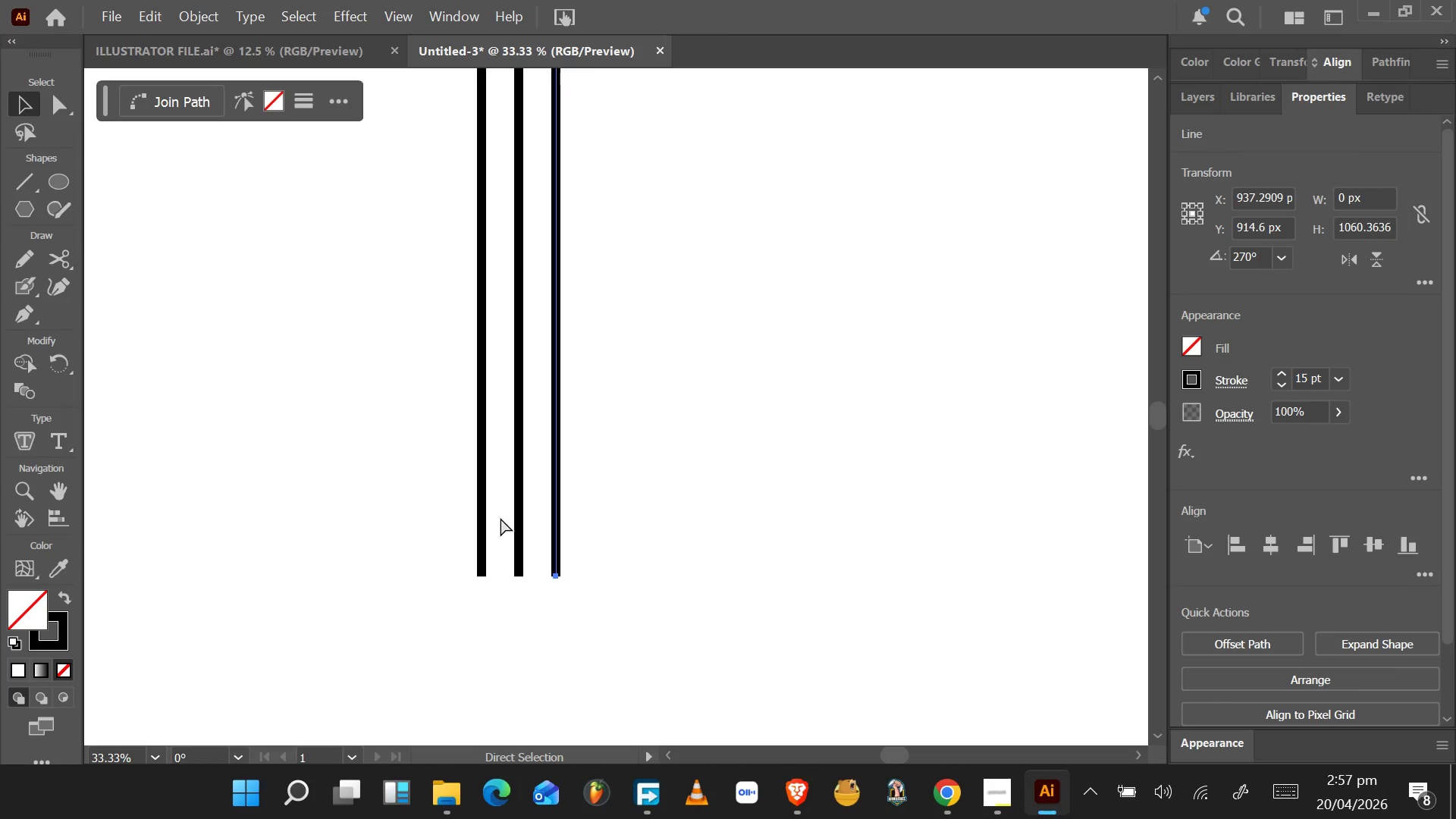 
key(Control+D)
 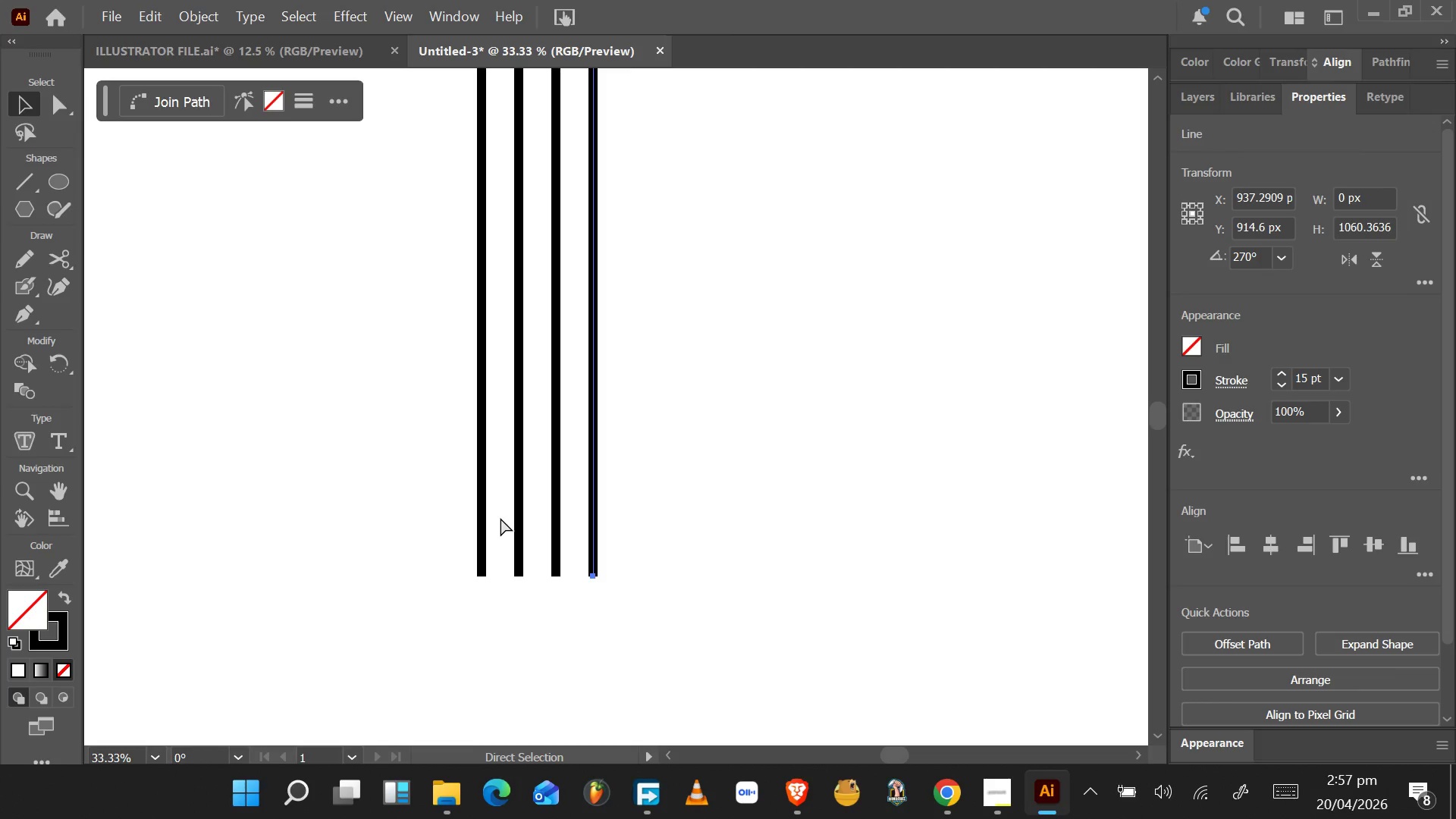 
key(Control+D)
 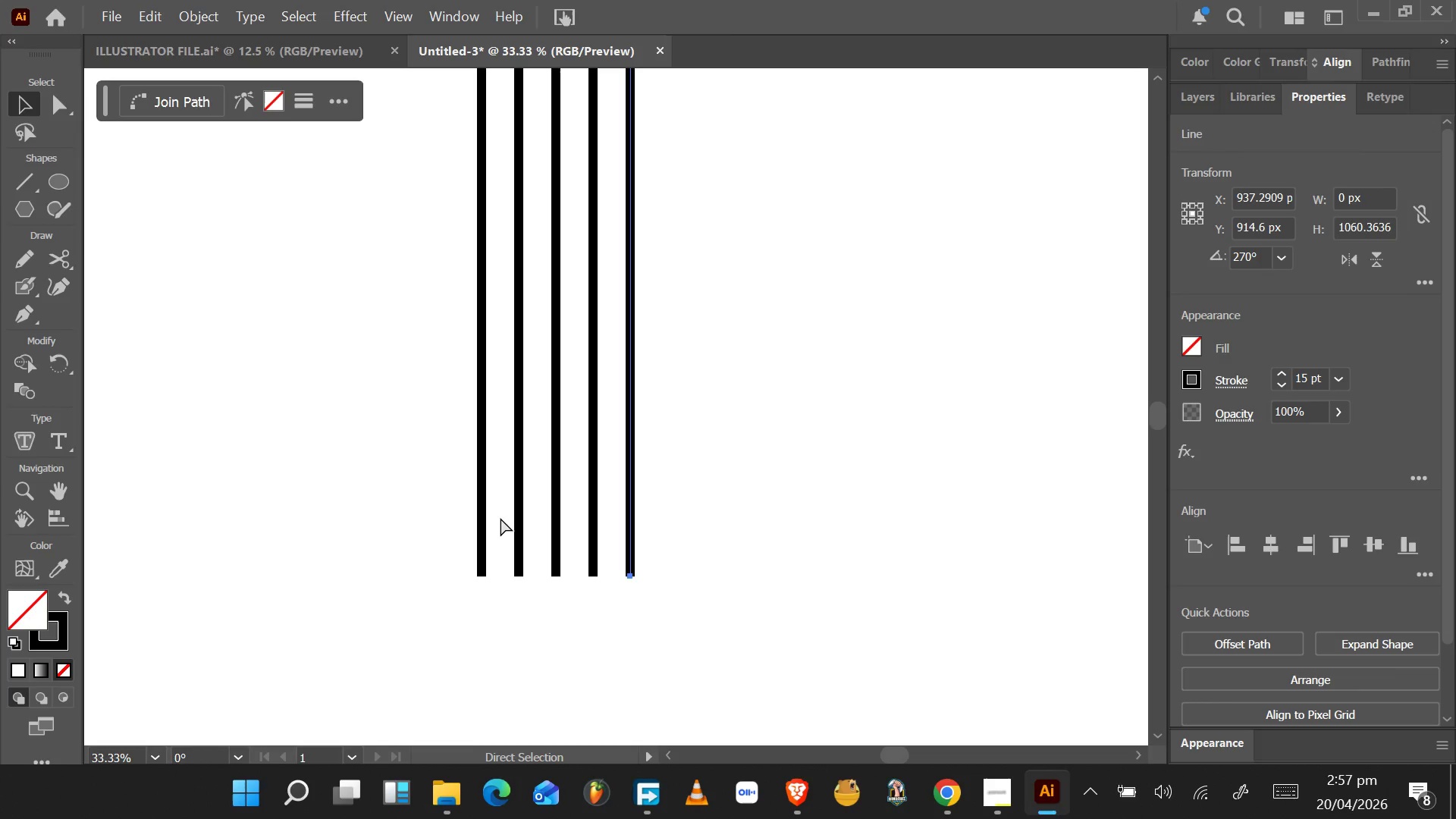 
key(Control+D)
 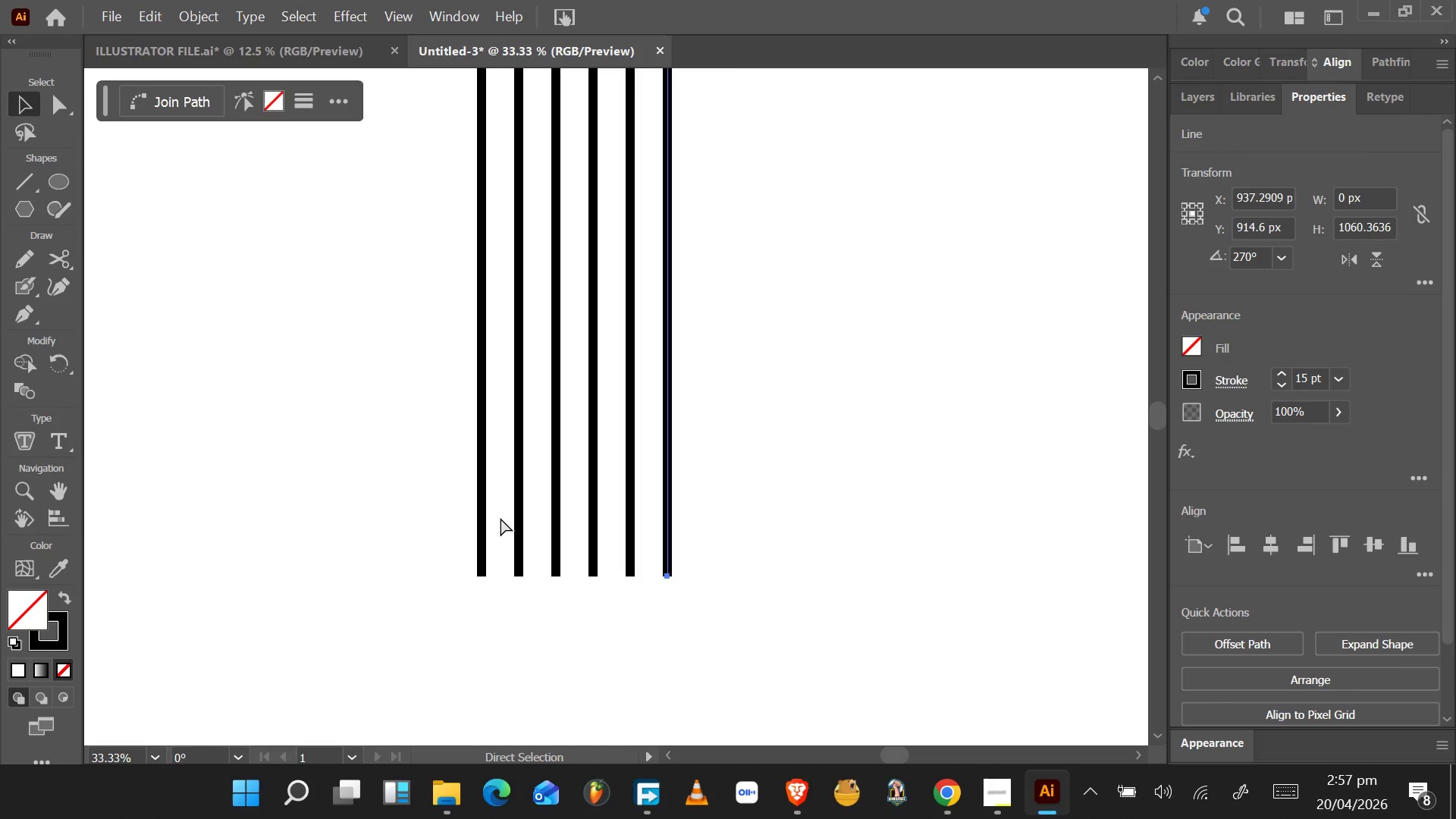 
key(Control+D)
 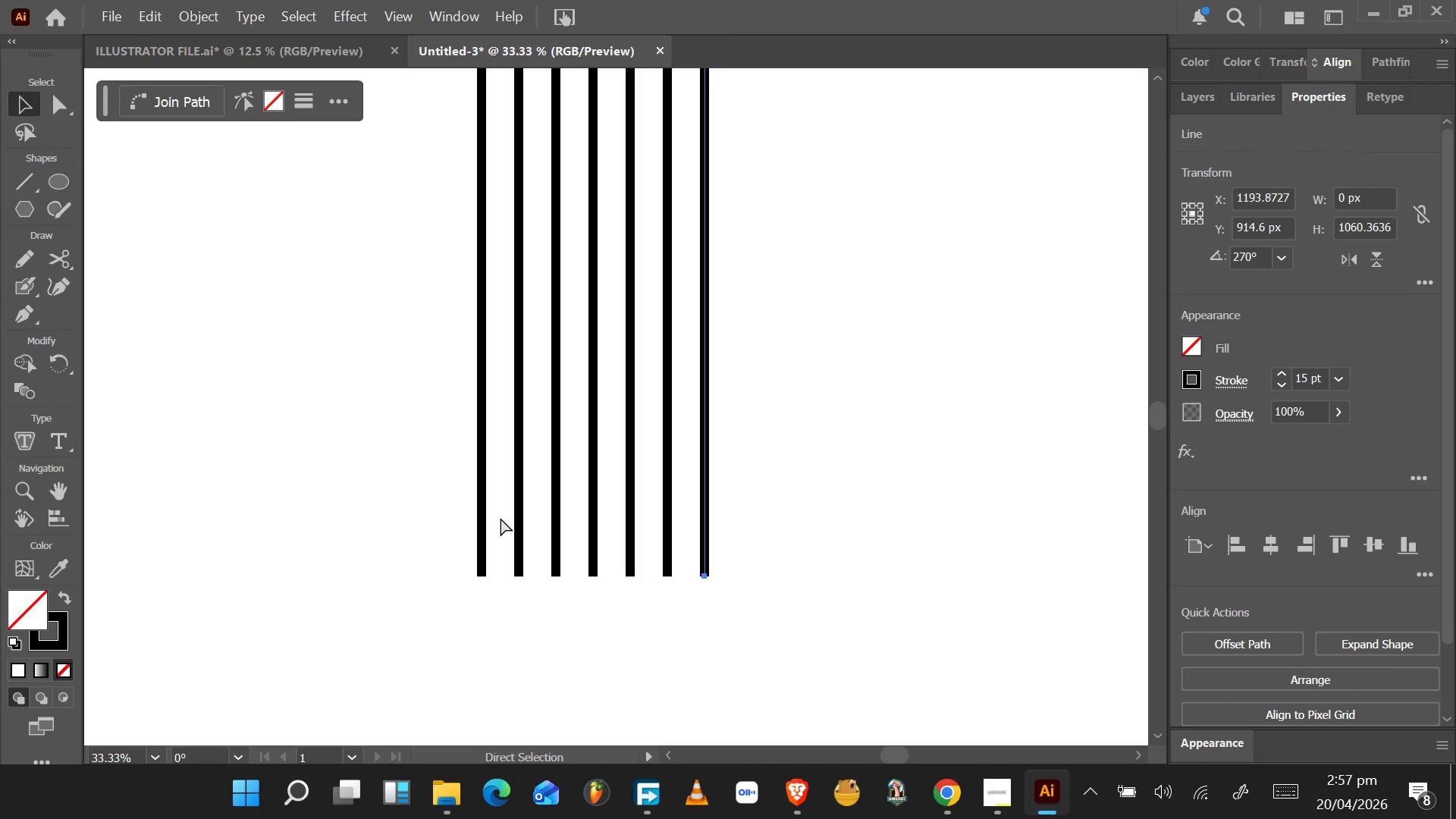 
key(Control+D)
 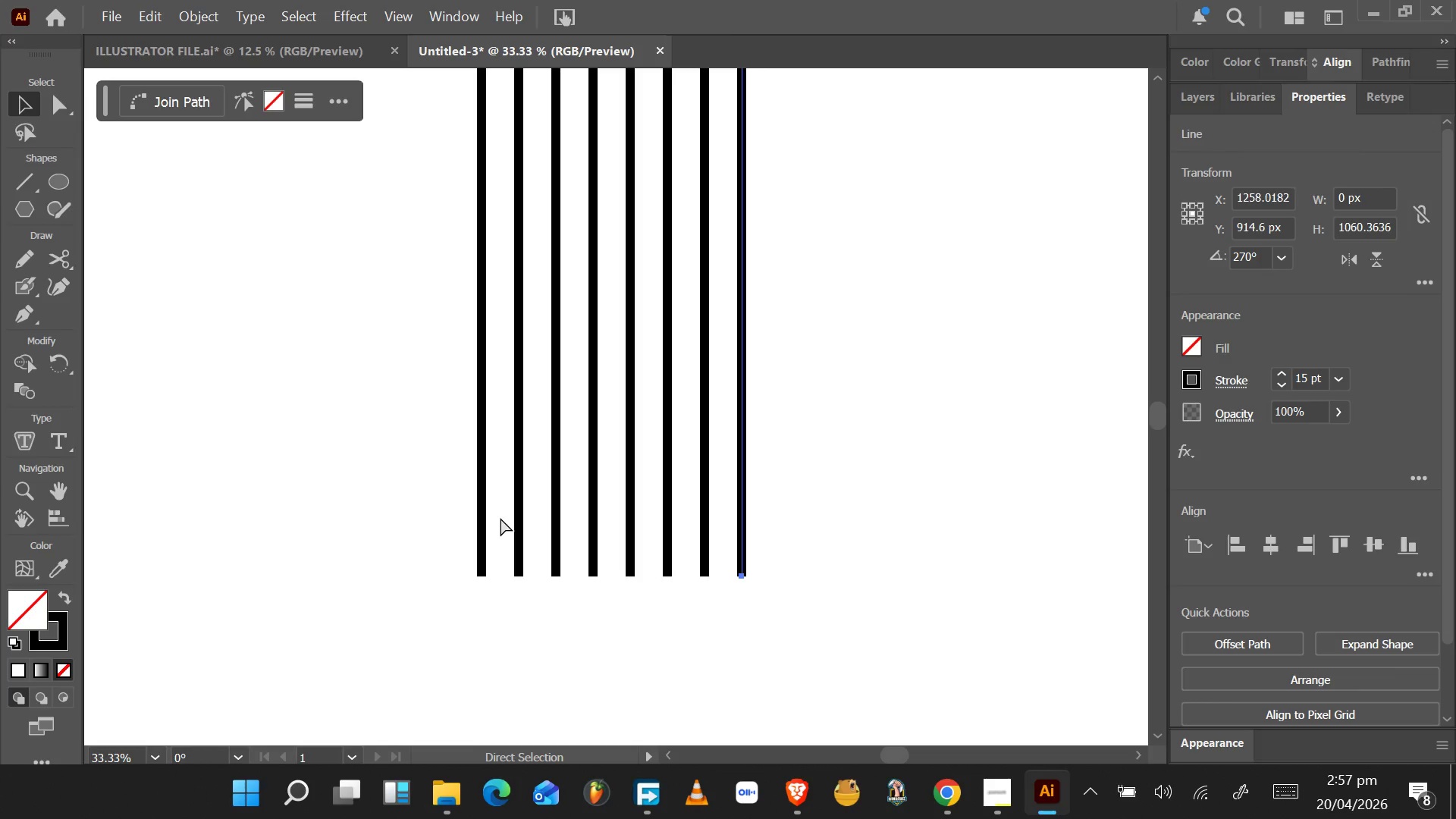 
key(Control+D)
 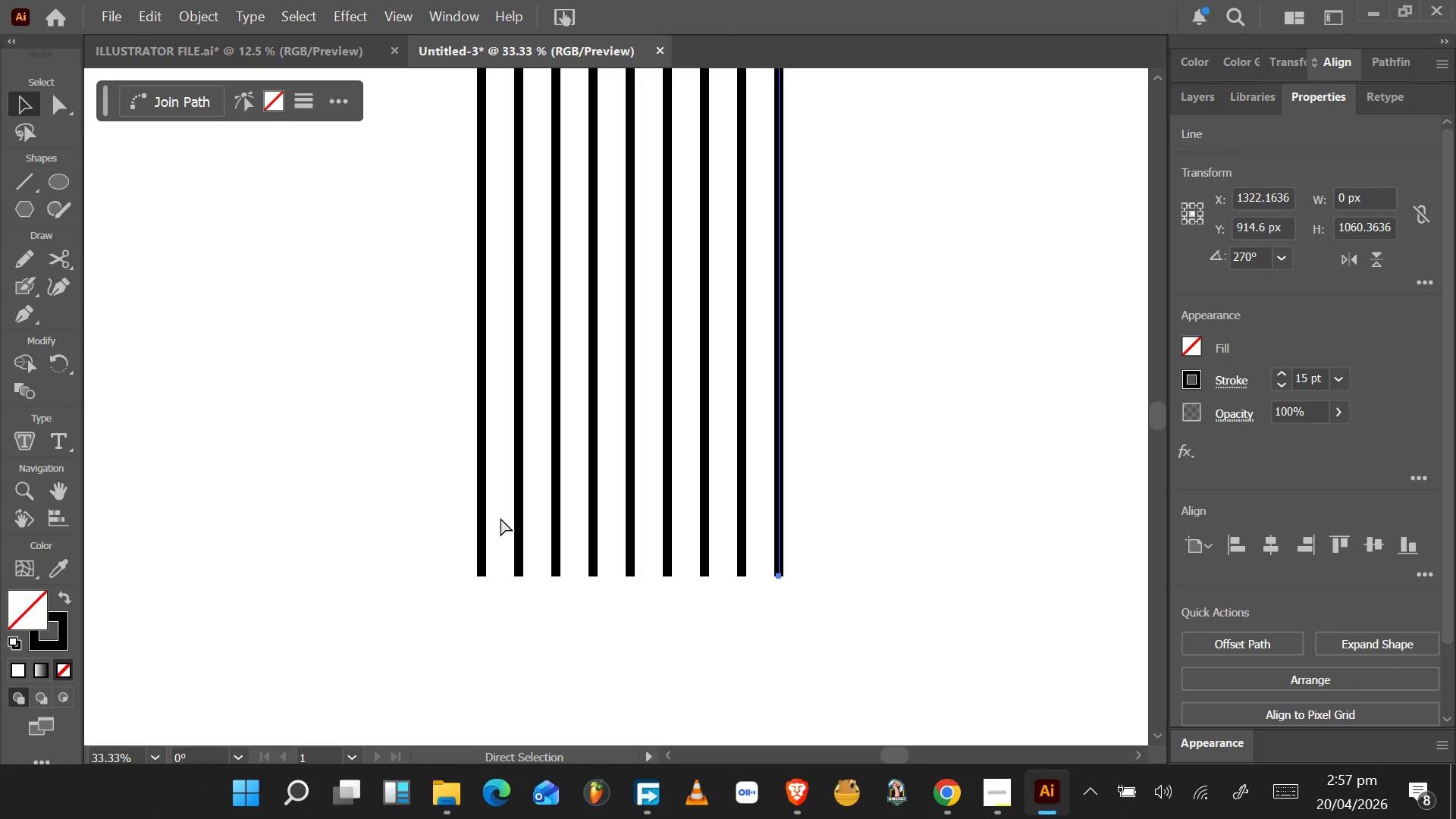 
key(Control+D)
 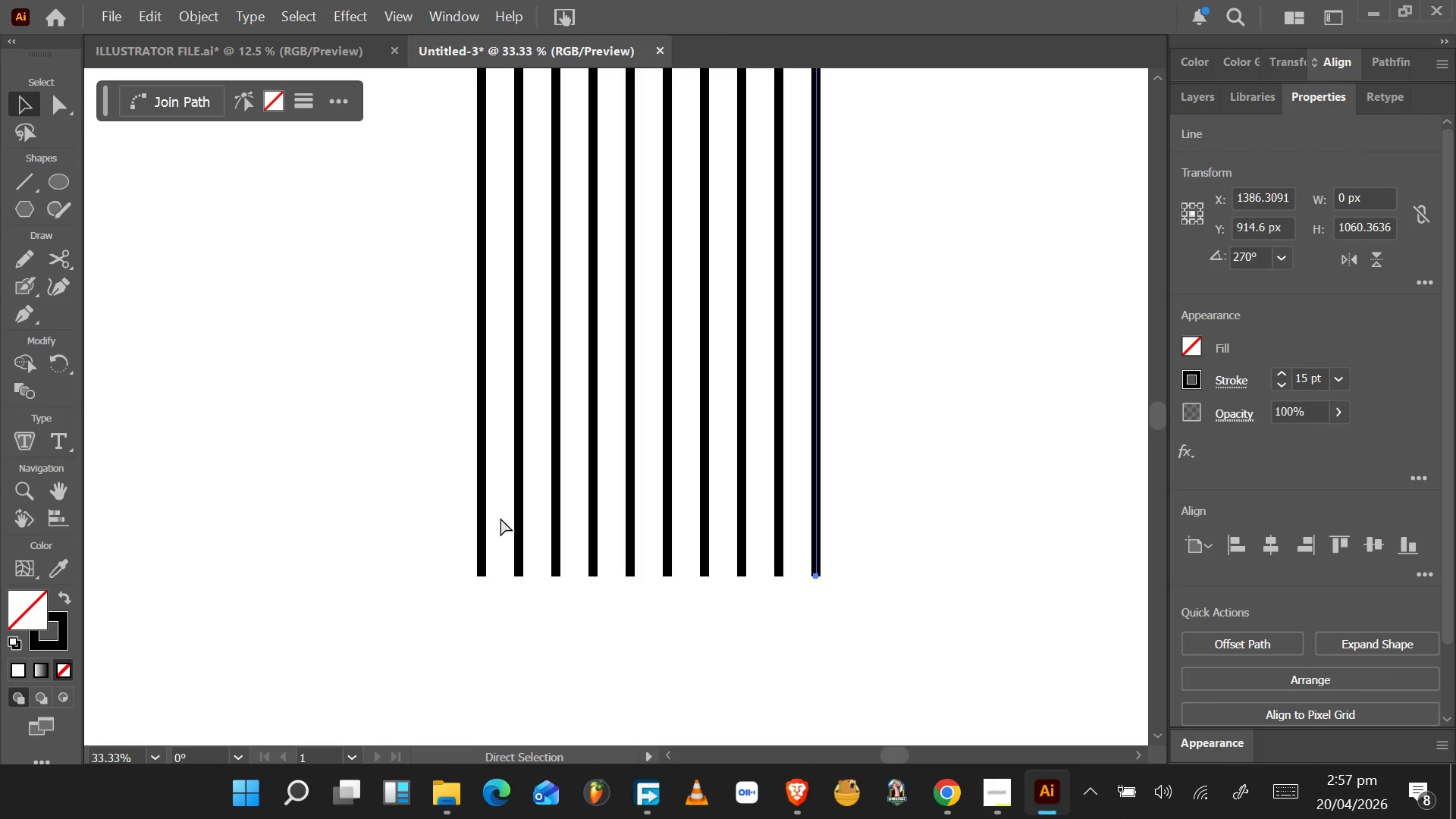 
key(Control+D)
 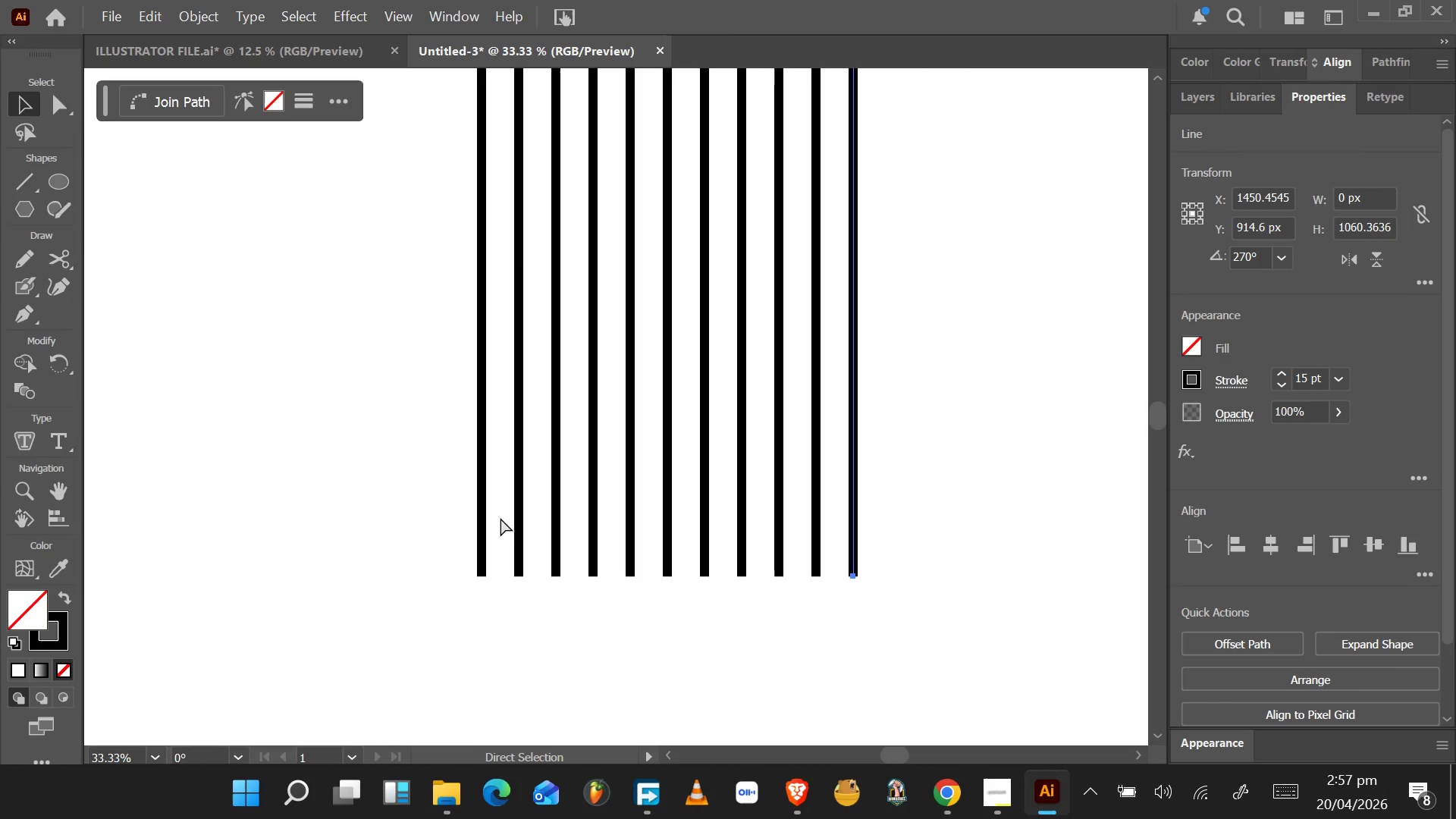 
key(Control+D)
 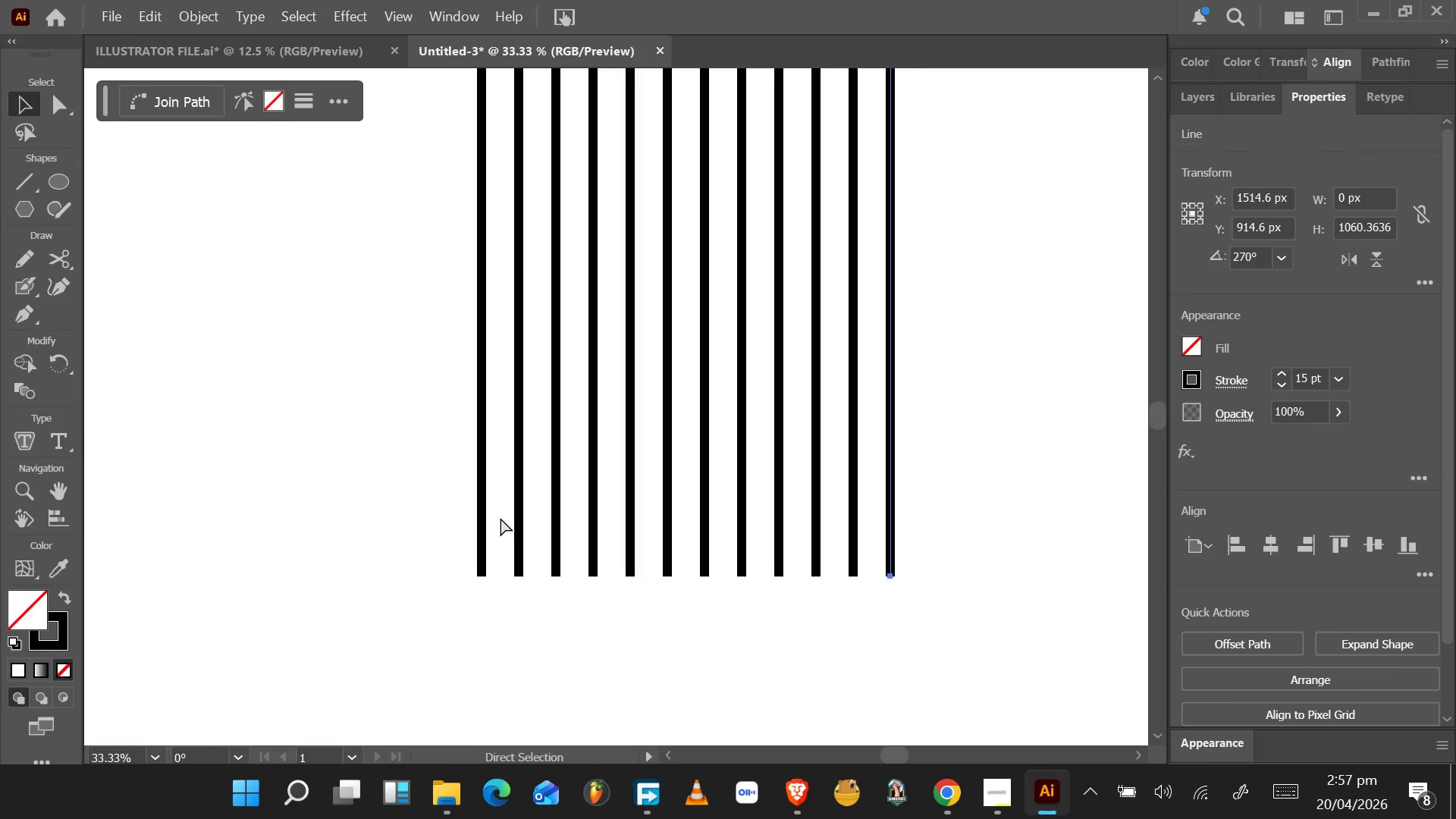 
key(Control+D)
 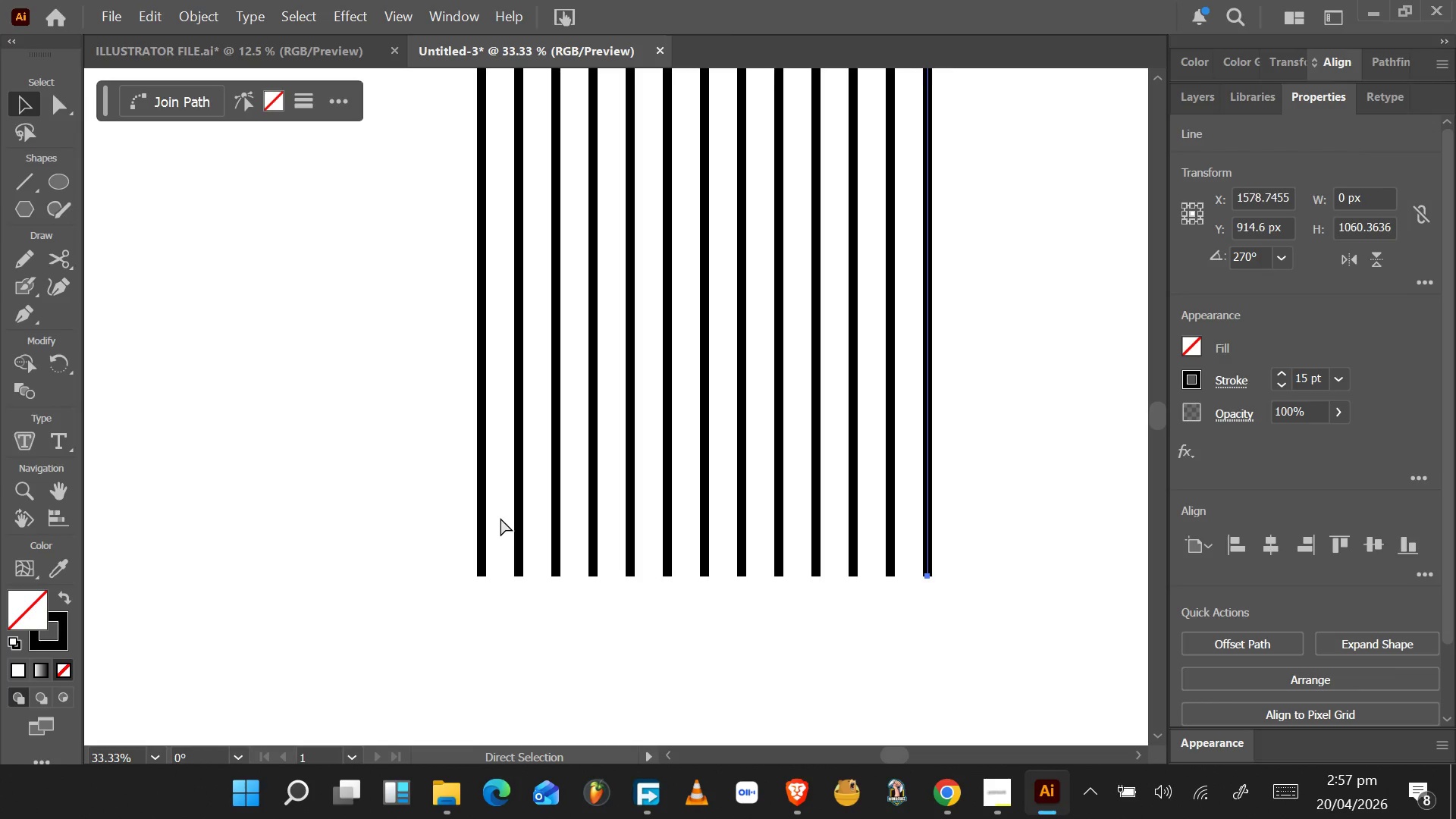 
key(Control+D)
 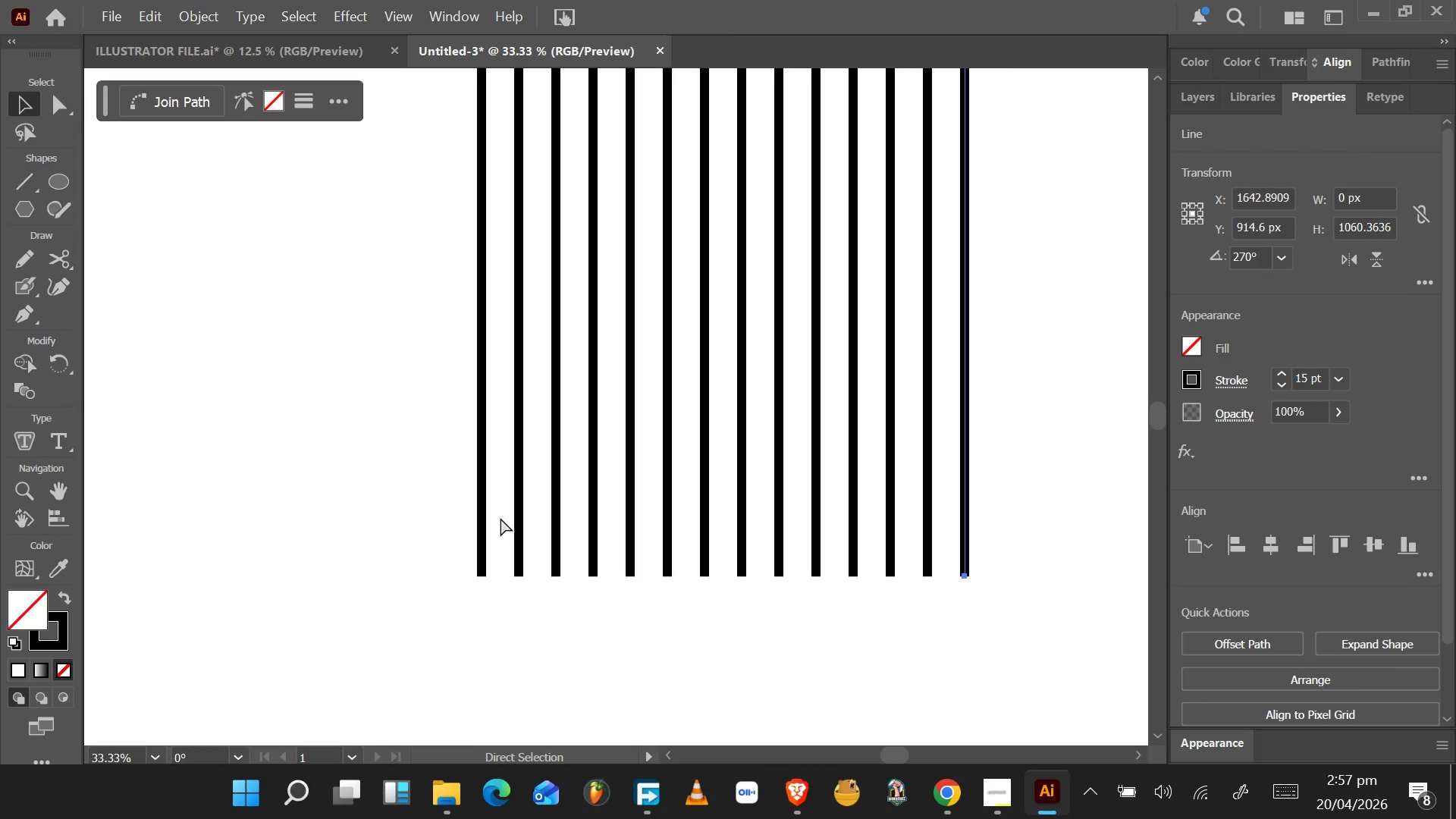 
key(Control+D)
 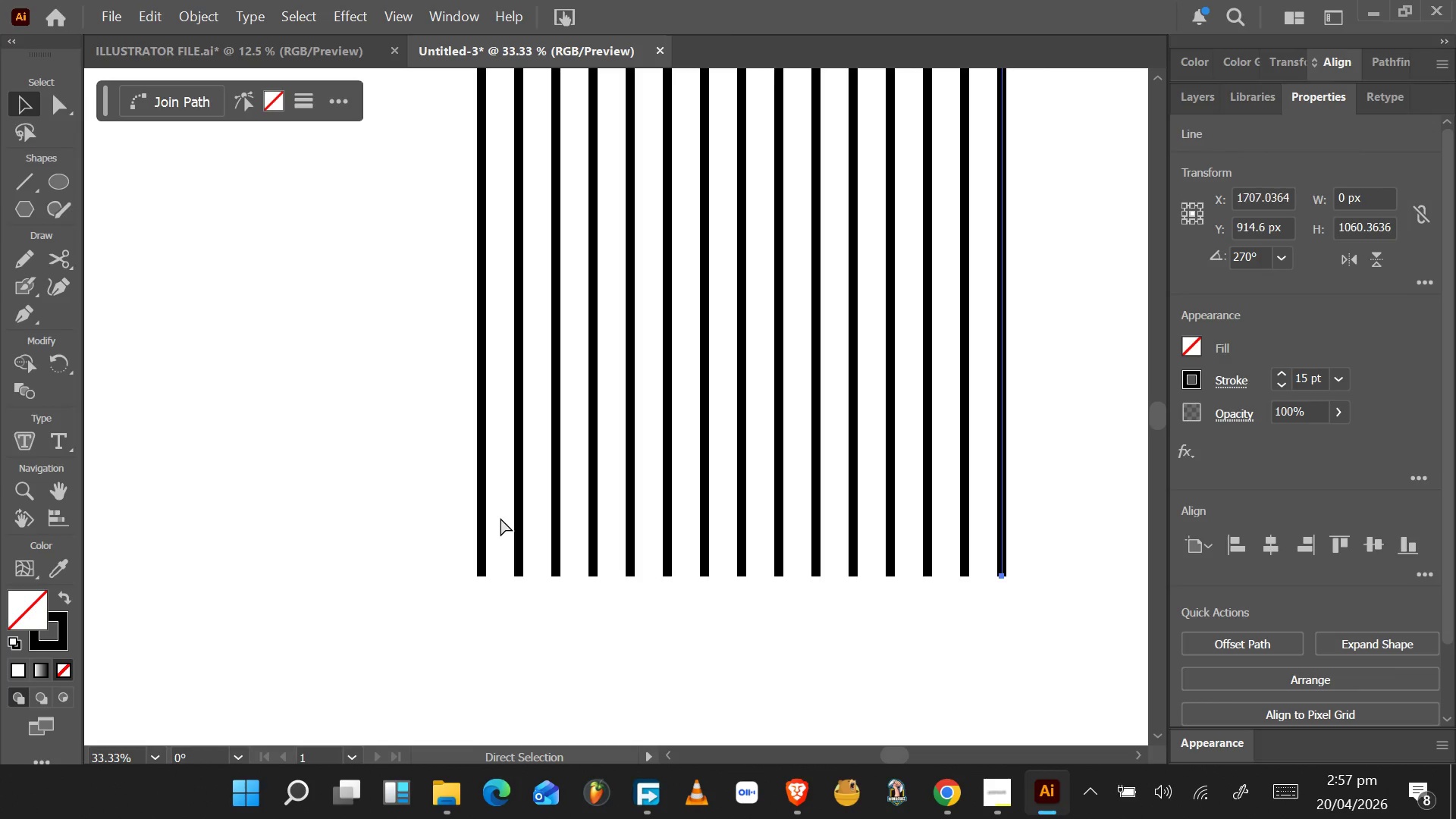 
key(Control+D)
 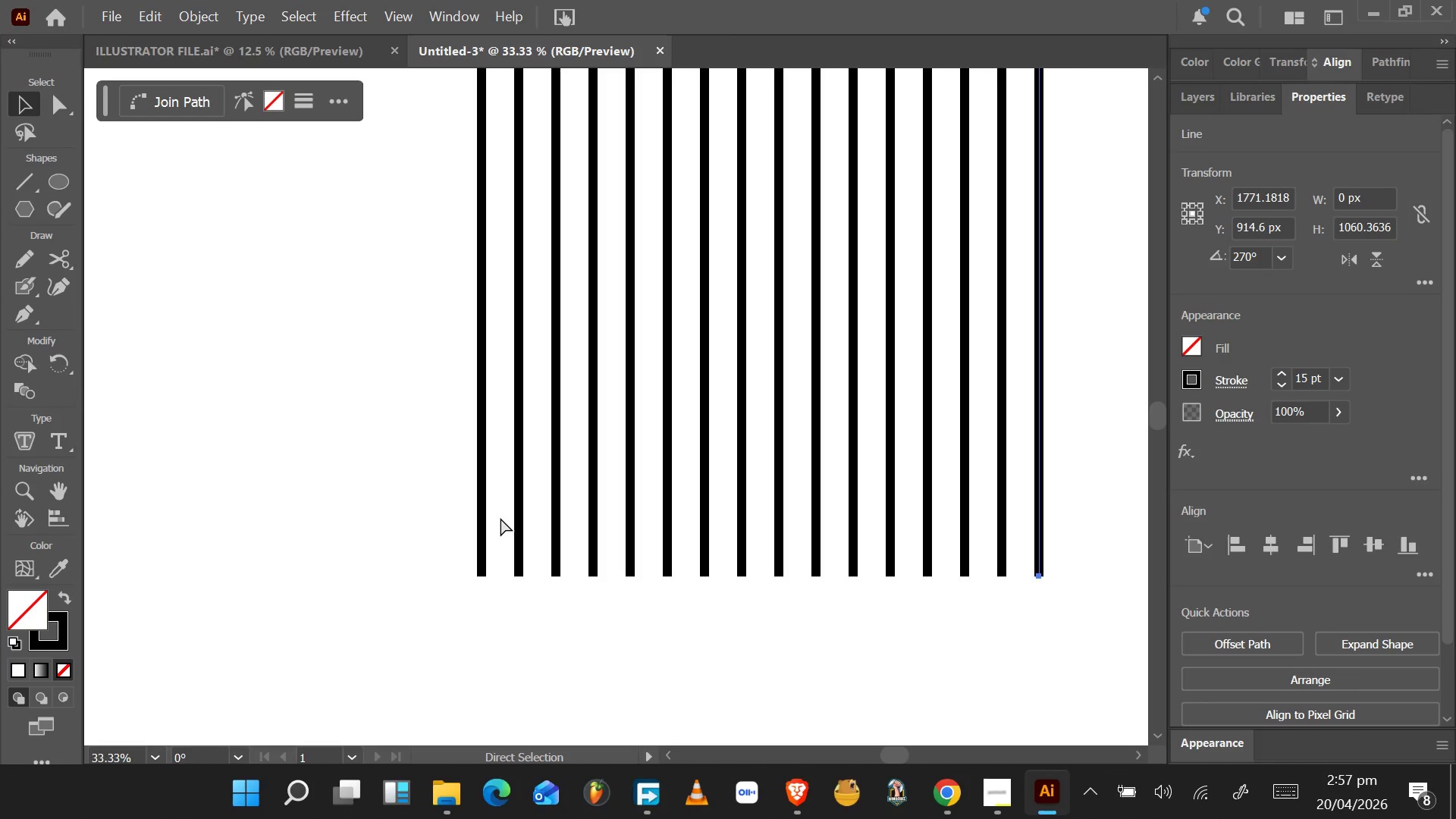 
key(Control+D)
 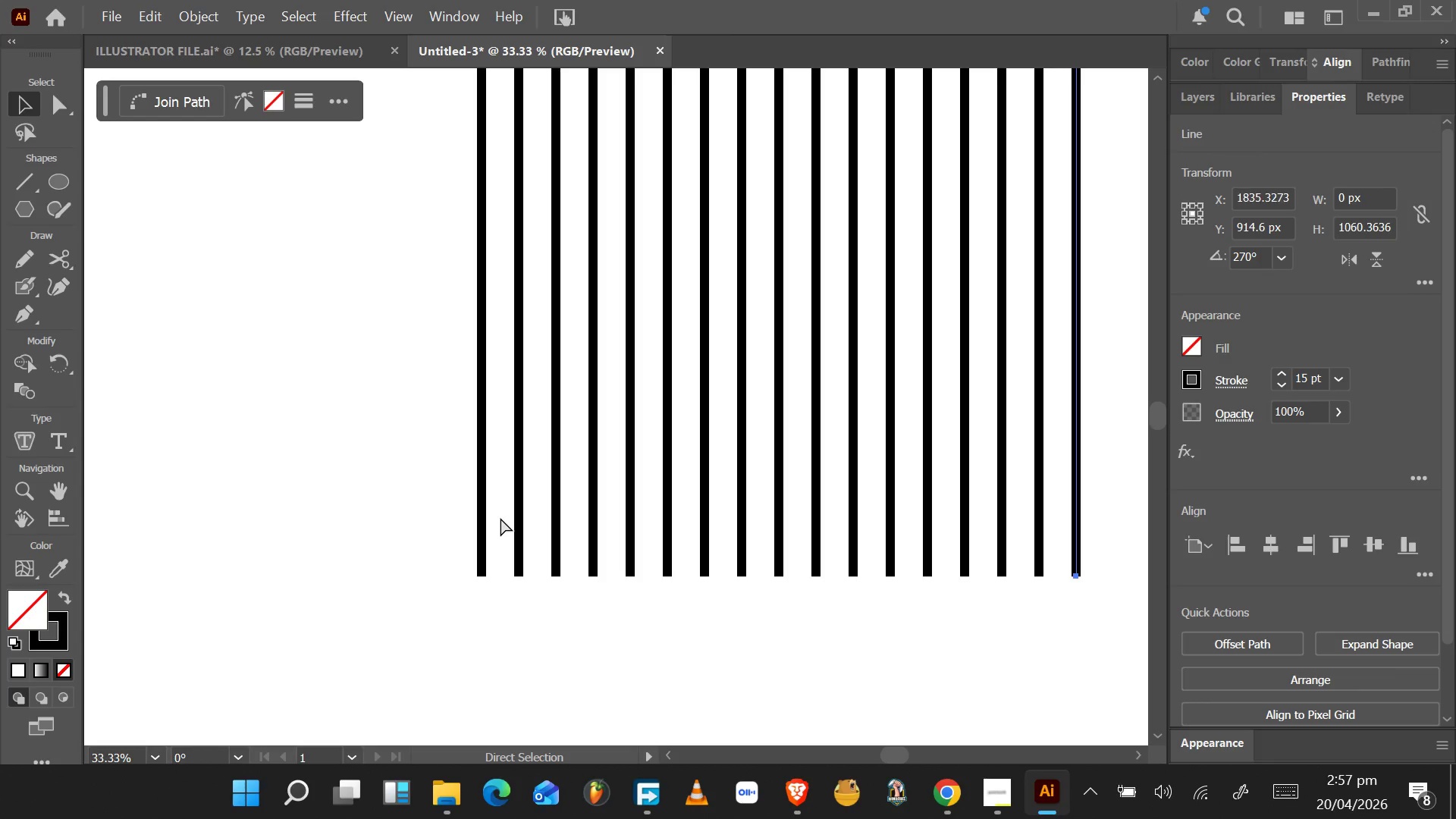 
key(Control+D)
 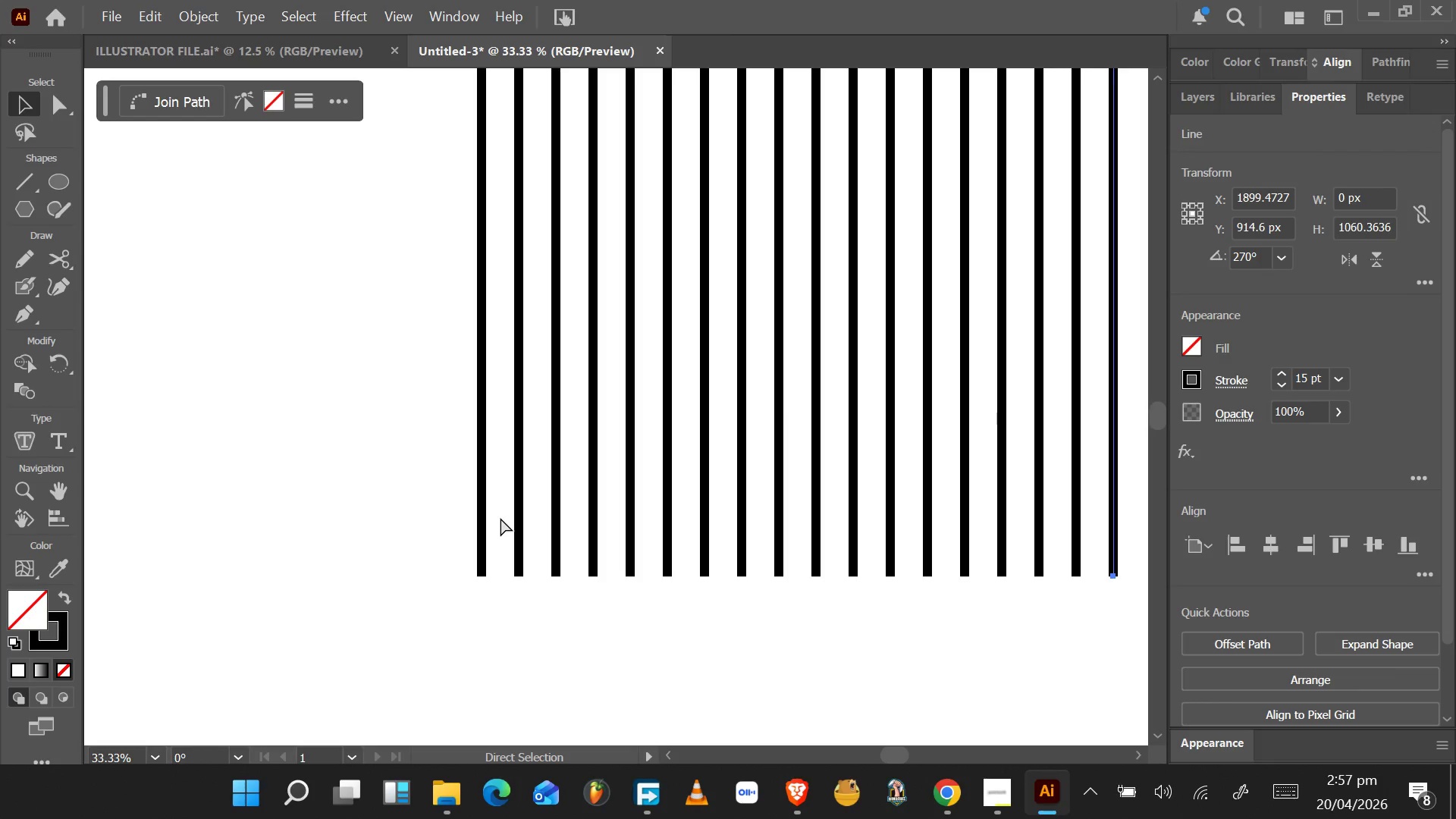 
key(Control+D)
 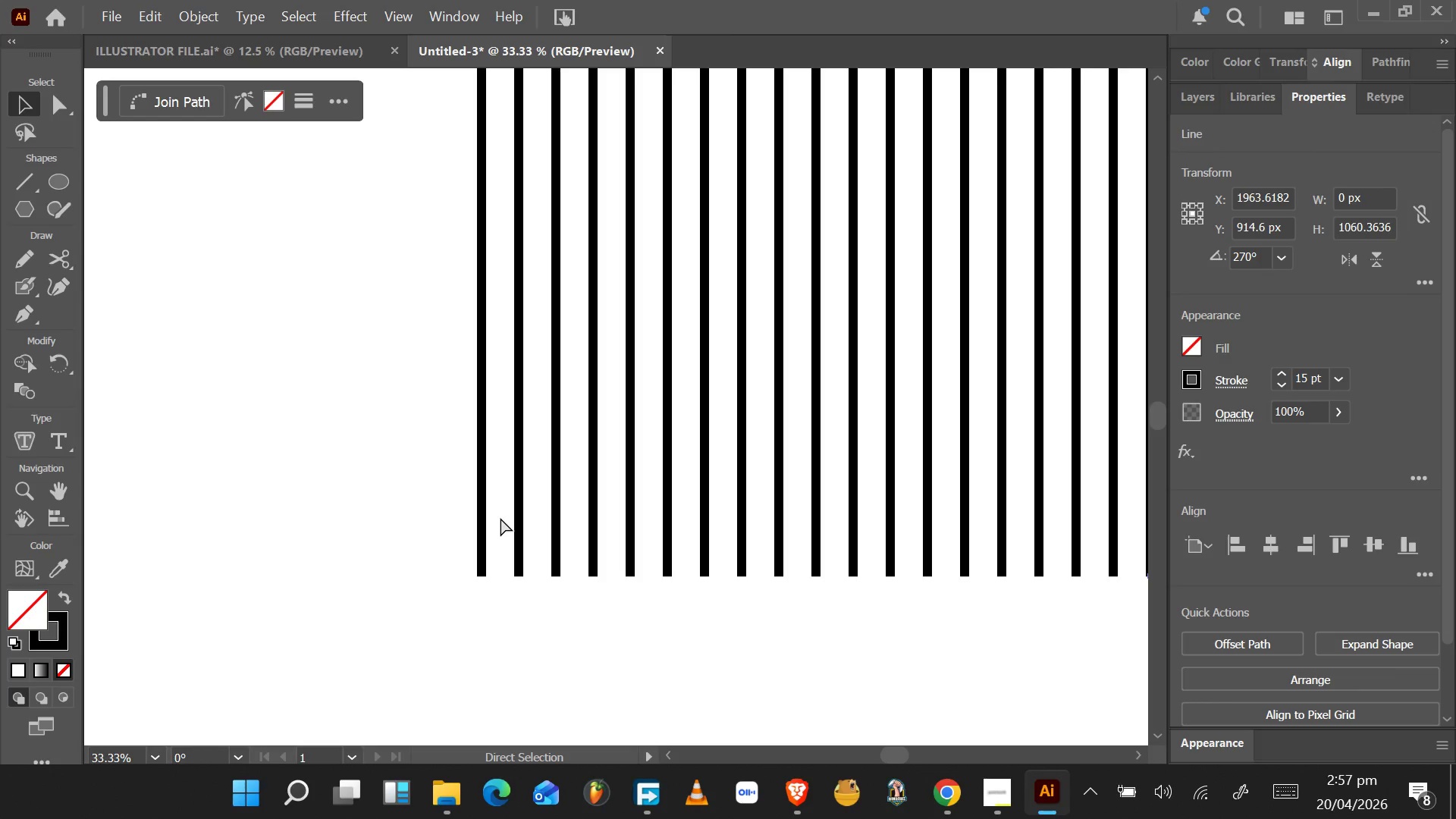 
key(Control+D)
 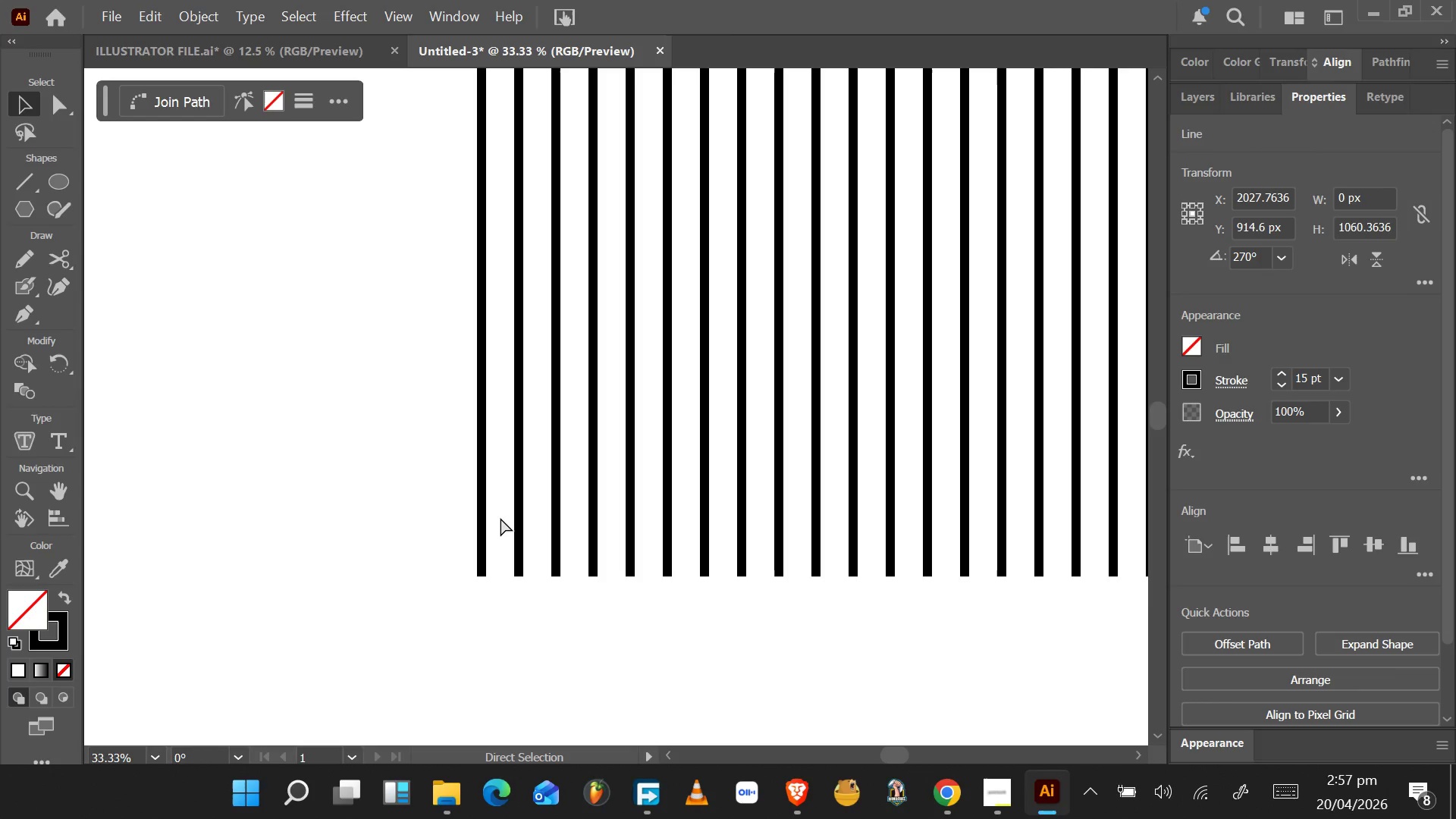 
key(Control+D)
 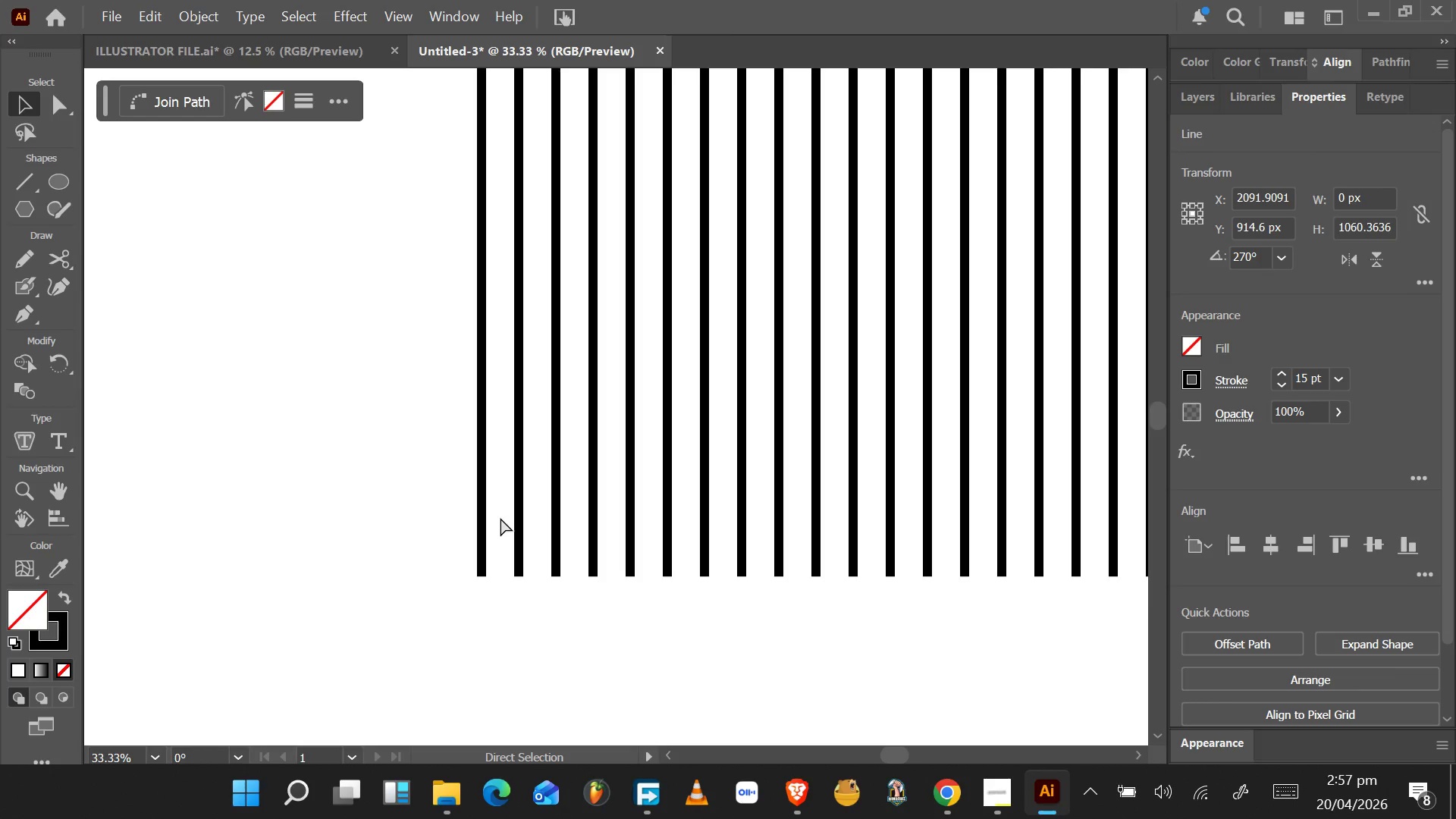 
key(Control+D)
 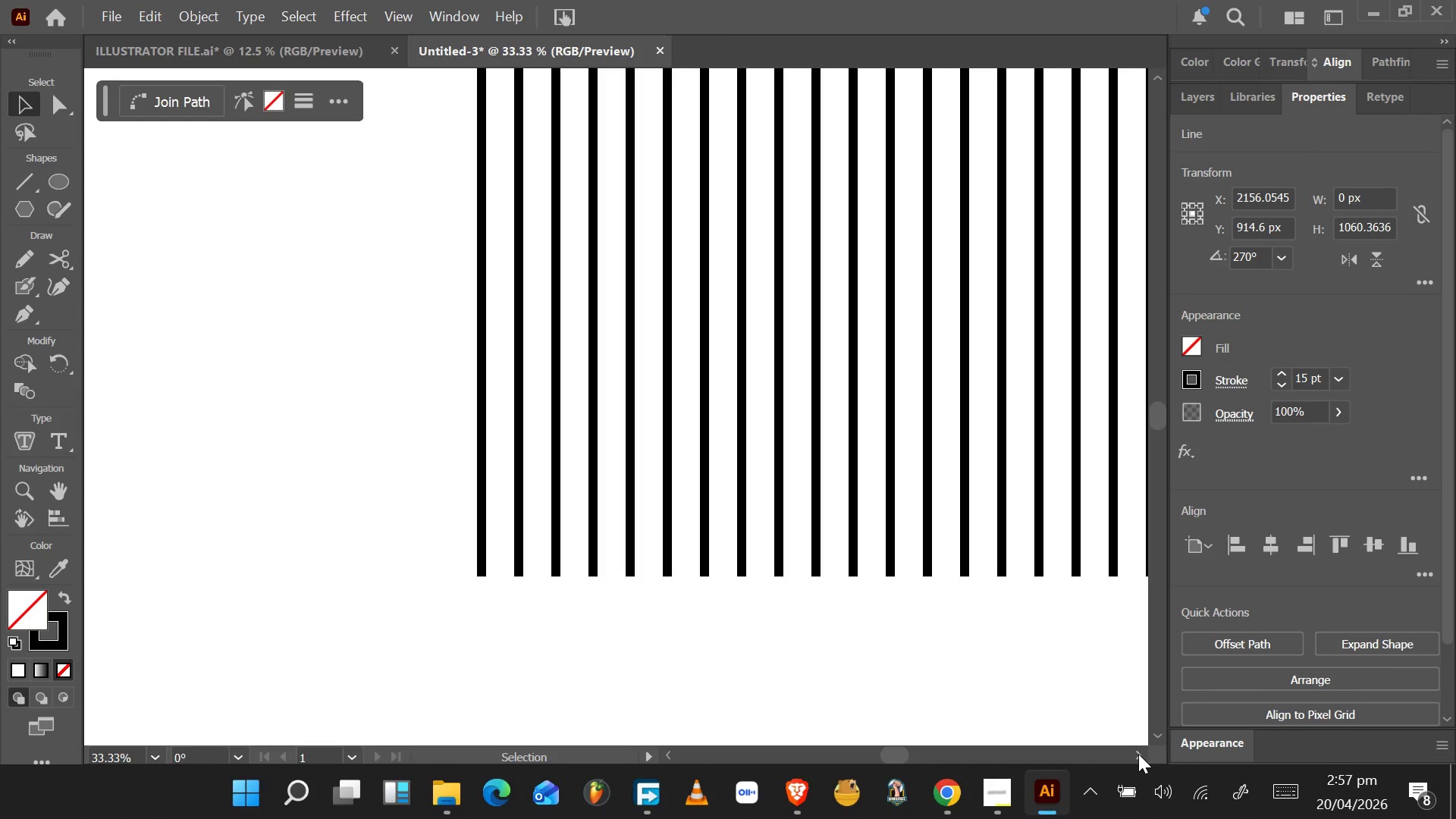 
wait(6.03)
 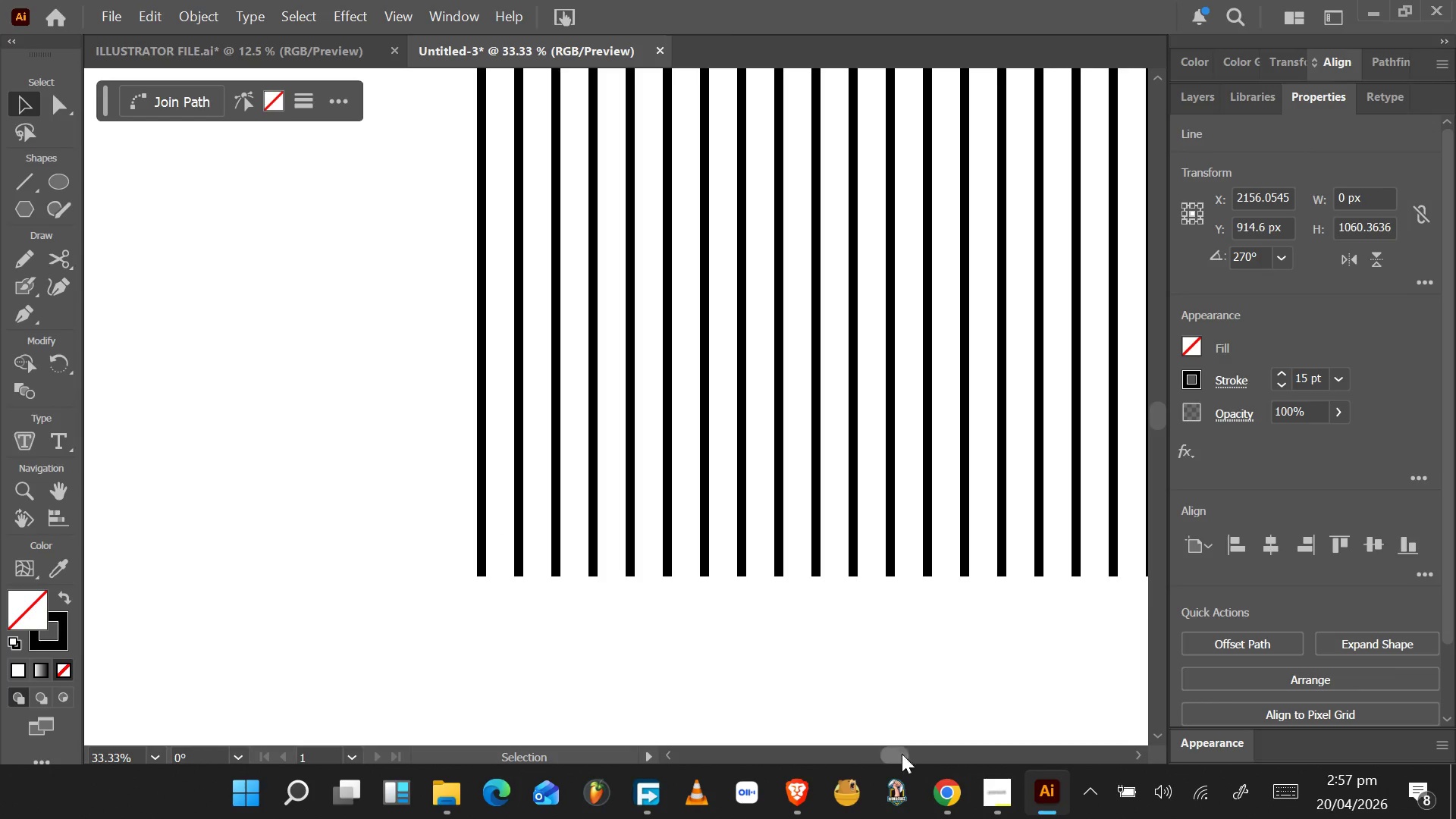 
left_click([1140, 754])
 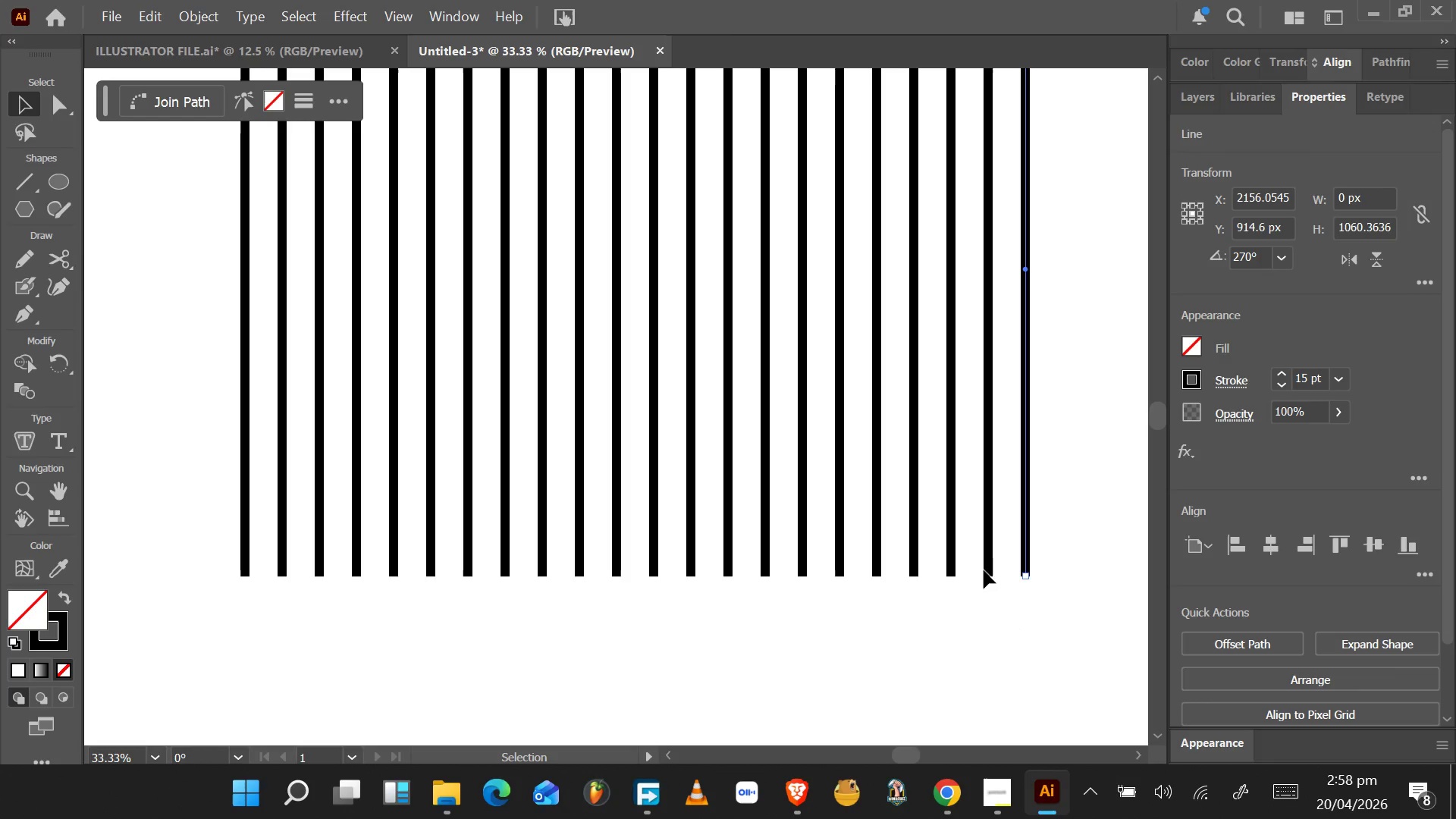 
hold_key(key=ShiftLeft, duration=0.75)
 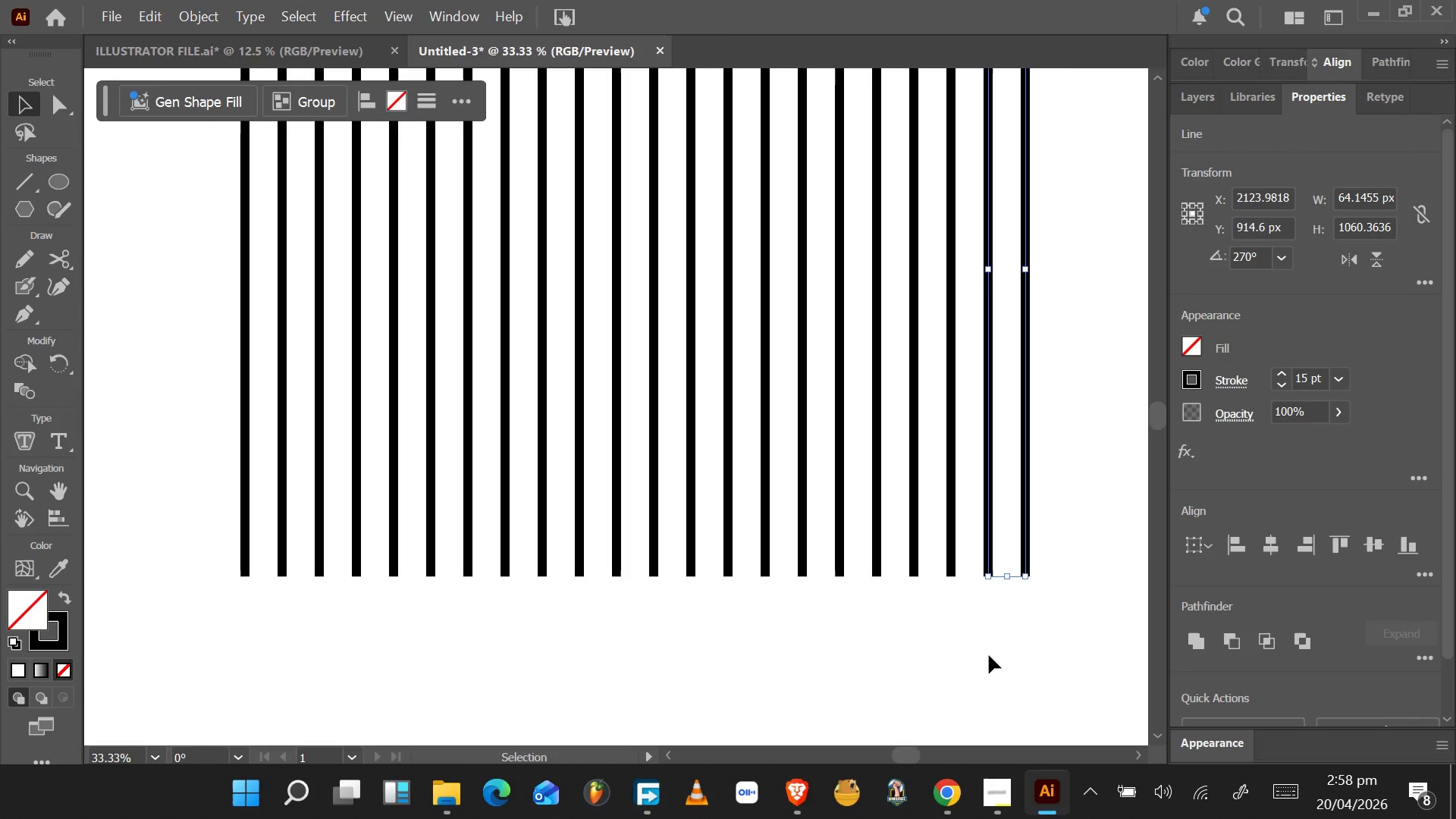 
key(Delete)
 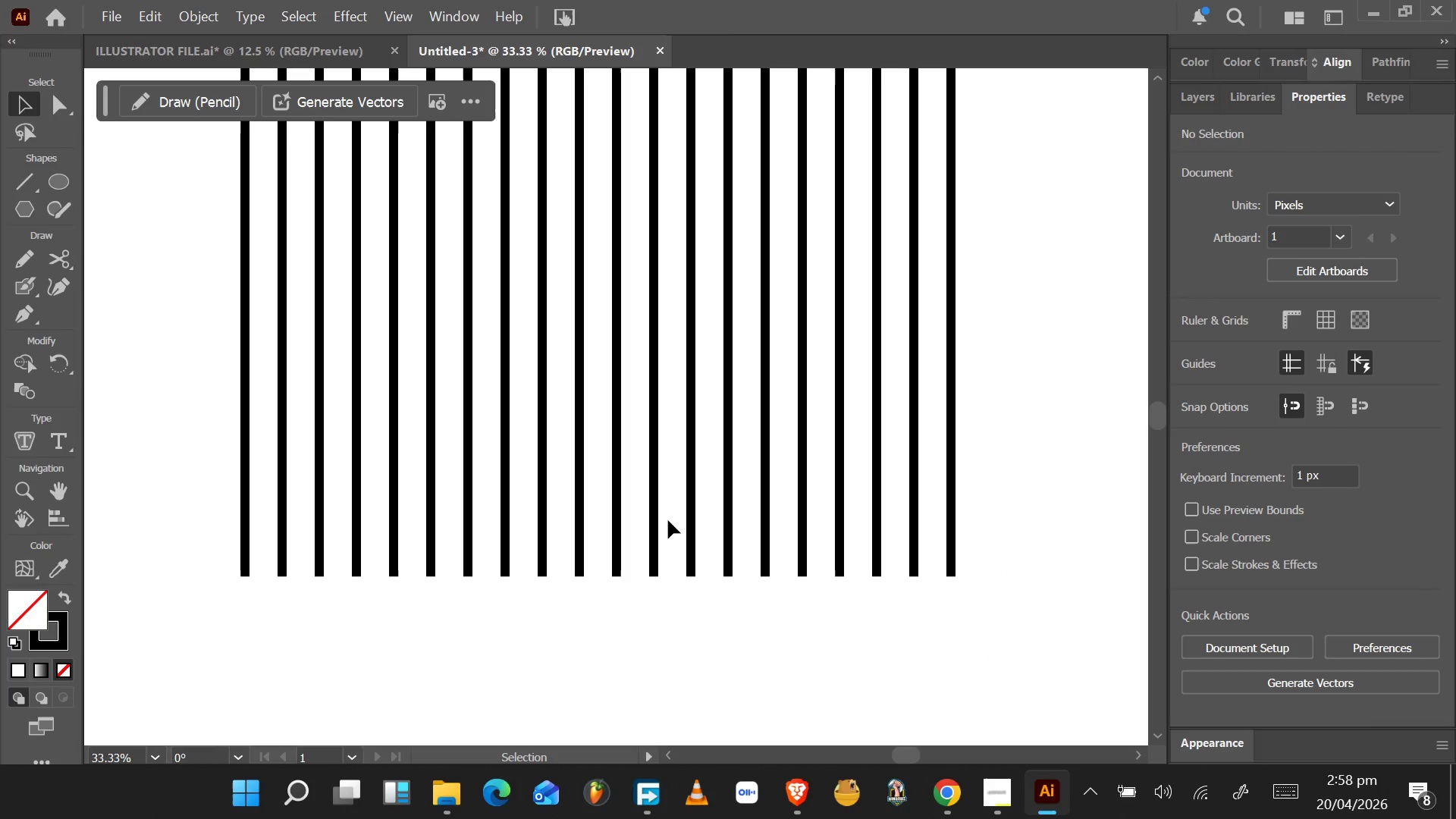 
hold_key(key=AltLeft, duration=0.39)
scroll: coordinate [682, 501], scroll_direction: down, amount: 2.0
 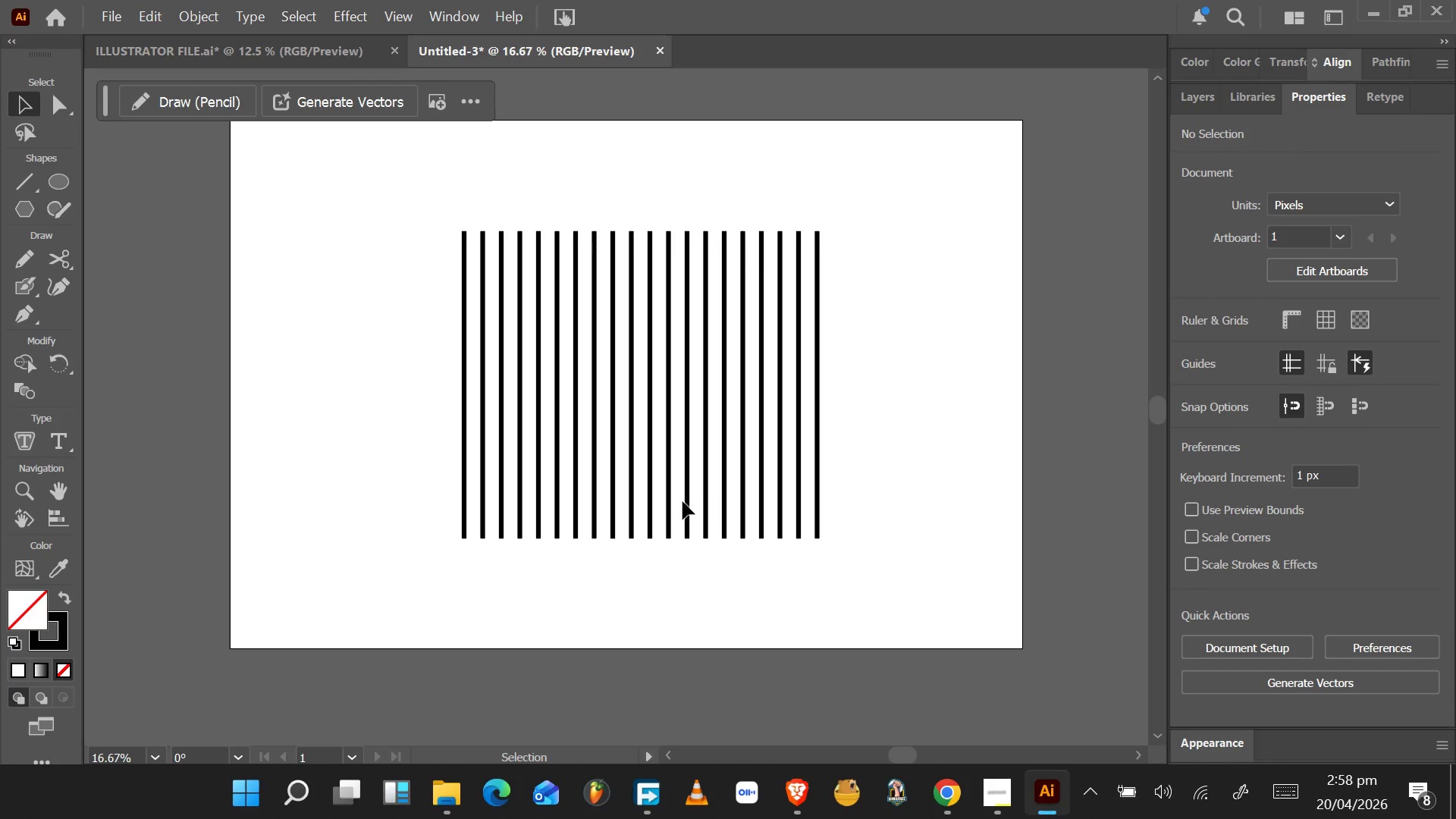 
hold_key(key=AltLeft, duration=1.55)
scroll: coordinate [682, 500], scroll_direction: up, amount: 1.0
 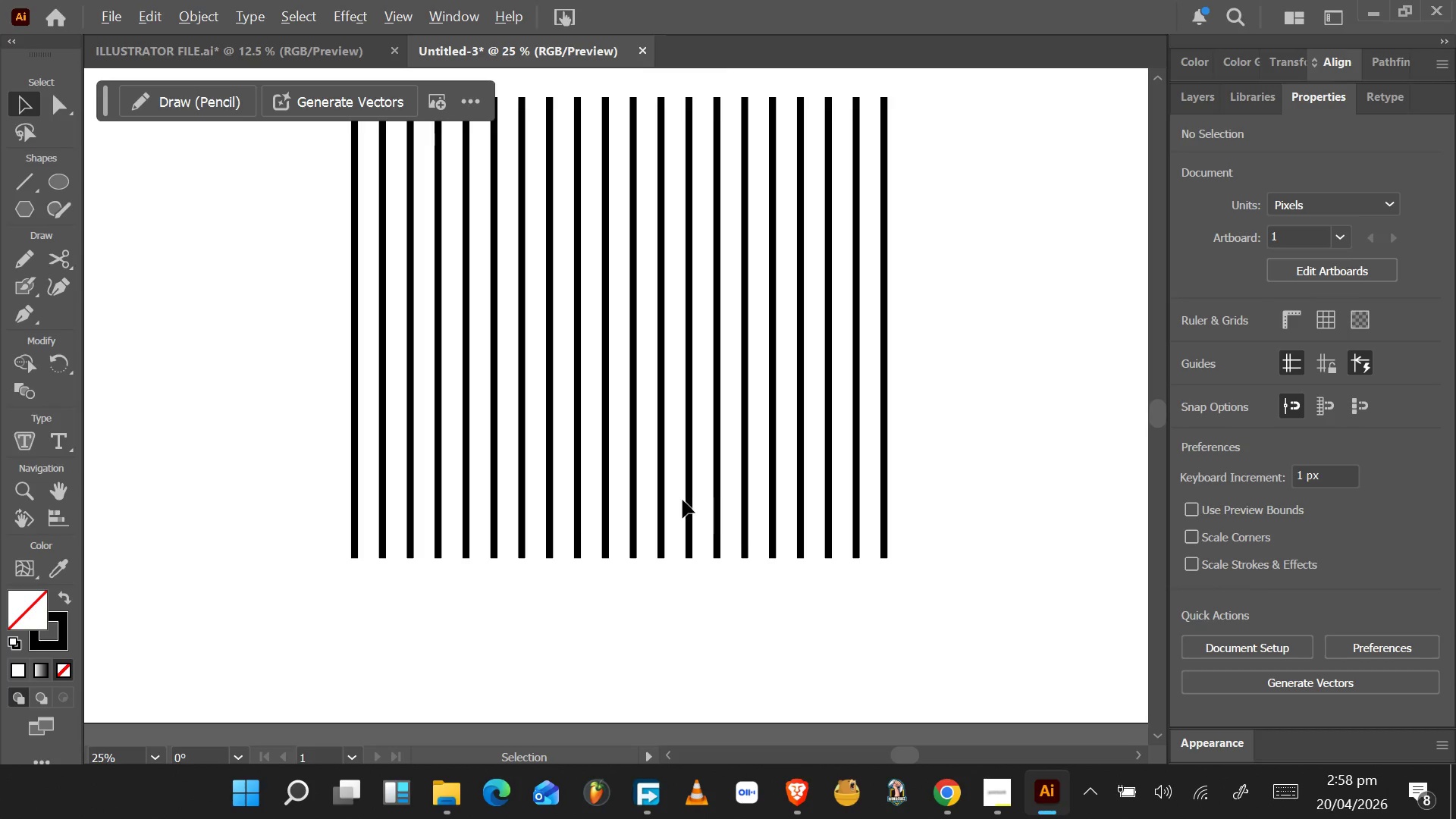 
hold_key(key=AltLeft, duration=0.73)
scroll: coordinate [682, 500], scroll_direction: down, amount: 1.0
 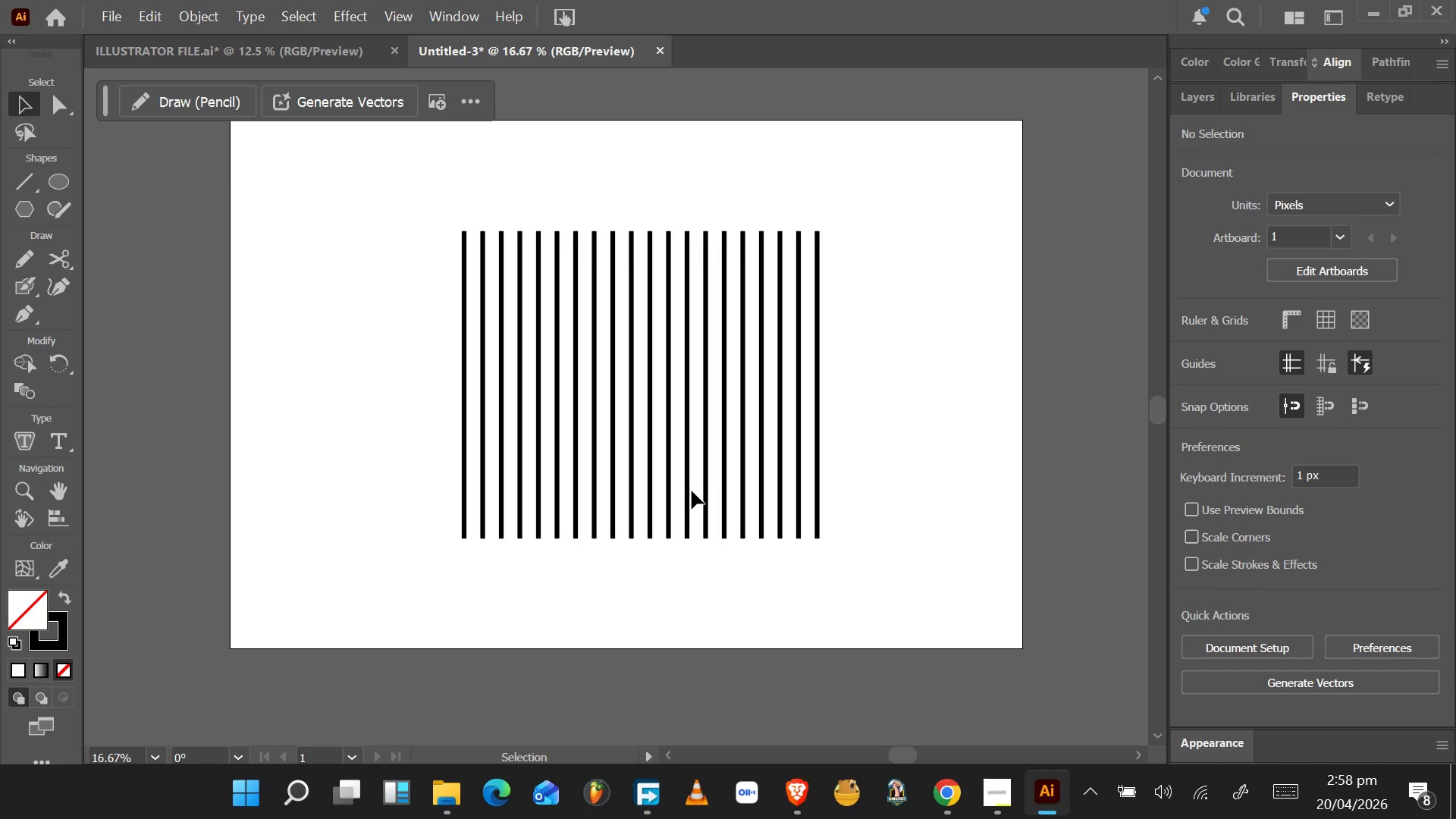 
left_click_drag(start_coordinate=[360, 511], to_coordinate=[927, 394])
 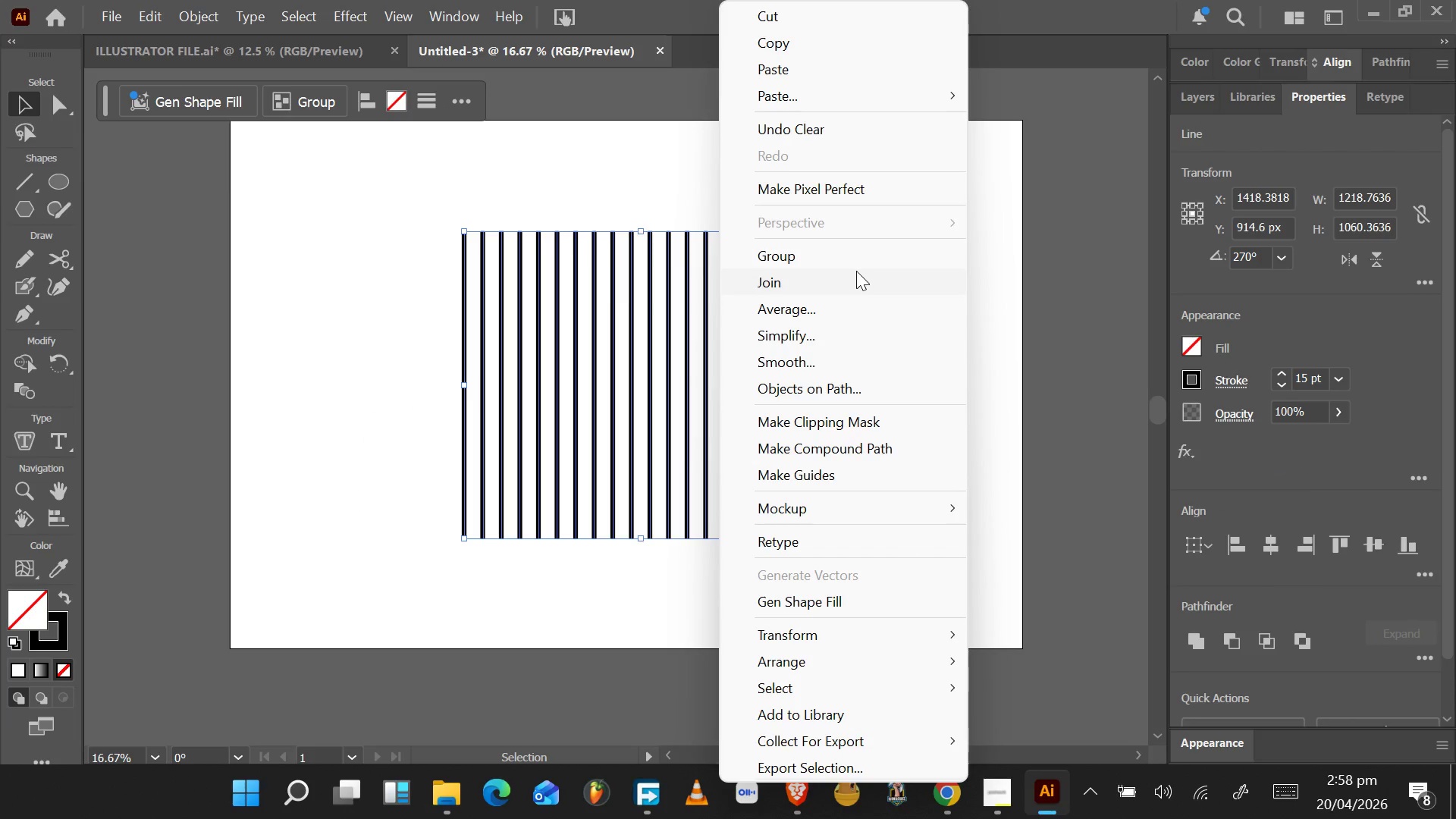 
left_click([858, 261])
 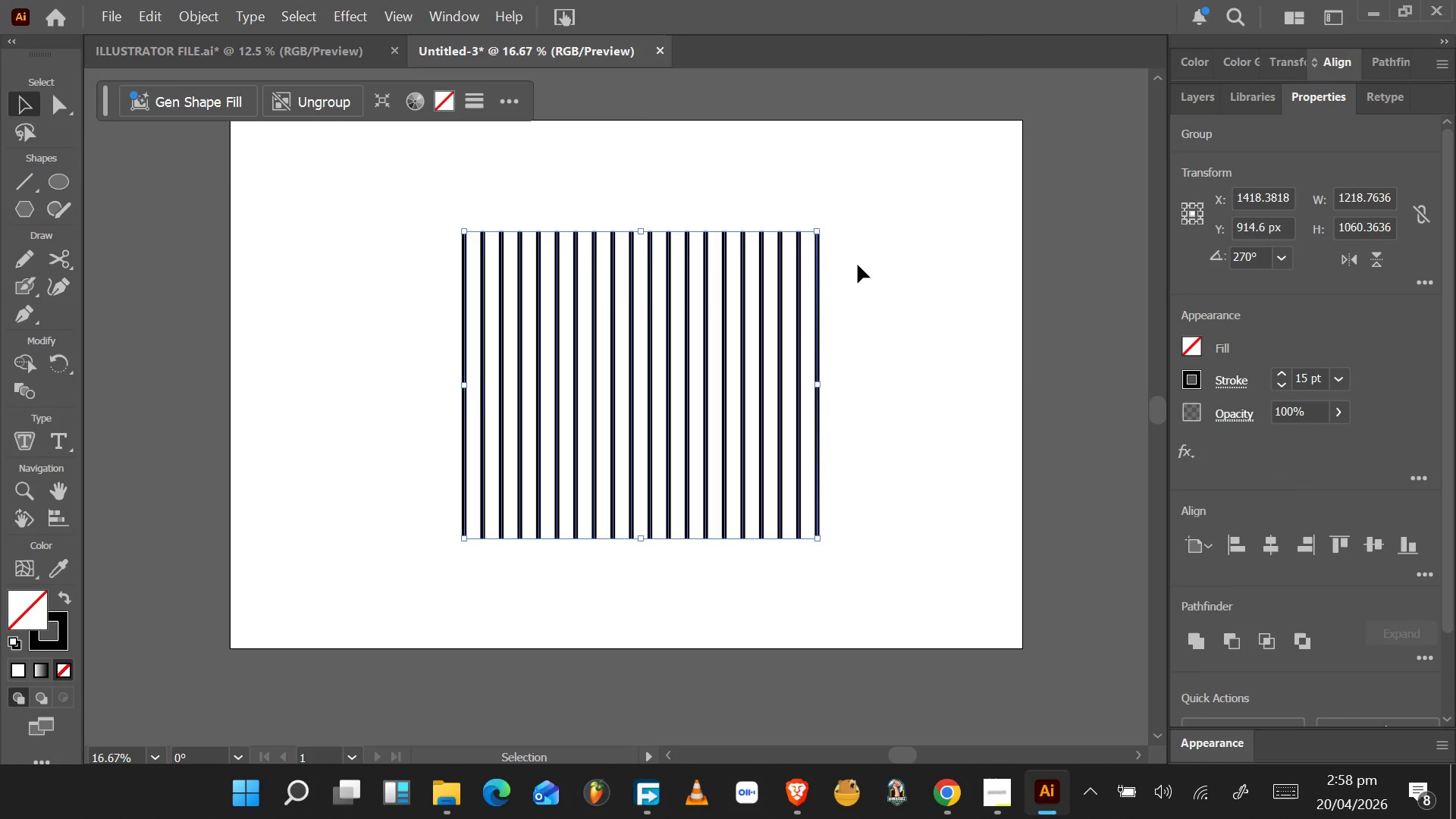 
key(Alt+AltLeft)
 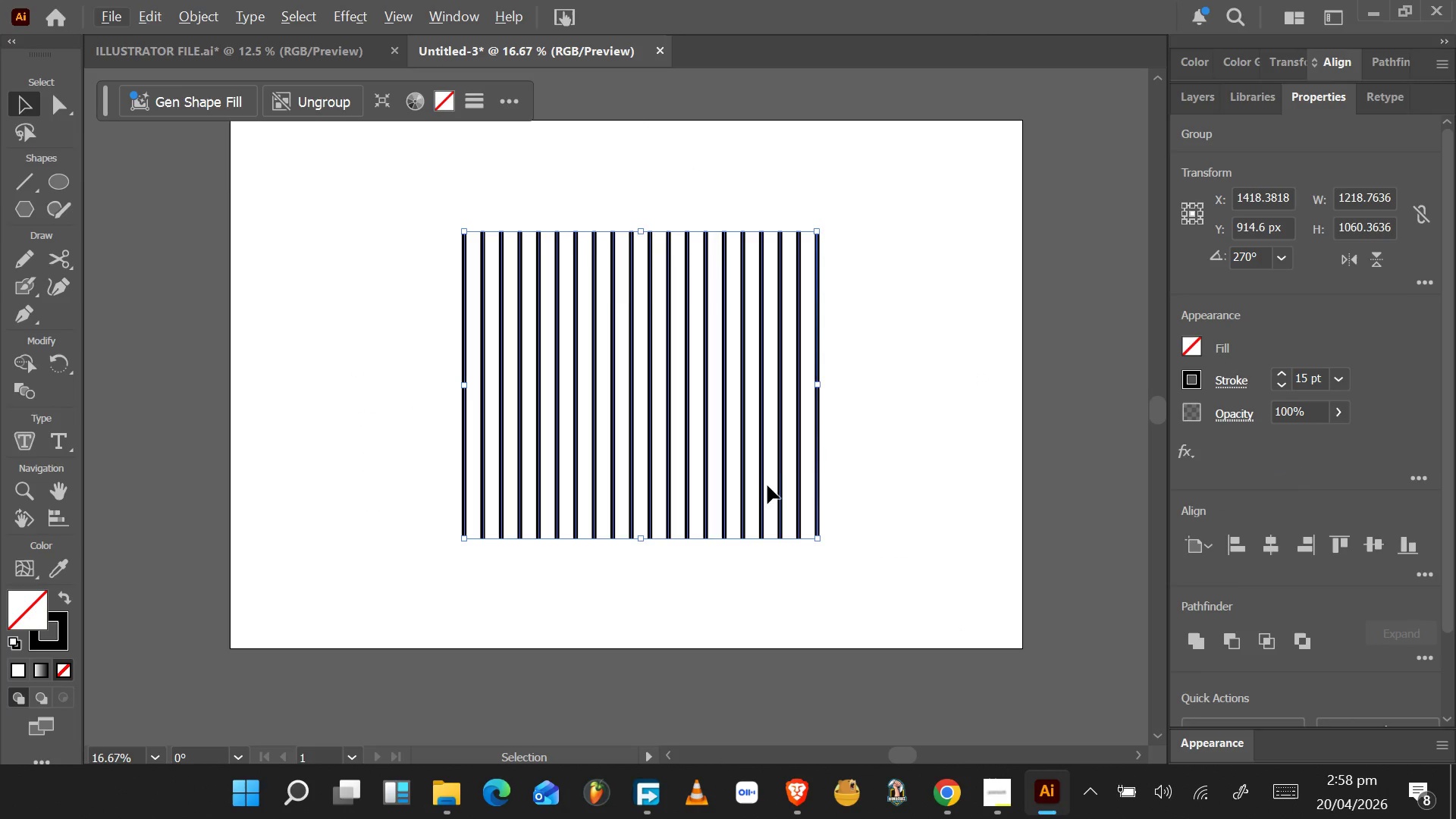 
hold_key(key=AltLeft, duration=0.69)
left_click_drag(start_coordinate=[764, 494], to_coordinate=[856, 504])
 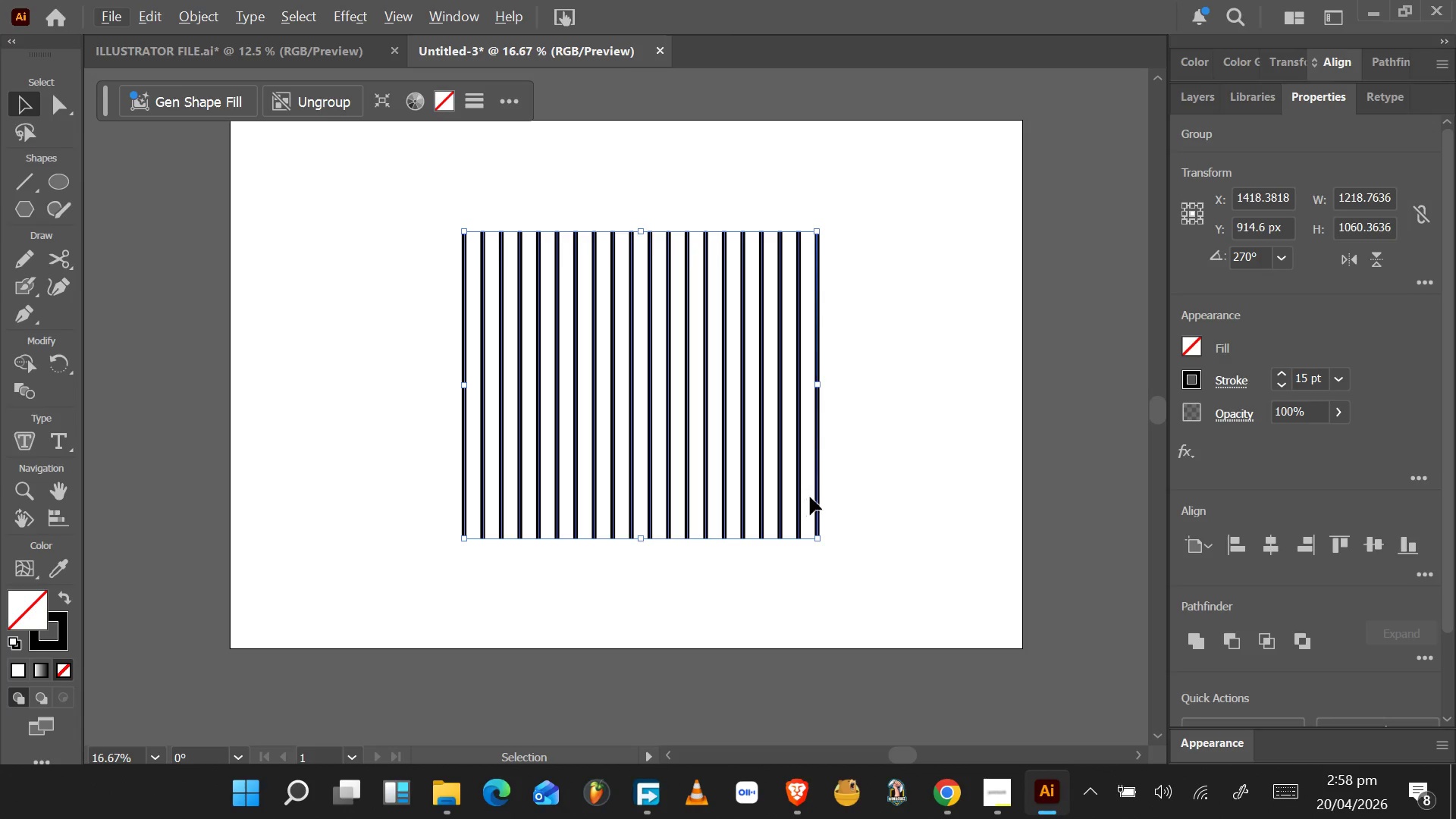 
hold_key(key=AltLeft, duration=0.75)
left_click_drag(start_coordinate=[817, 494], to_coordinate=[894, 504])
 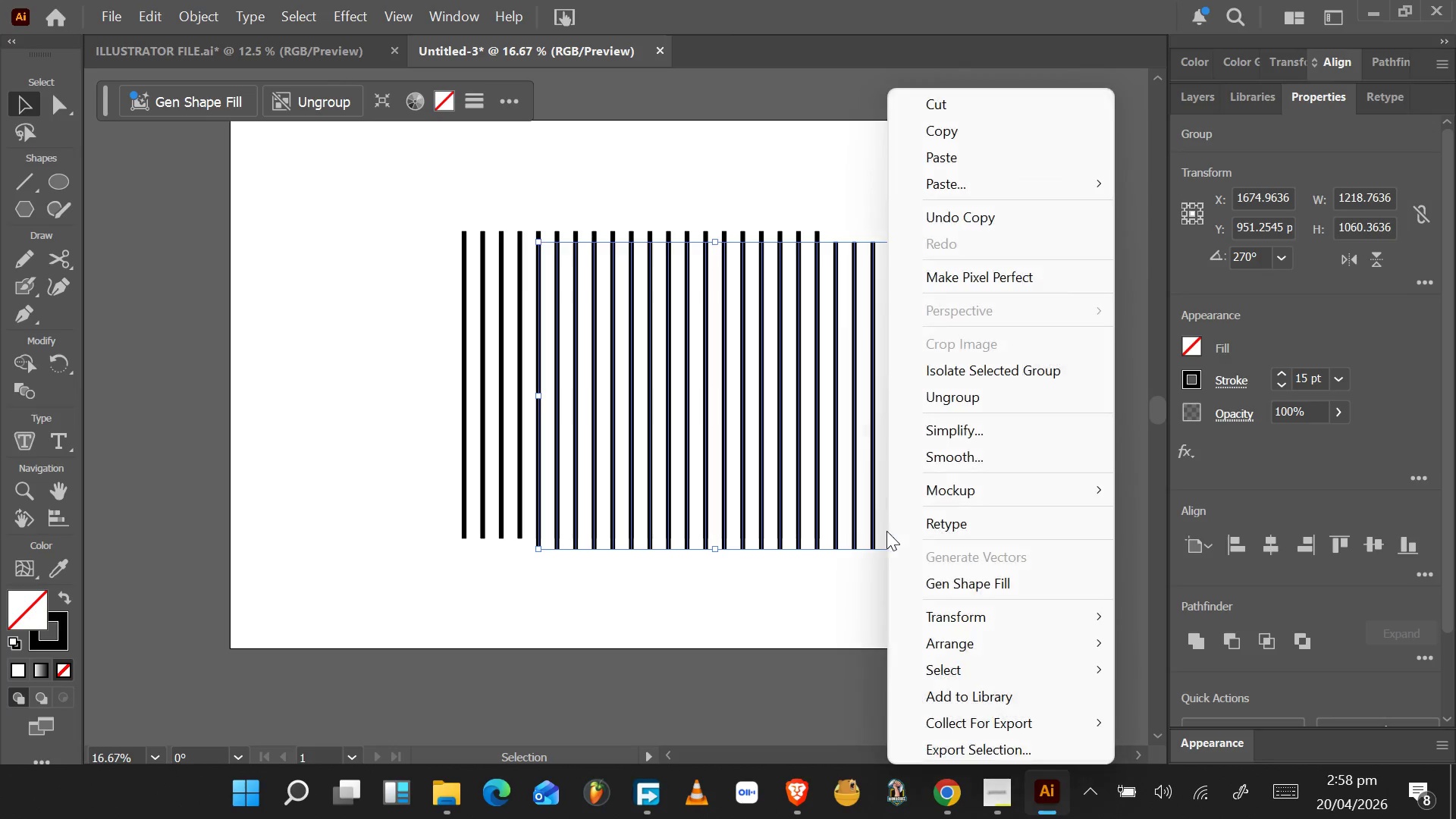 
key(Alt+Tab)
 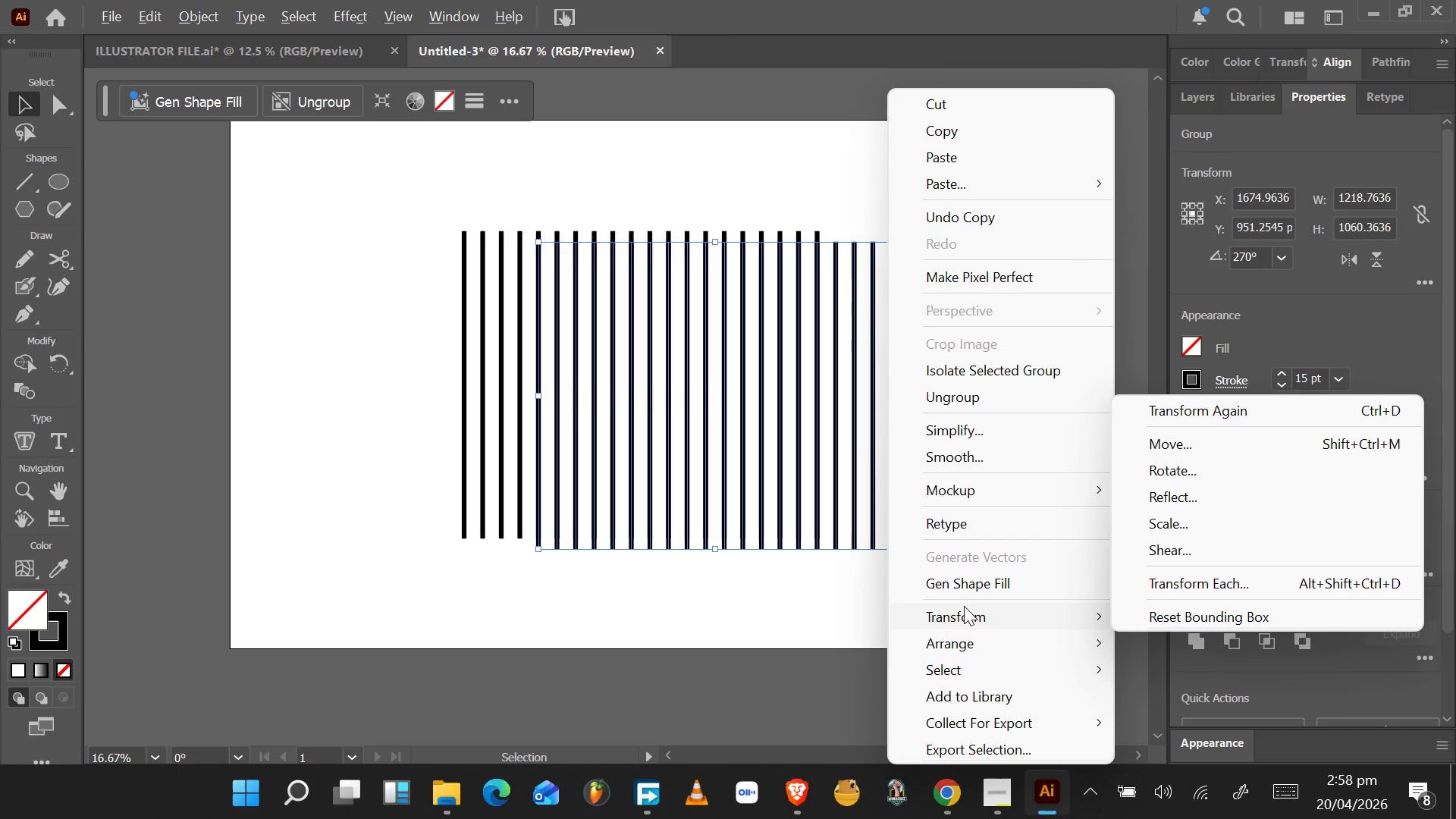 
key(Alt+Tab)
 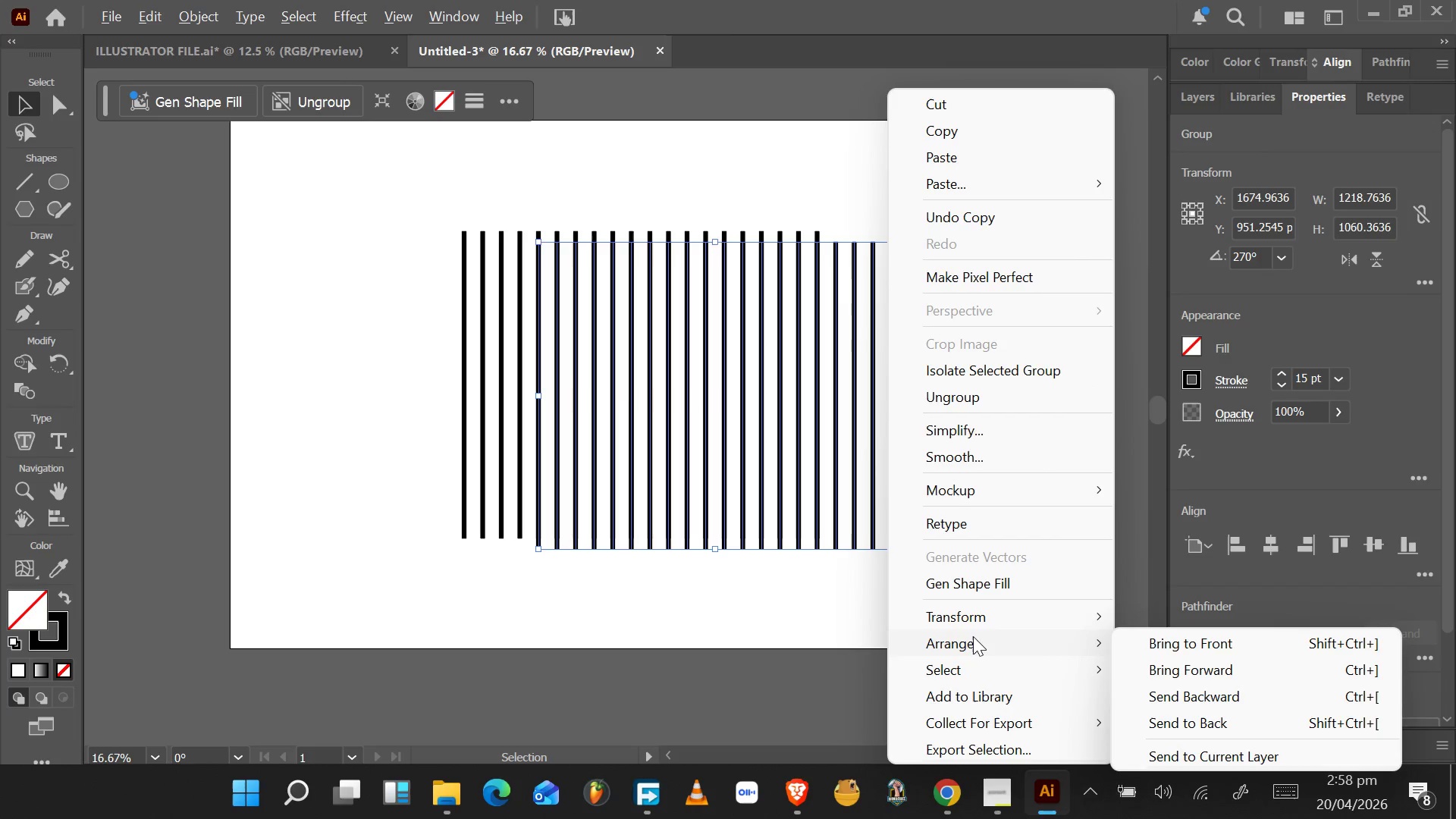 
mouse_move([1012, 623])
 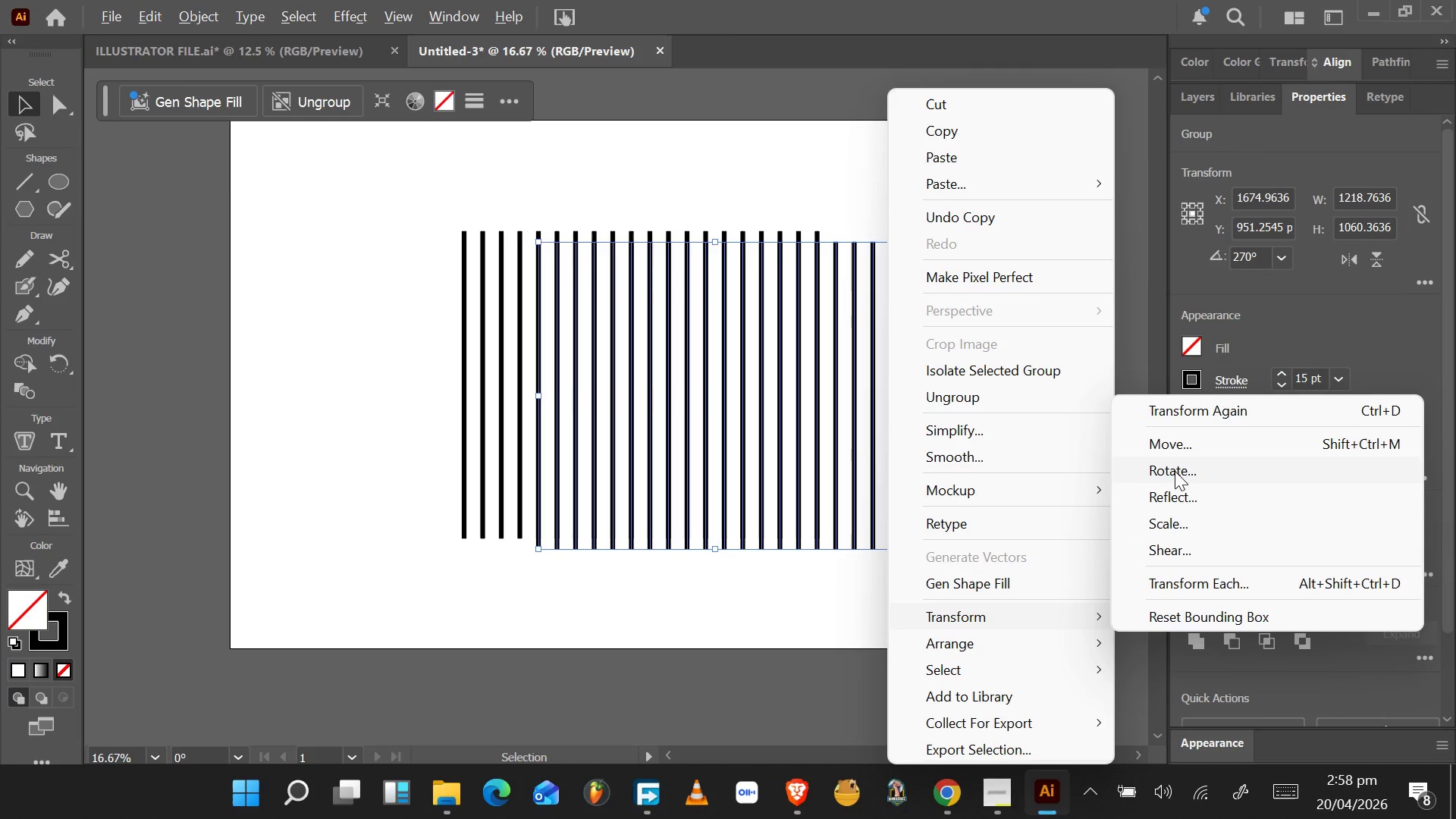 
wait(12.0)
 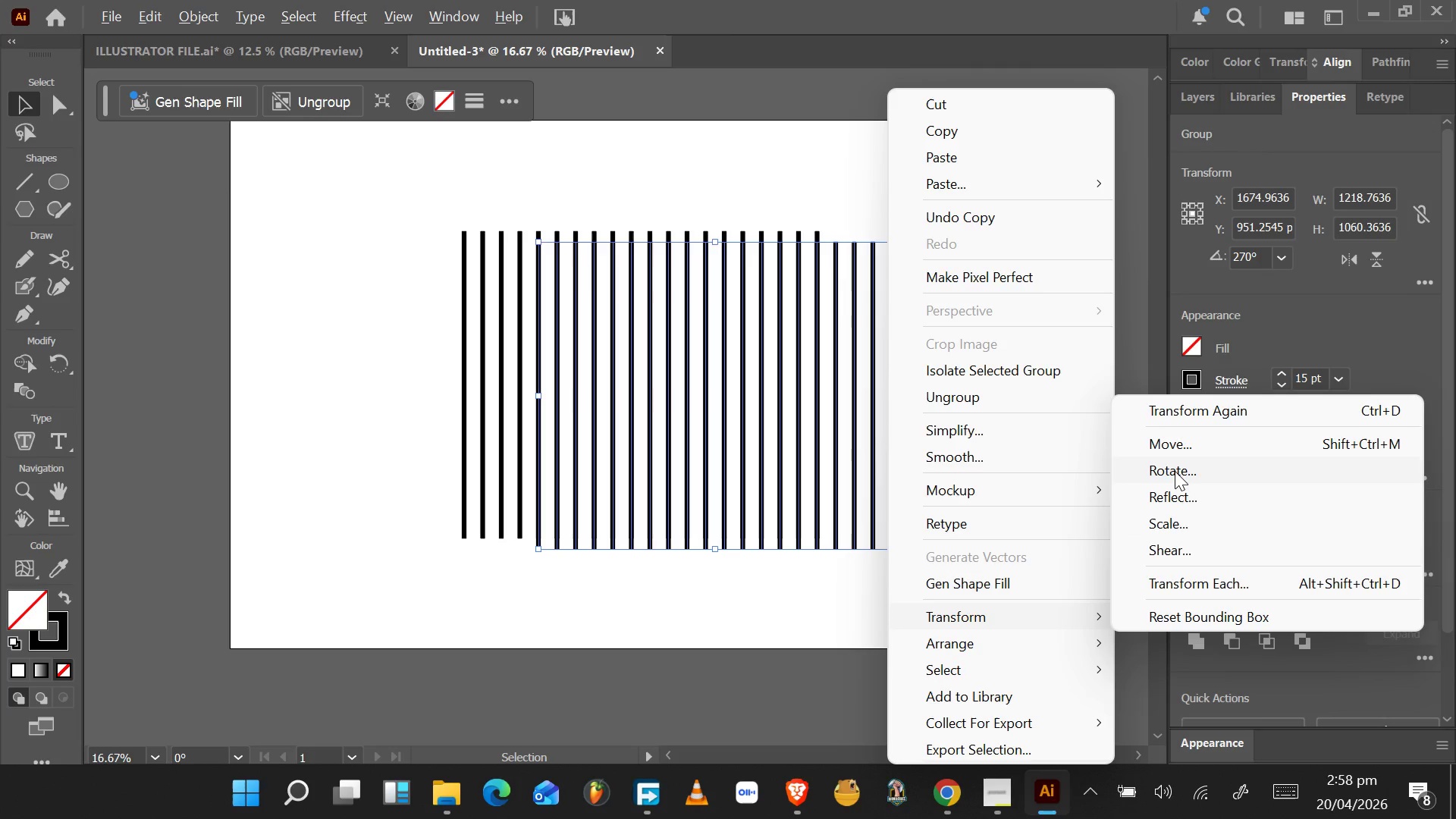 
left_click([1174, 471])
 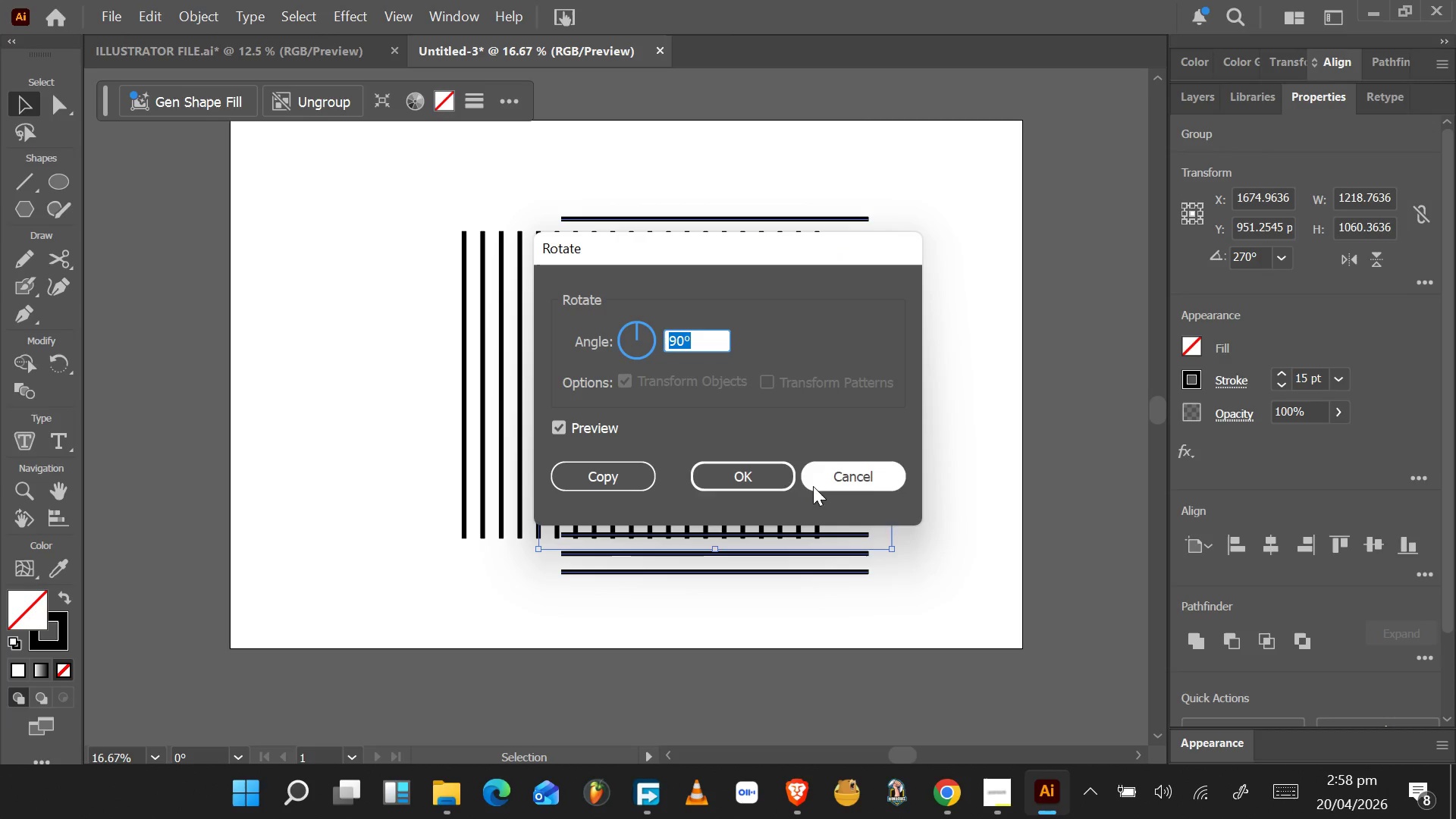 
left_click([771, 477])
 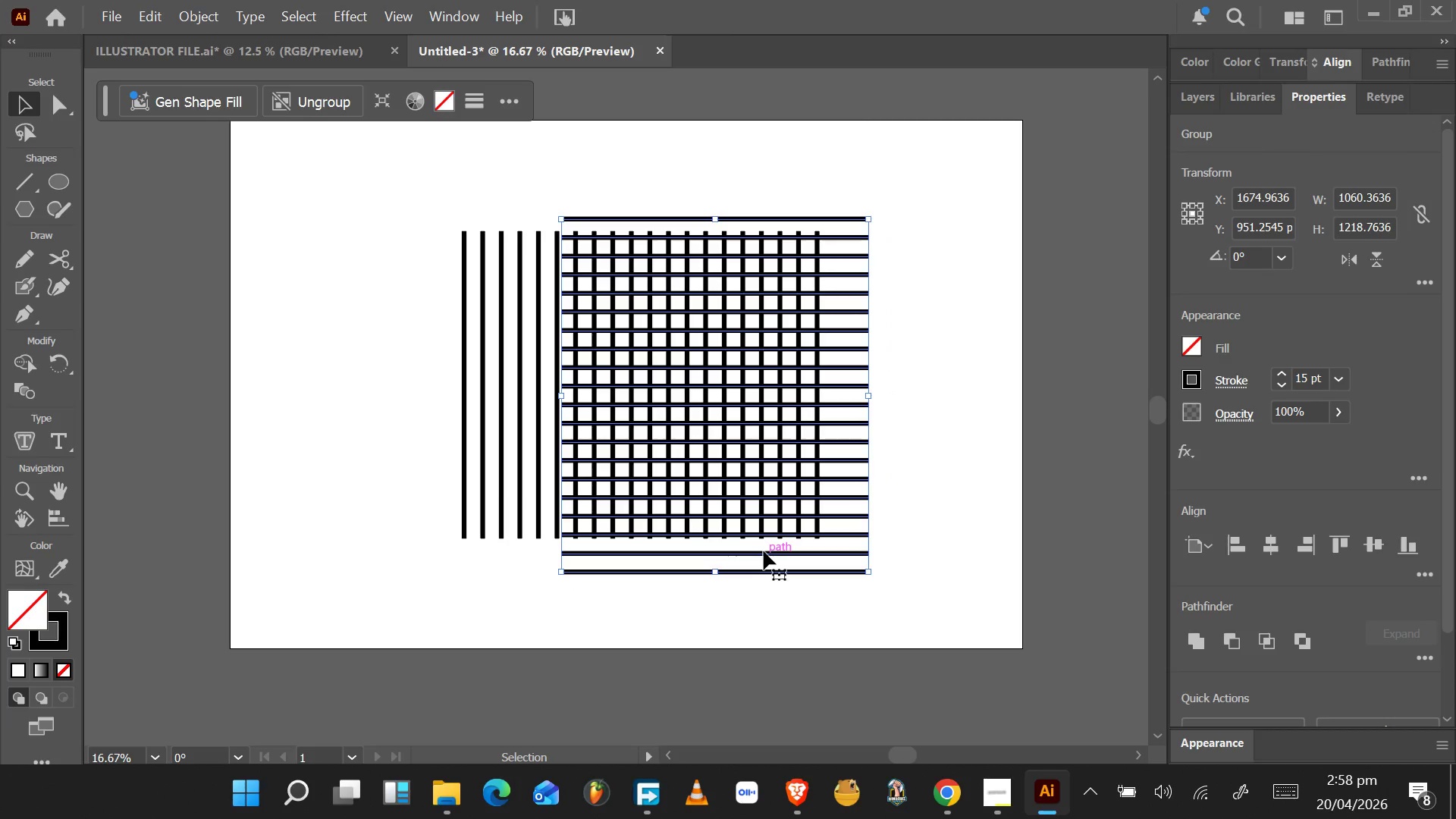 
left_click_drag(start_coordinate=[763, 552], to_coordinate=[689, 542])
 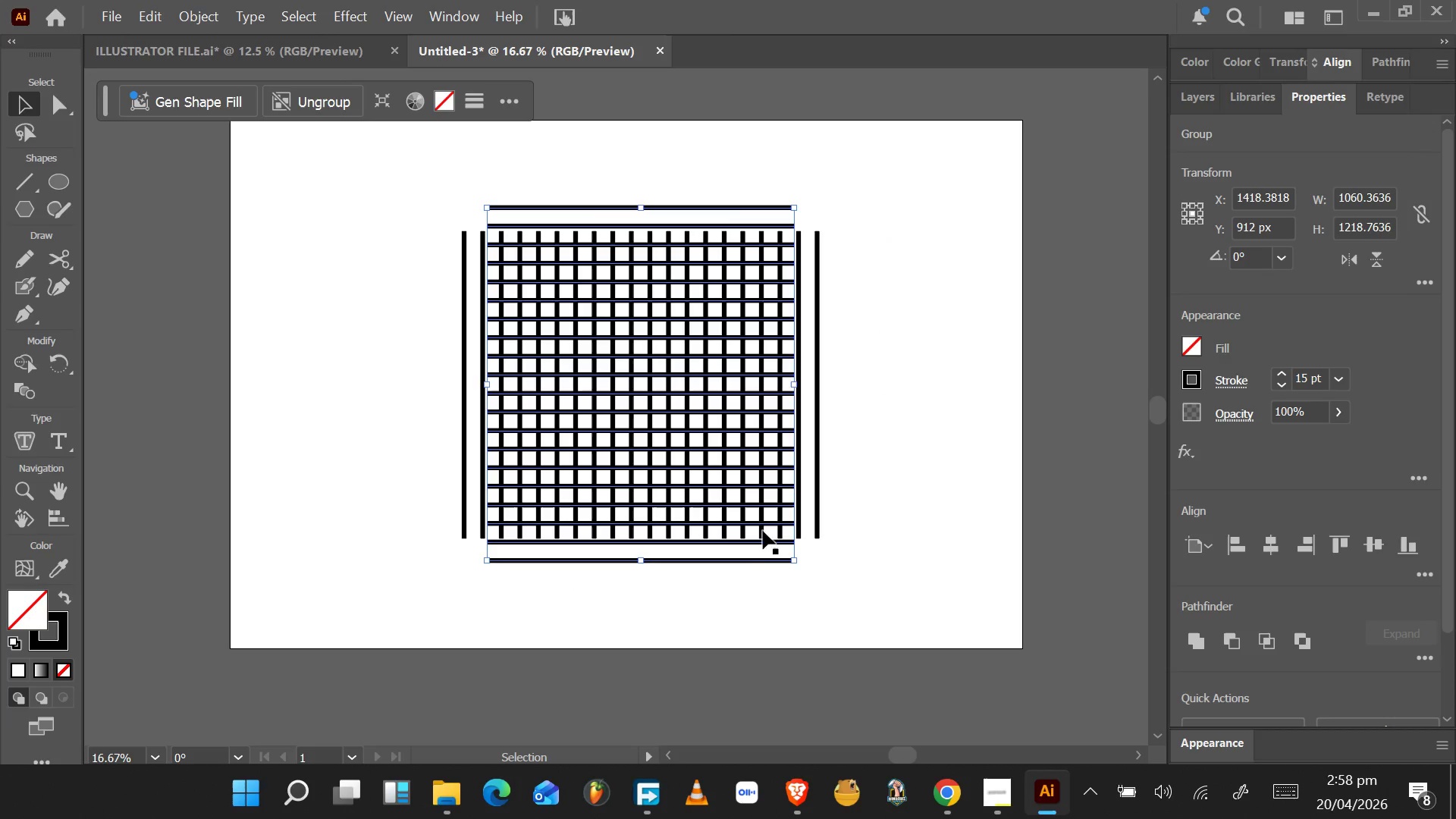 
double_click([744, 543])
 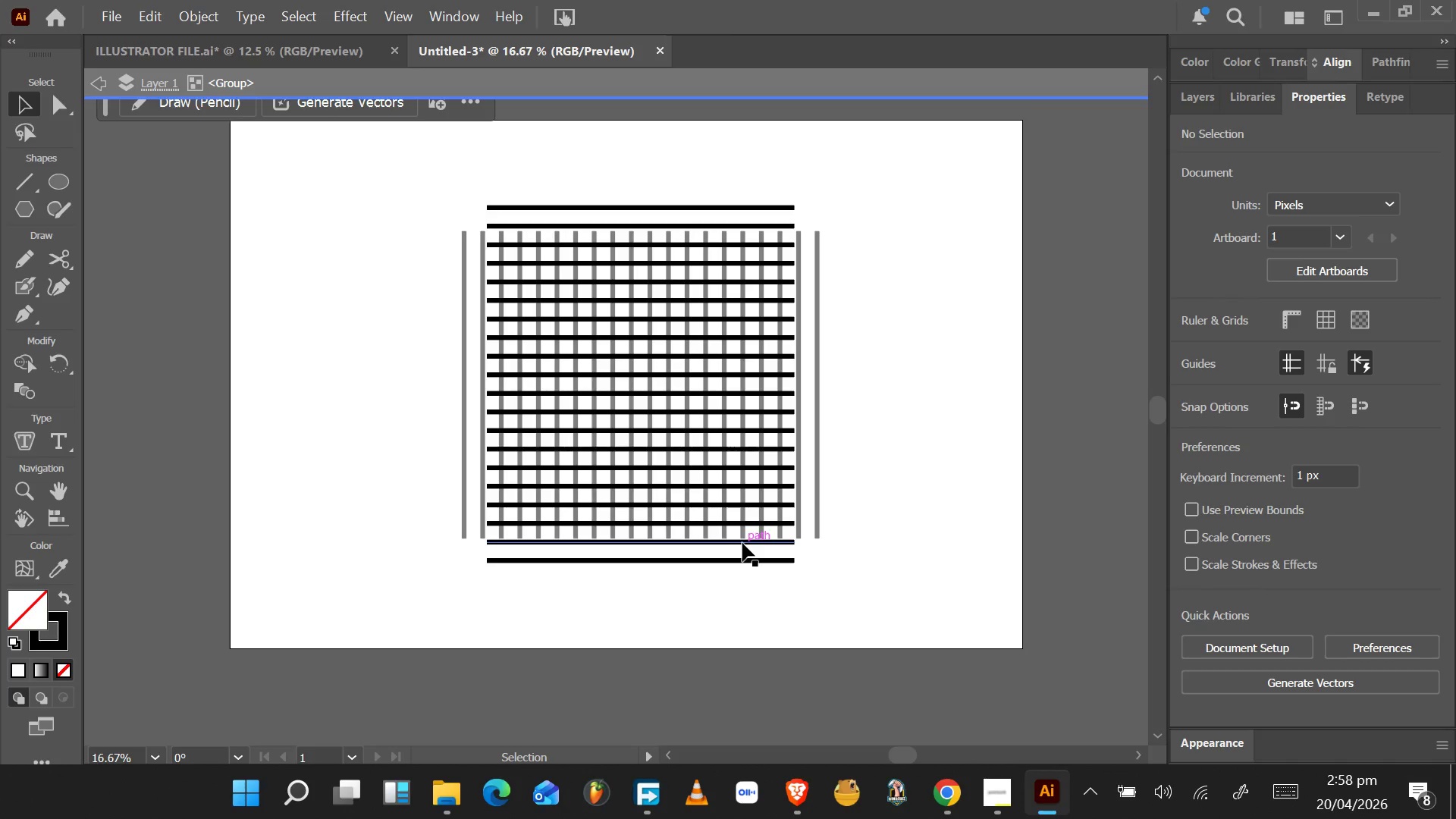 
key(A)
 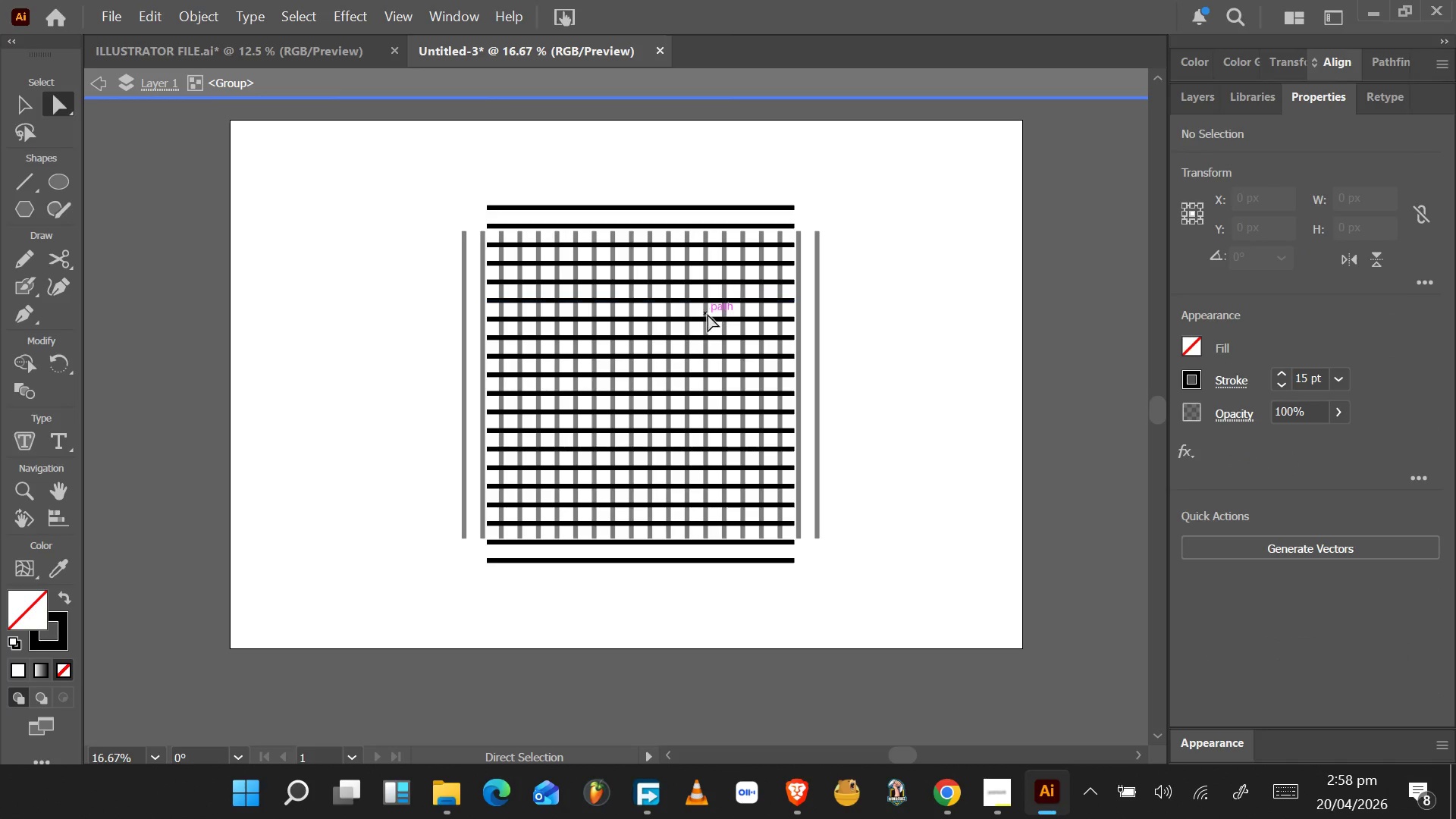 
left_click_drag(start_coordinate=[811, 149], to_coordinate=[669, 601])
 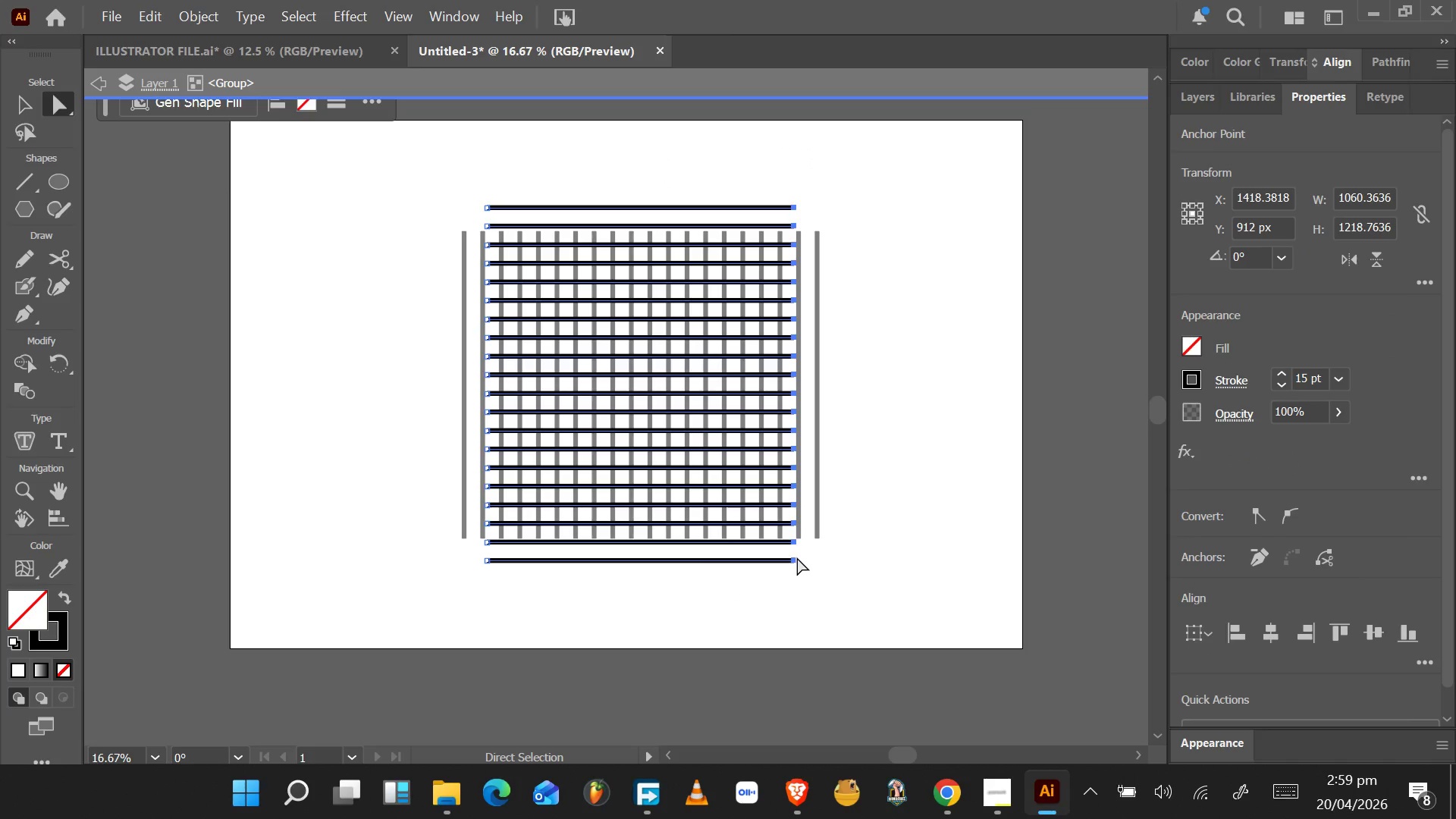 
hold_key(key=AltLeft, duration=0.69)
scroll: coordinate [796, 557], scroll_direction: up, amount: 4.0
 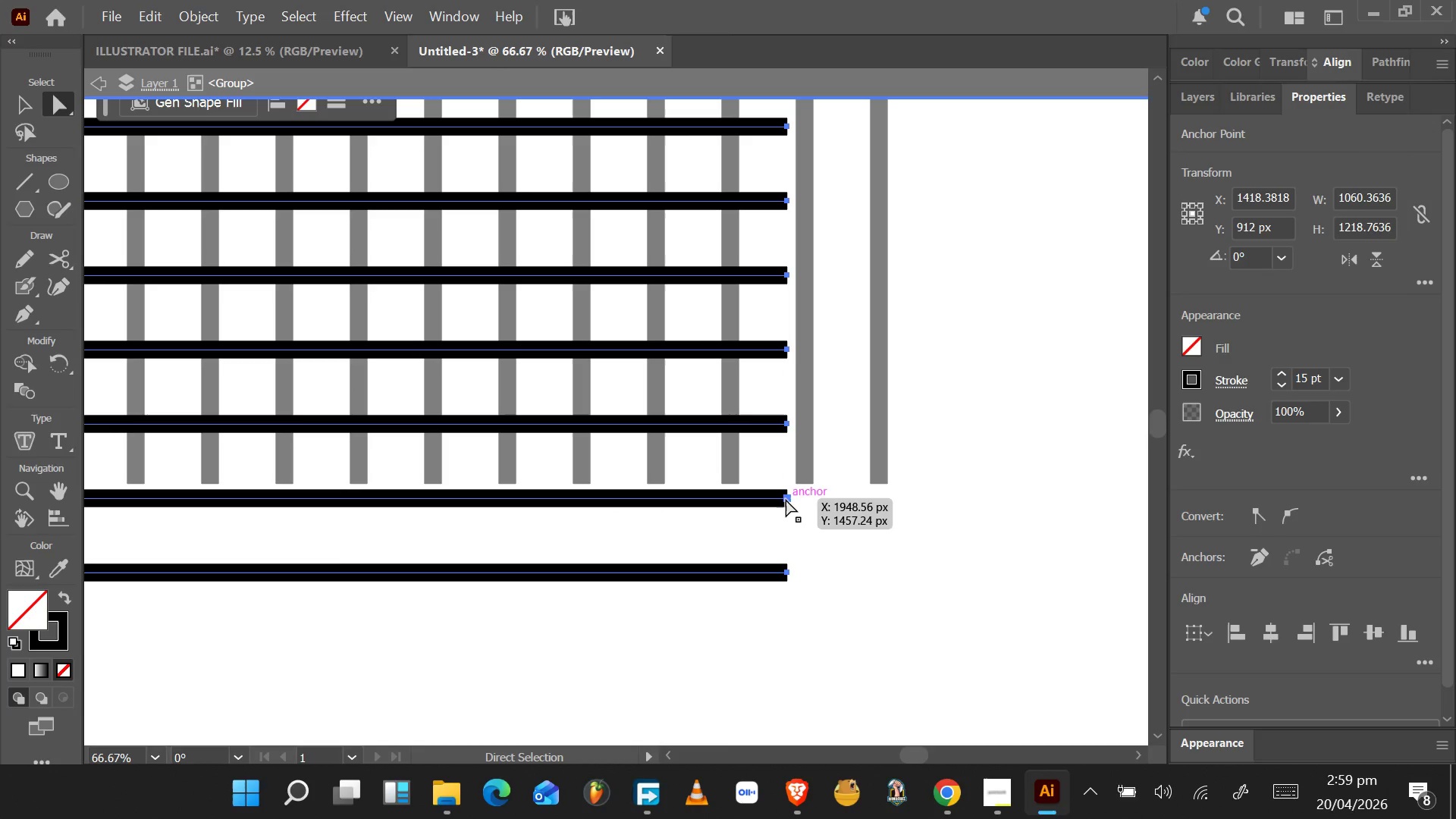 
left_click_drag(start_coordinate=[786, 499], to_coordinate=[878, 500])
 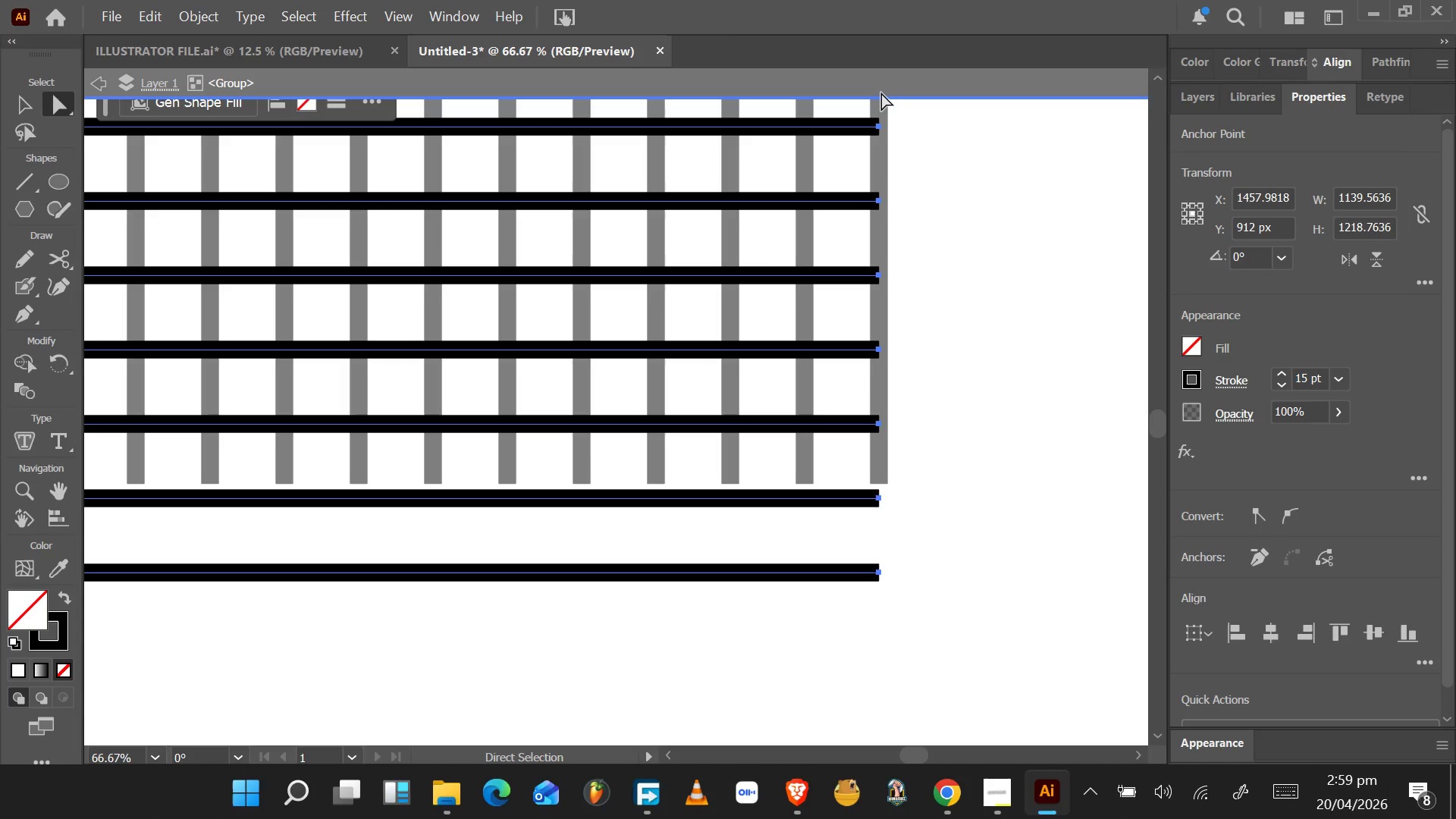 
key(Control+ControlLeft)
 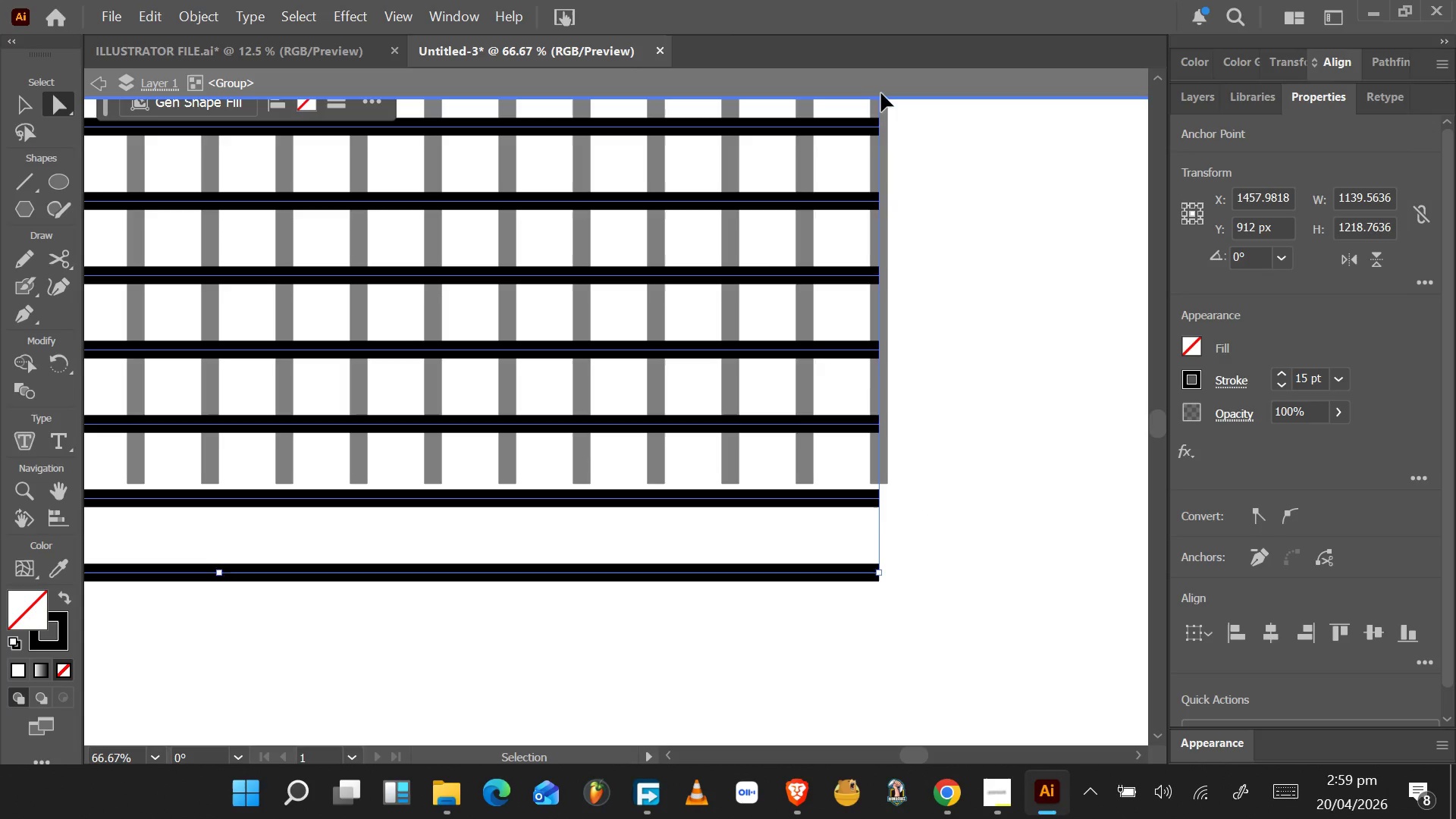 
key(Control+Z)
 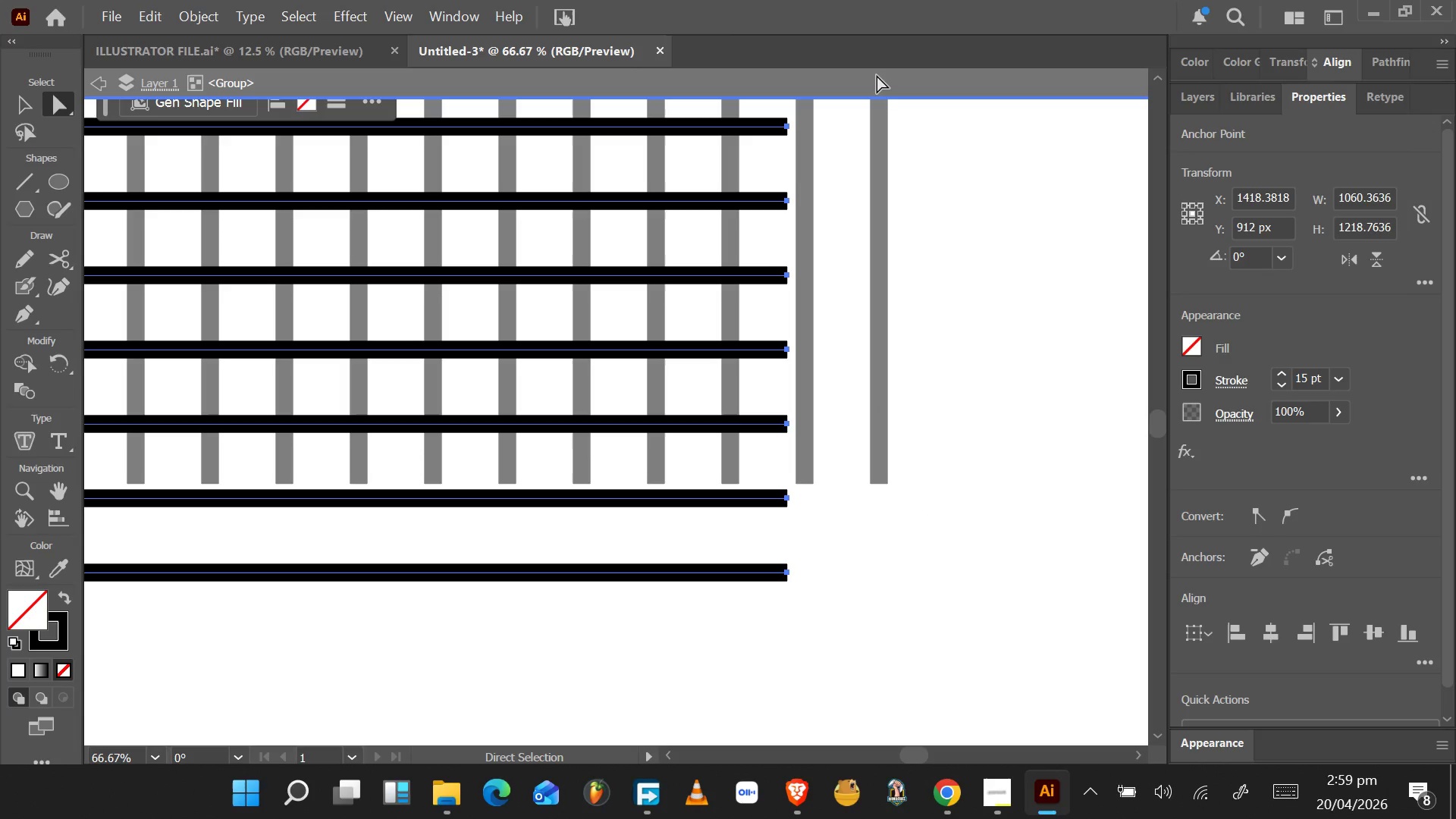 
key(Control+R)
 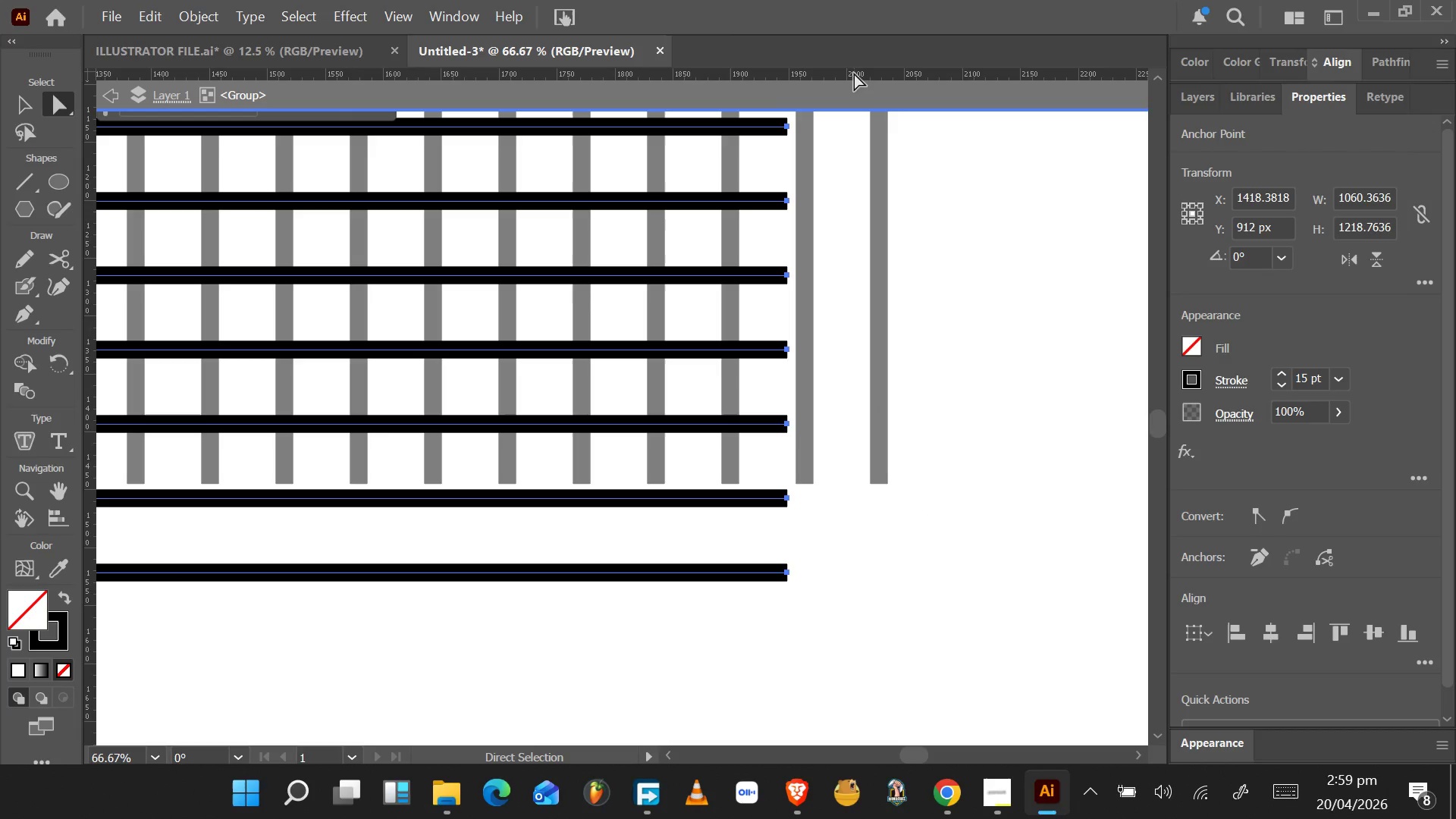 
left_click_drag(start_coordinate=[854, 75], to_coordinate=[880, 484])
 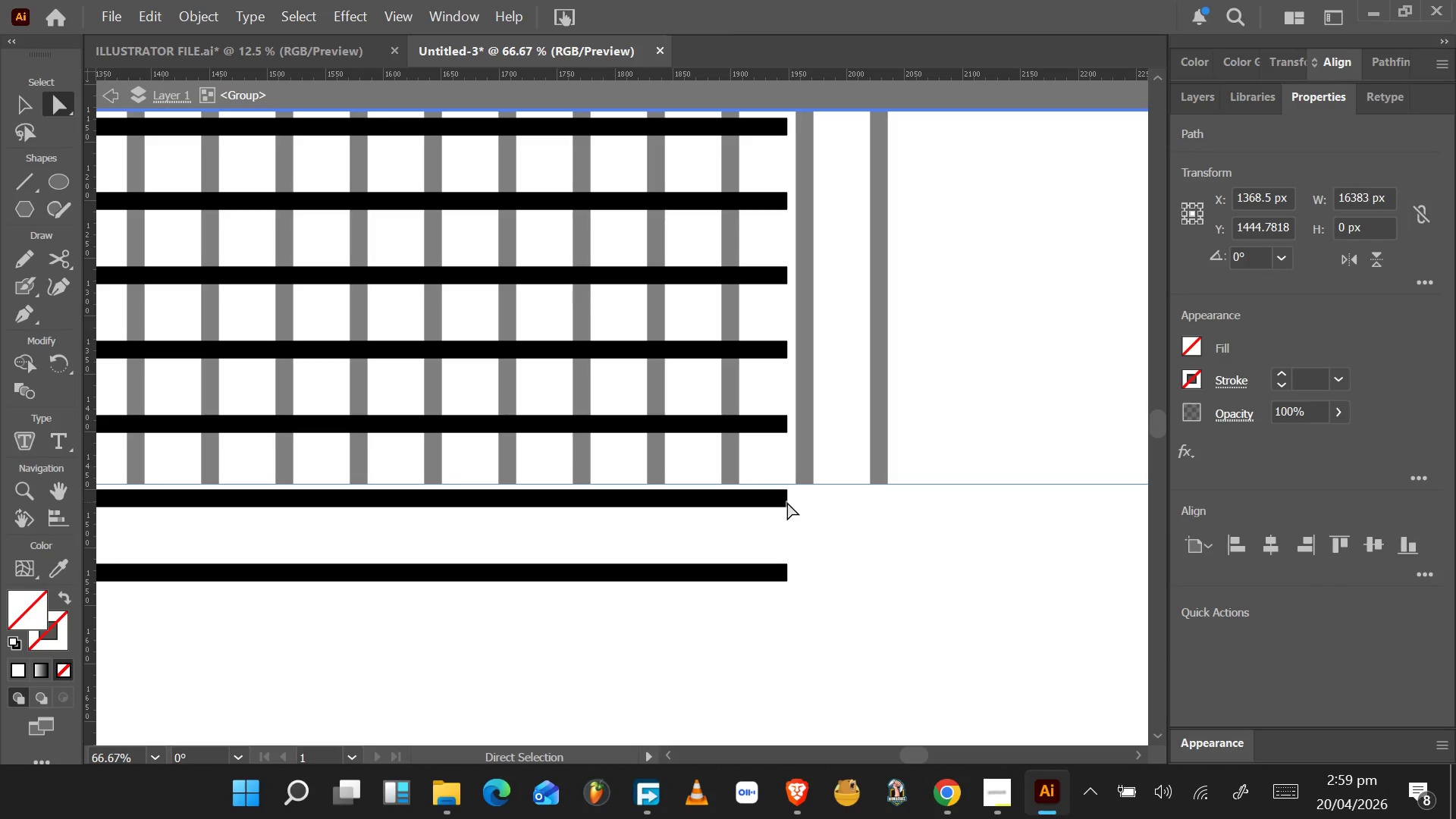 
left_click([781, 502])
 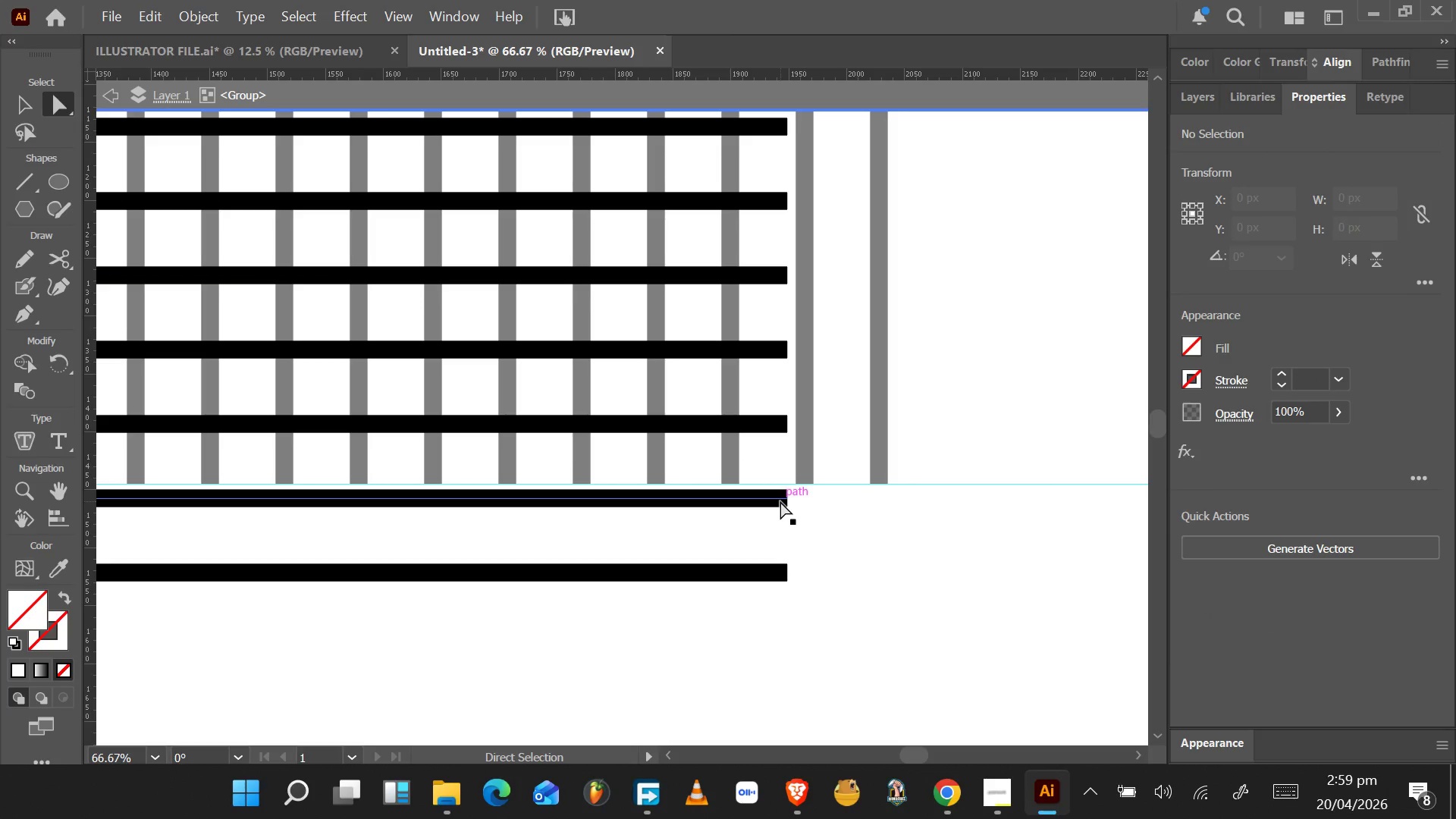 
hold_key(key=AltLeft, duration=0.83)
scroll: coordinate [780, 501], scroll_direction: down, amount: 5.0
 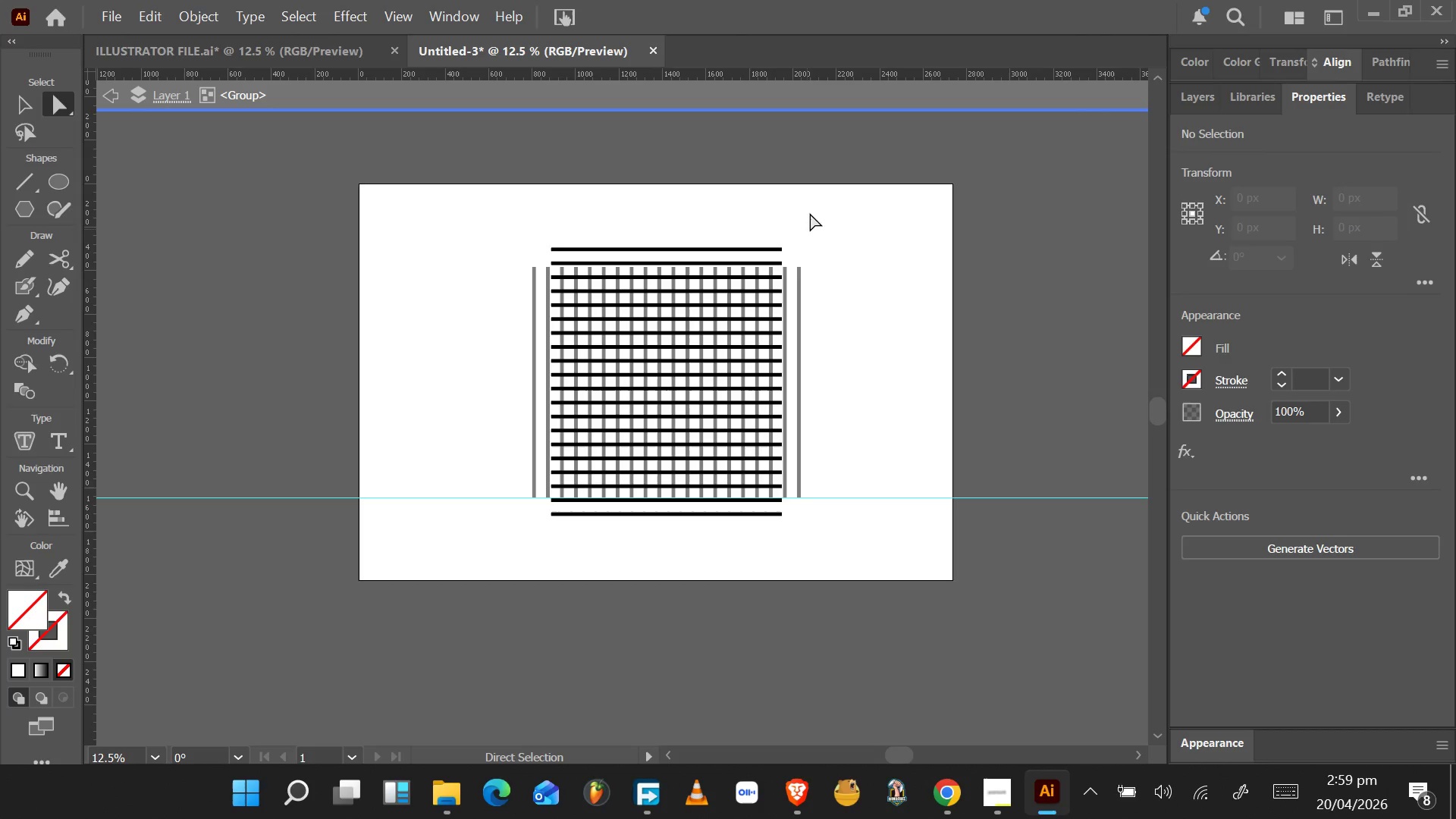 
left_click_drag(start_coordinate=[811, 198], to_coordinate=[729, 563])
 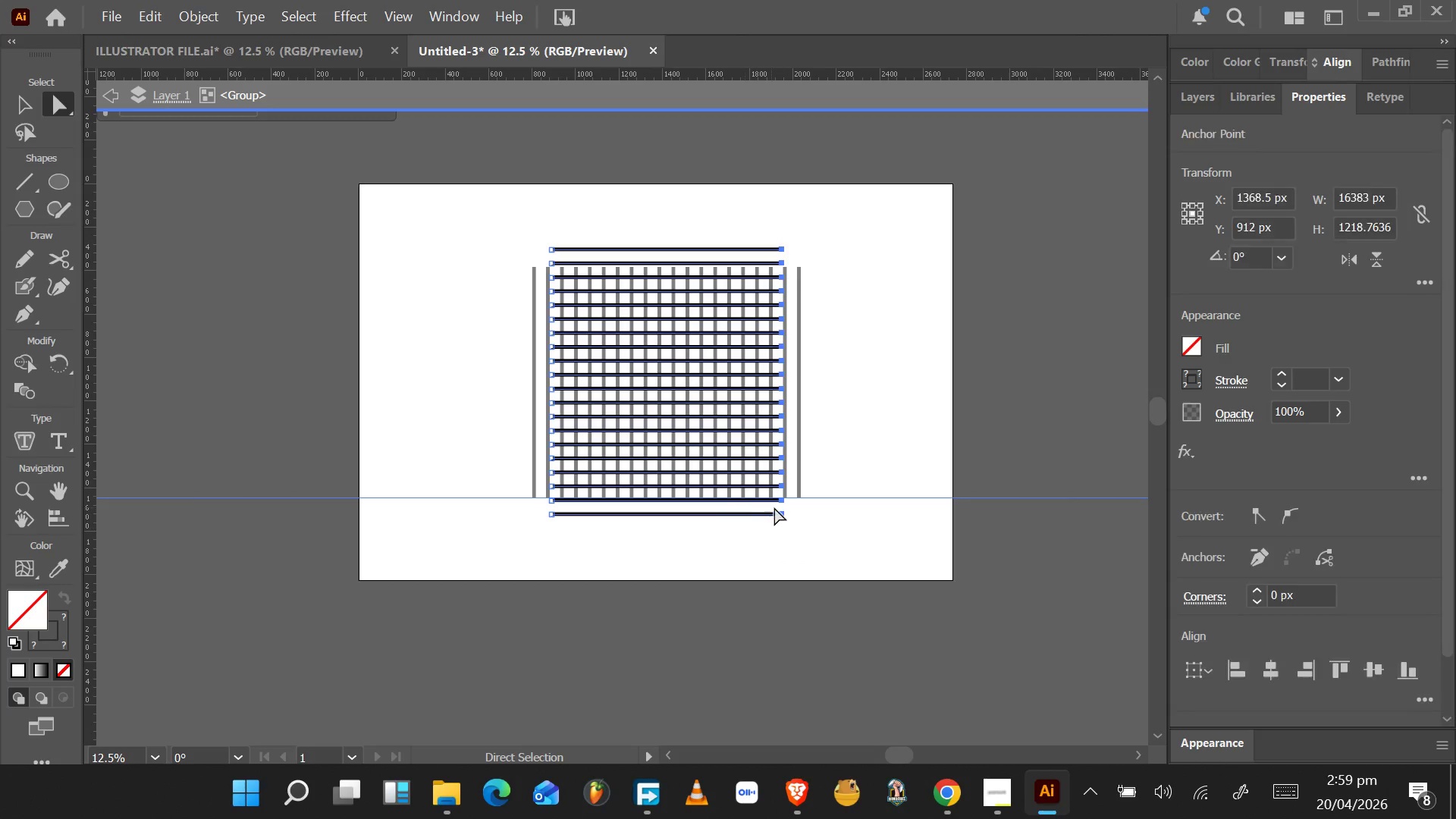 
hold_key(key=AltLeft, duration=0.94)
scroll: coordinate [775, 507], scroll_direction: up, amount: 6.0
 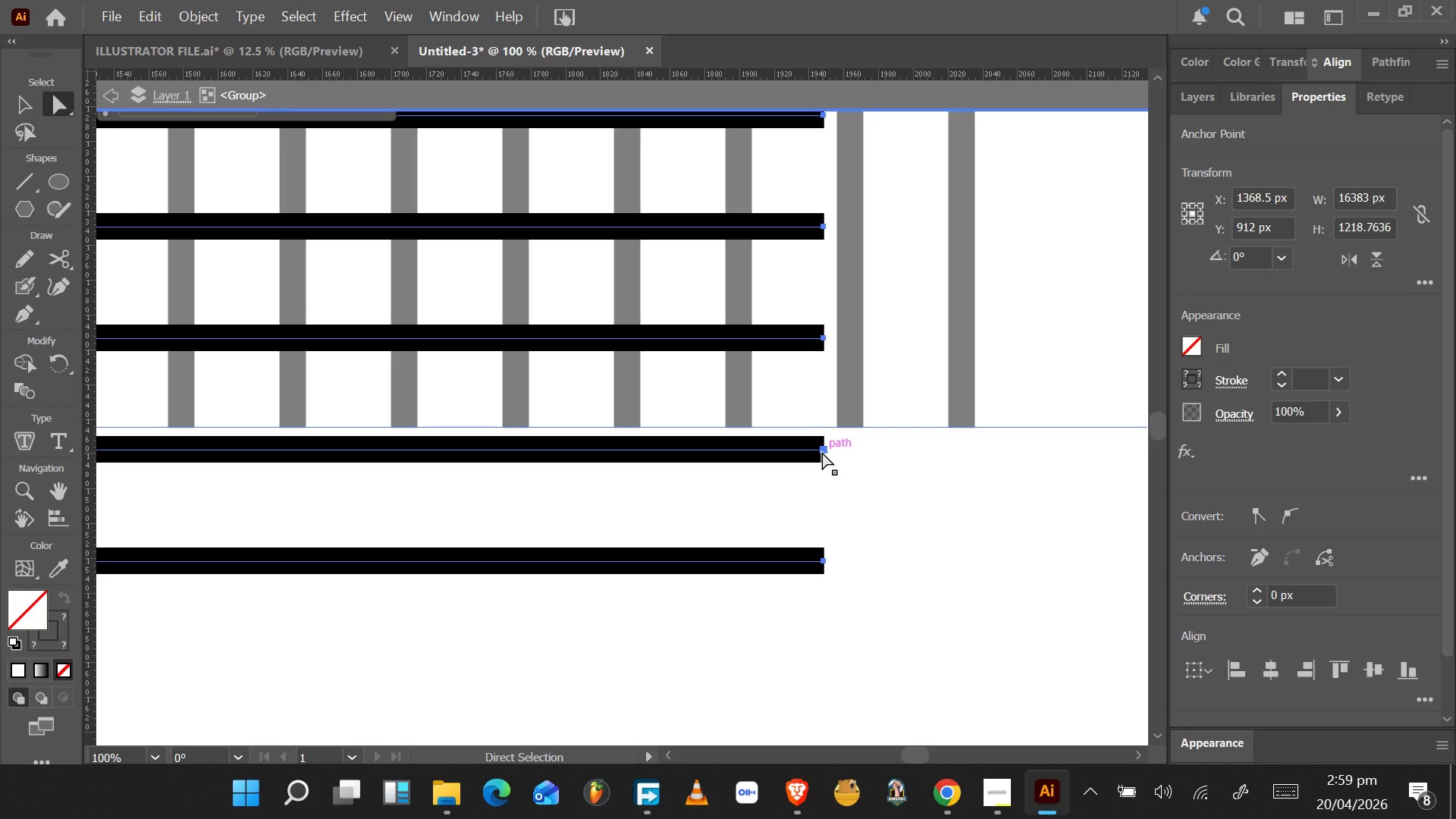 
left_click_drag(start_coordinate=[822, 452], to_coordinate=[962, 444])
 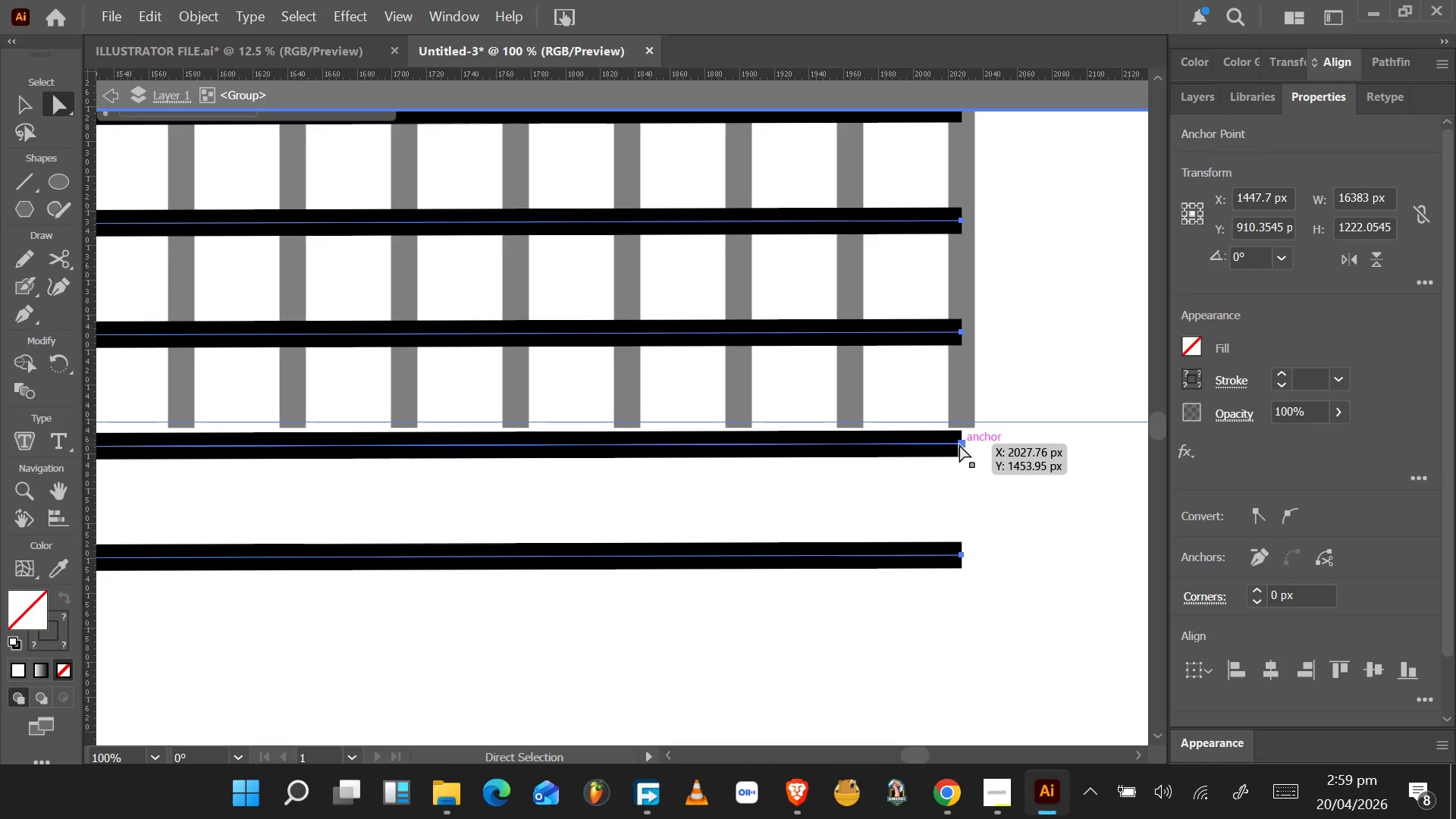 
key(Control+Z)
 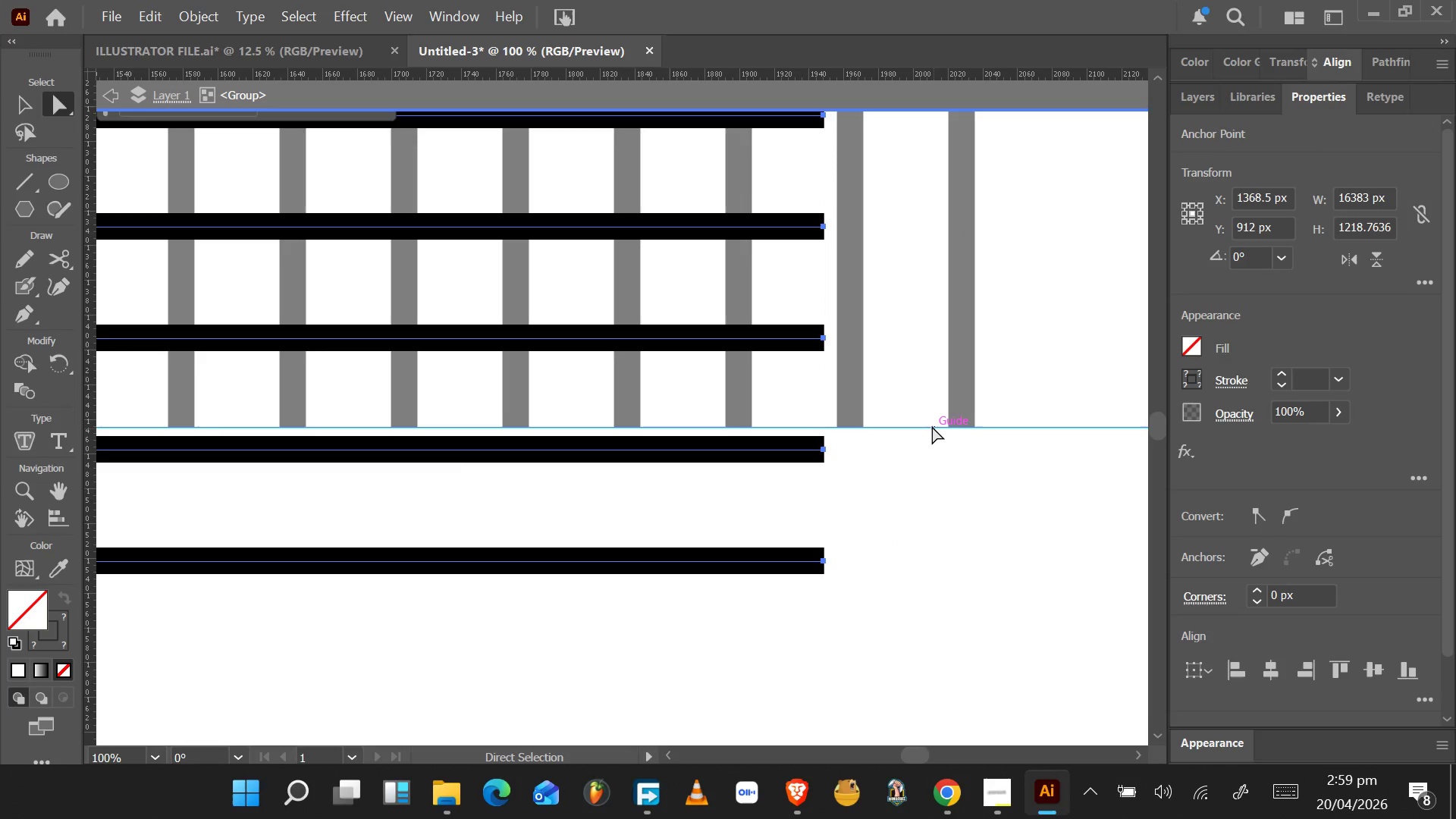 
hold_key(key=AltLeft, duration=1.28)
scroll: coordinate [930, 428], scroll_direction: down, amount: 10.0
 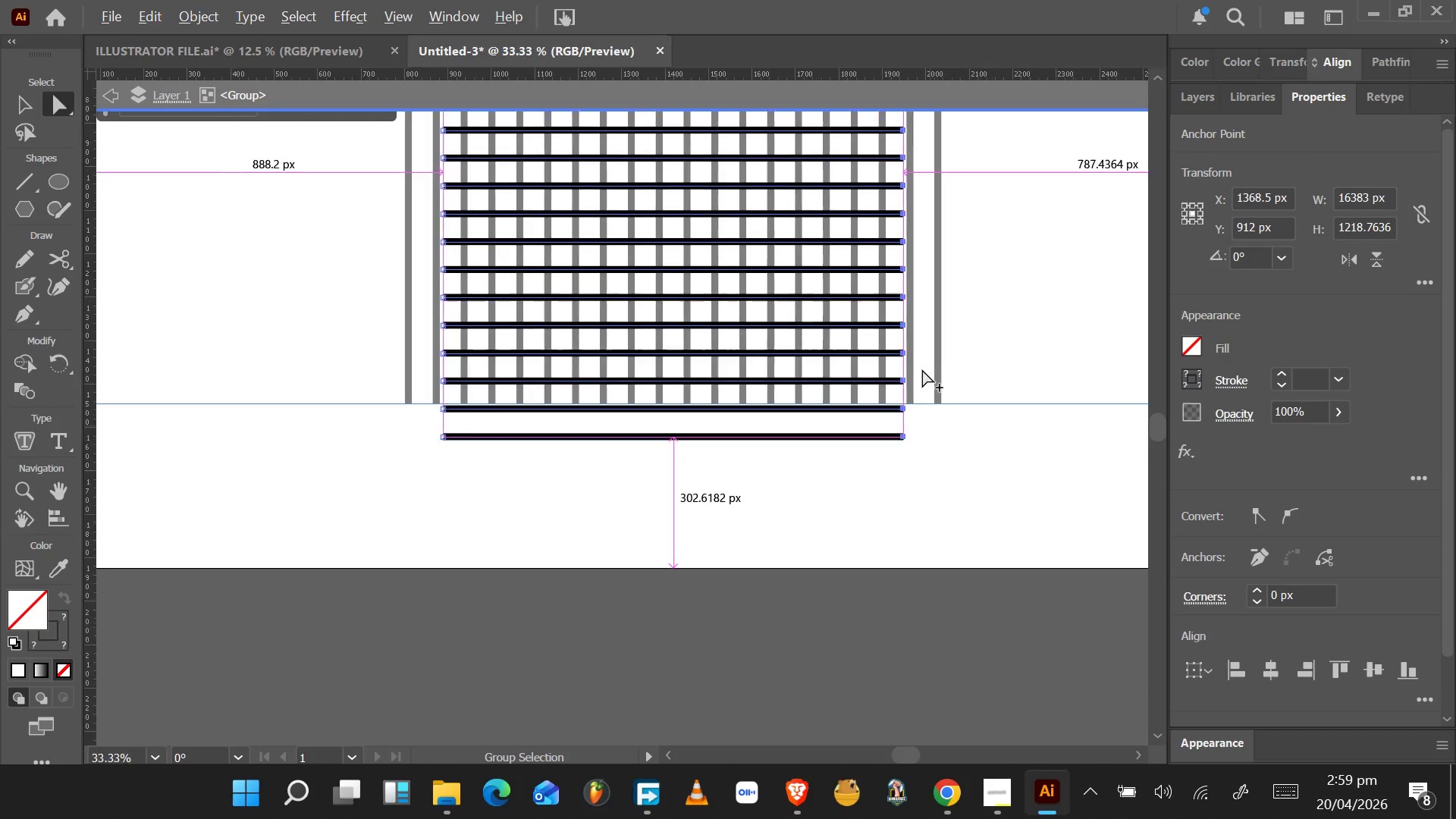 
scroll: coordinate [924, 332], scroll_direction: up, amount: 3.0
 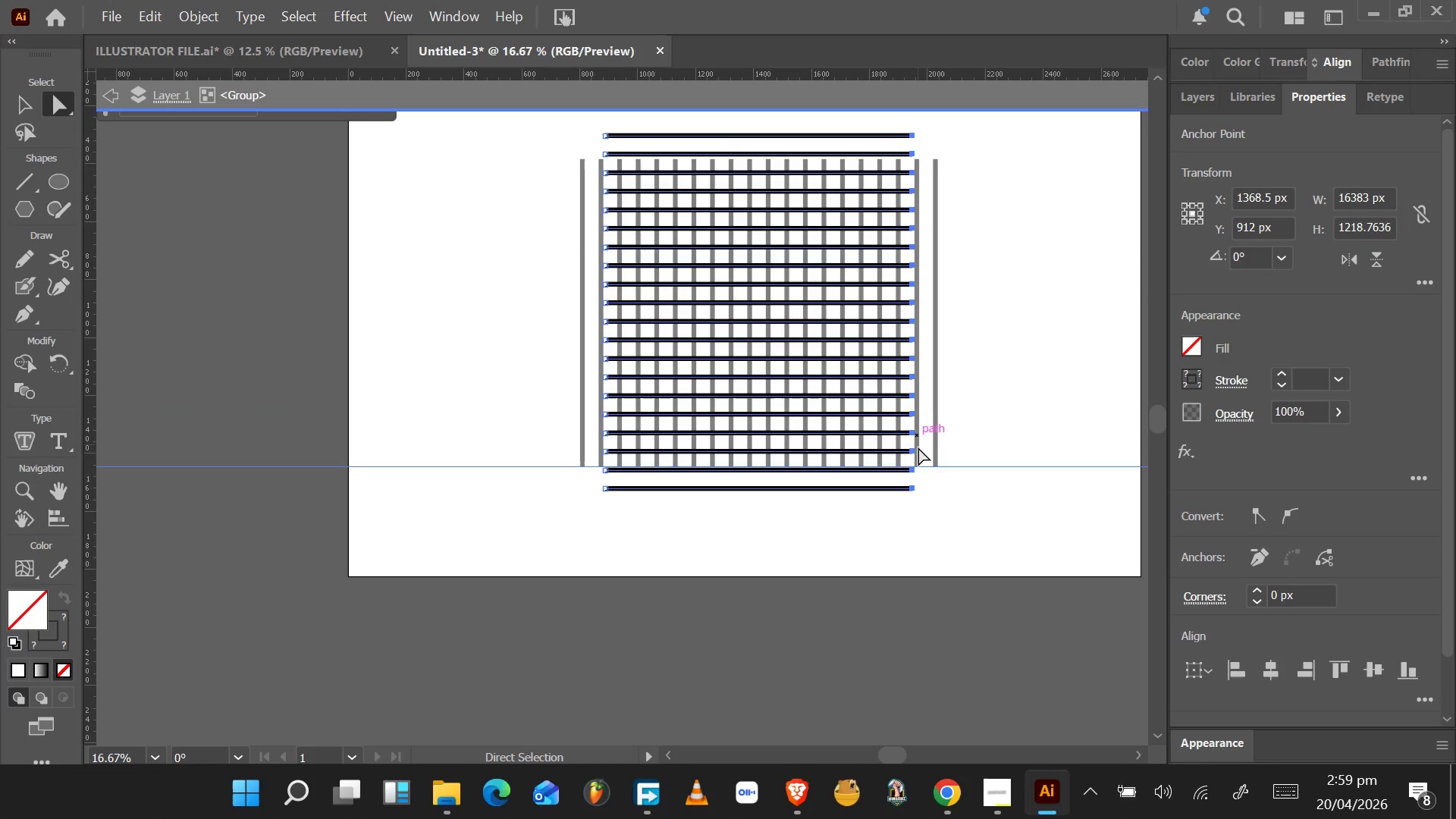 
hold_key(key=AltLeft, duration=0.58)
scroll: coordinate [918, 472], scroll_direction: up, amount: 4.0
 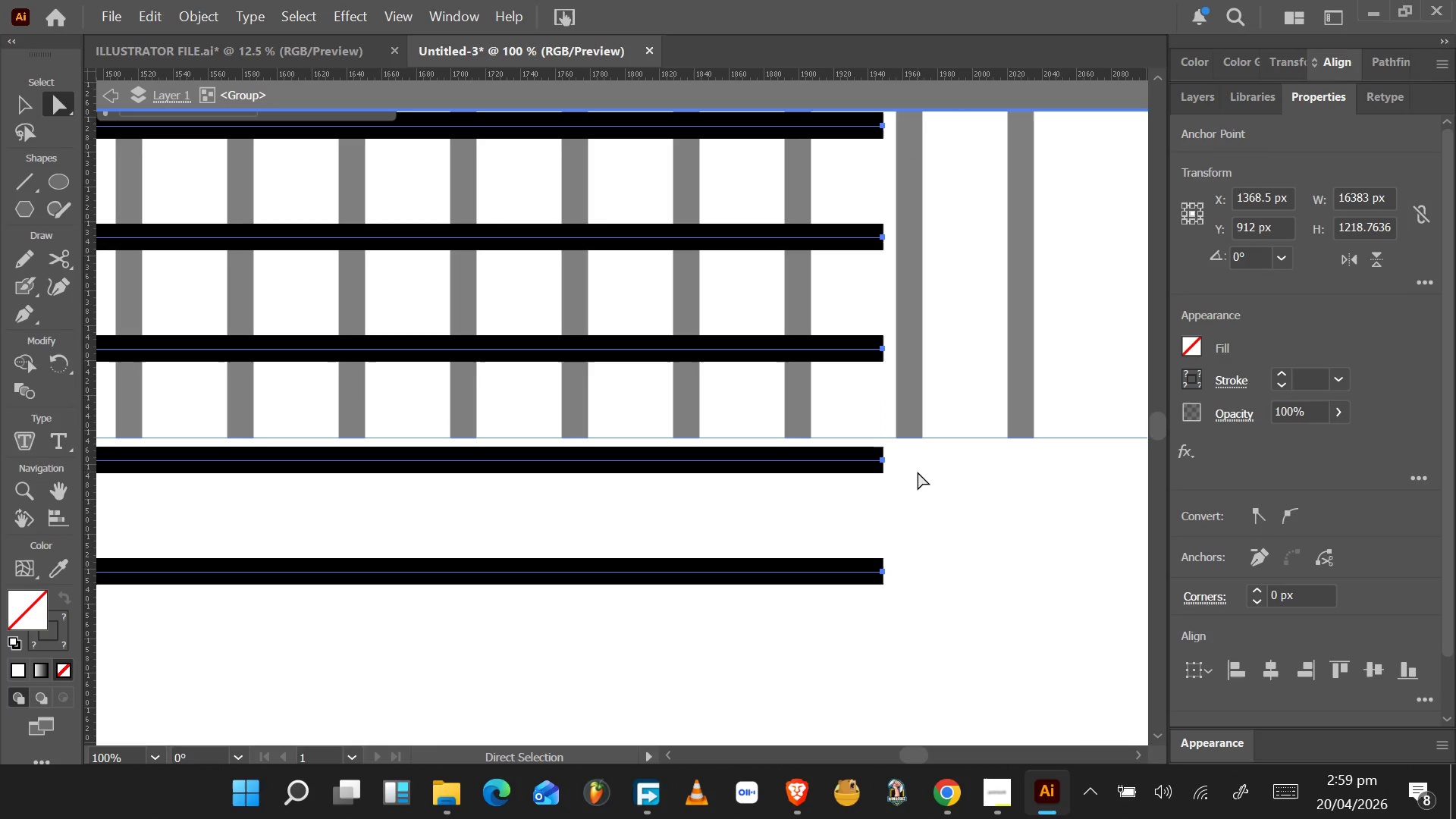 
mouse_move([882, 459])
 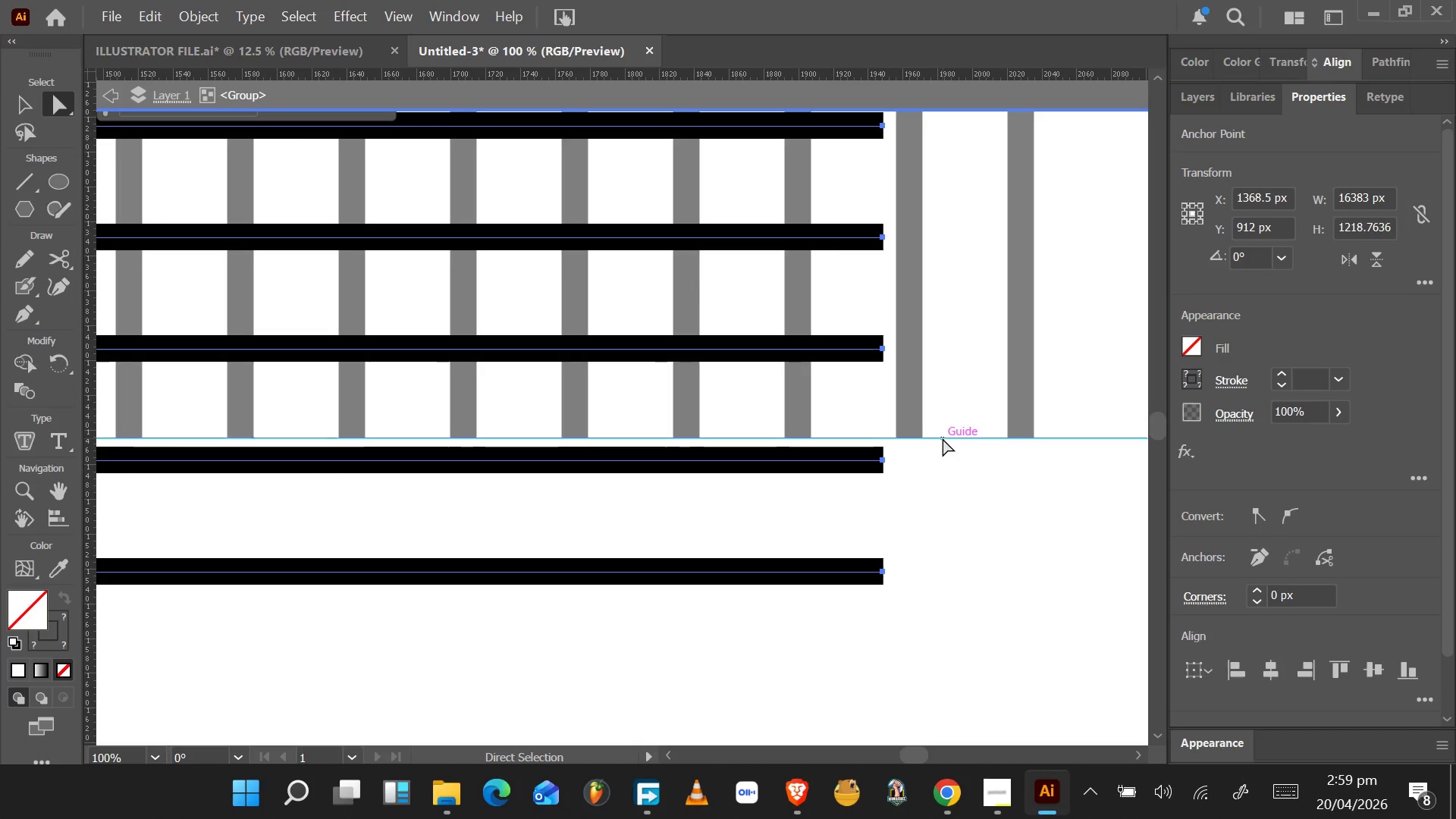 
left_click_drag(start_coordinate=[943, 438], to_coordinate=[926, 457])
 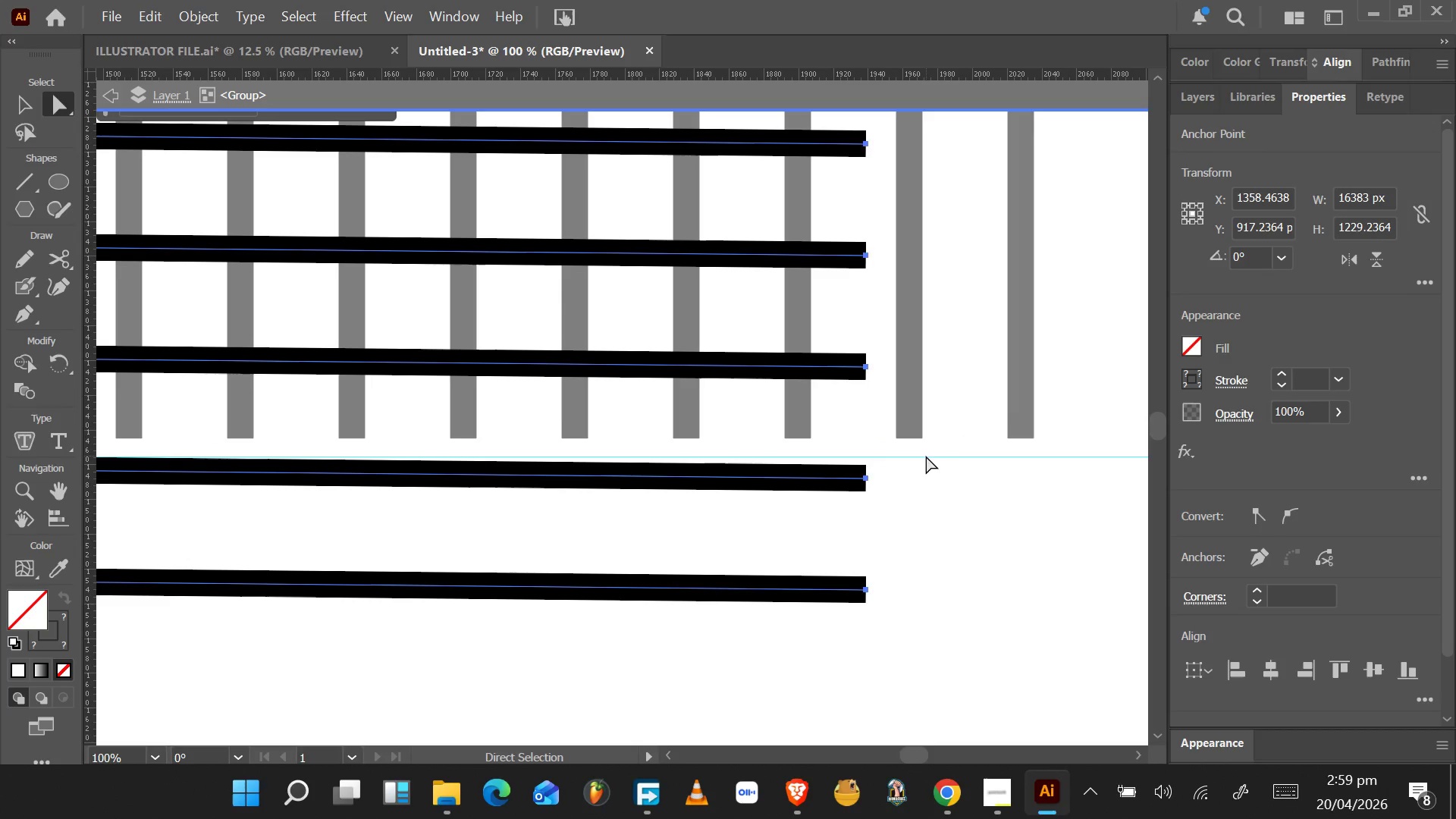 
key(Control+Z)
 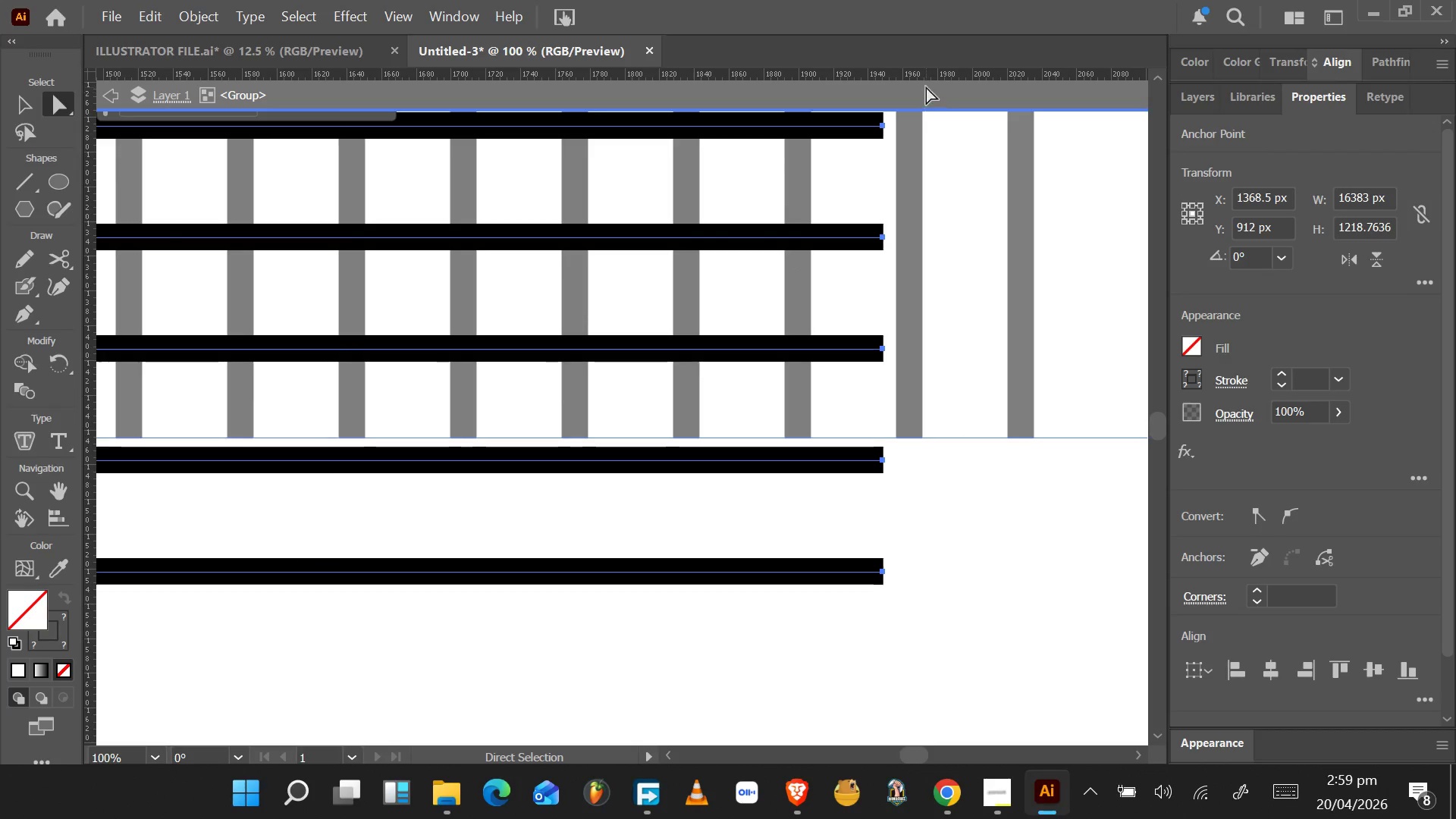 
left_click_drag(start_coordinate=[924, 79], to_coordinate=[884, 461])
 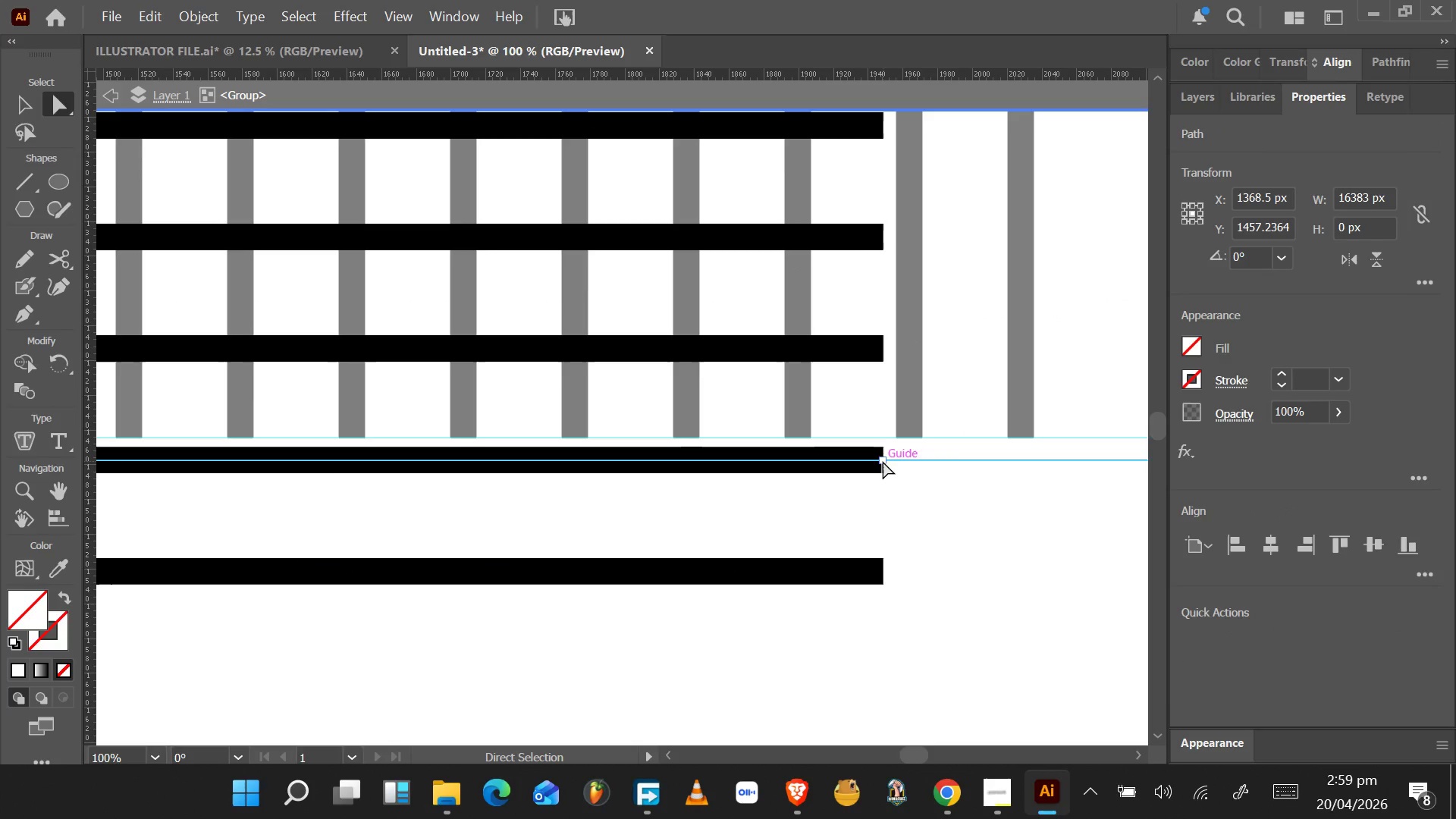 
hold_key(key=AltLeft, duration=0.92)
scroll: coordinate [882, 465], scroll_direction: down, amount: 8.0
 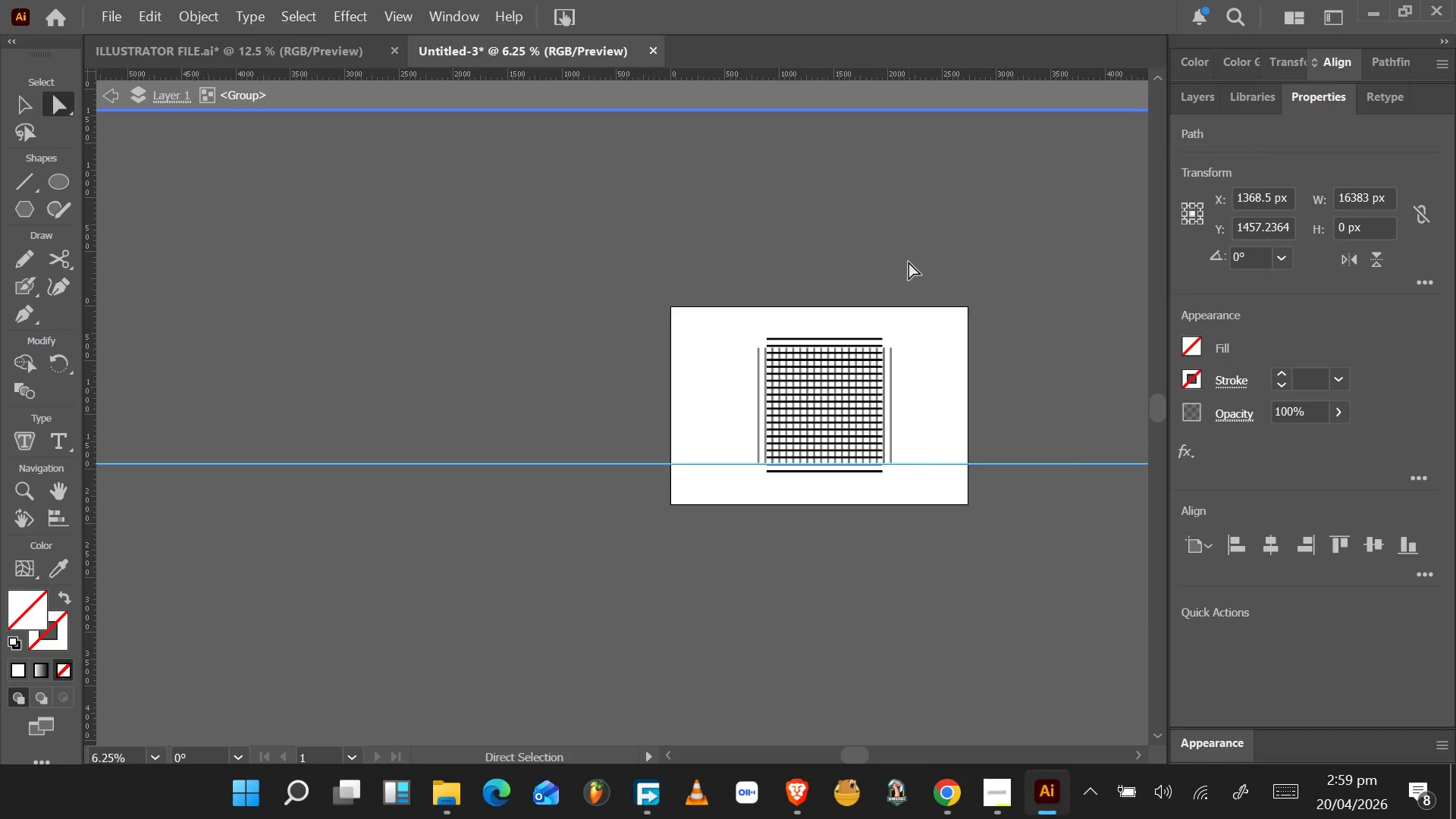 
left_click_drag(start_coordinate=[906, 265], to_coordinate=[852, 525])
 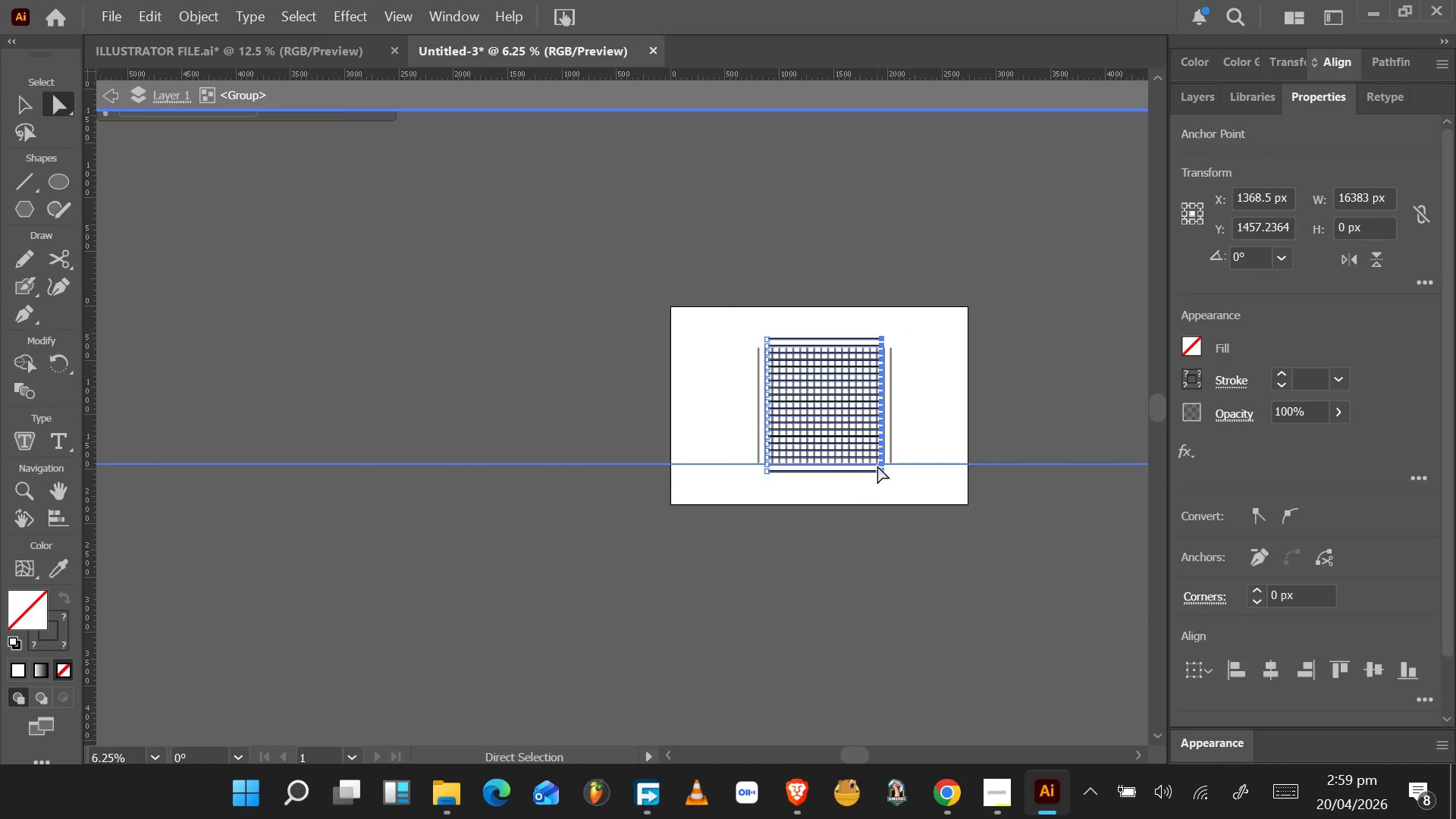 
hold_key(key=AltLeft, duration=1.53)
scroll: coordinate [879, 465], scroll_direction: up, amount: 6.0
 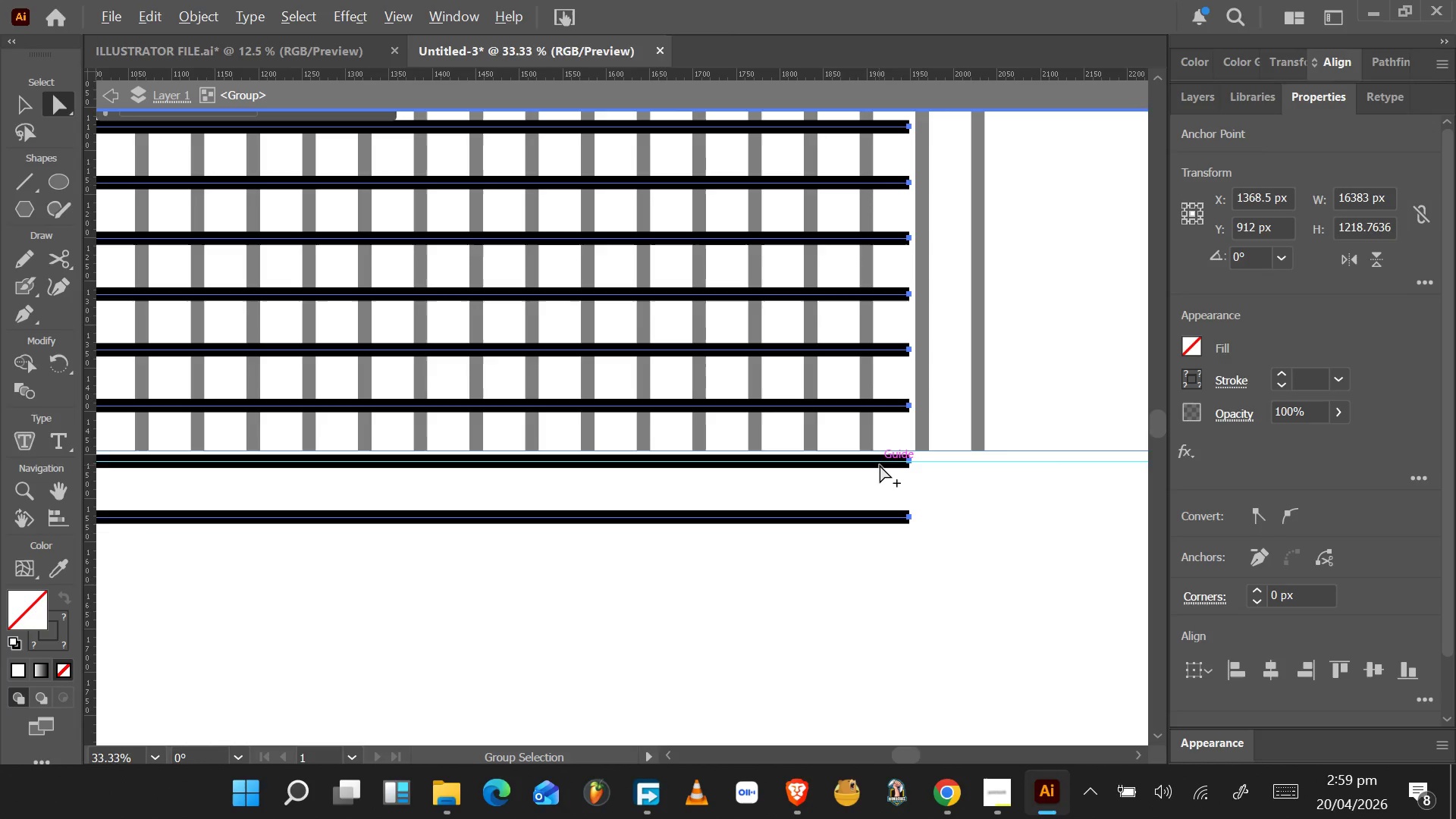 
key(Alt+AltLeft)
 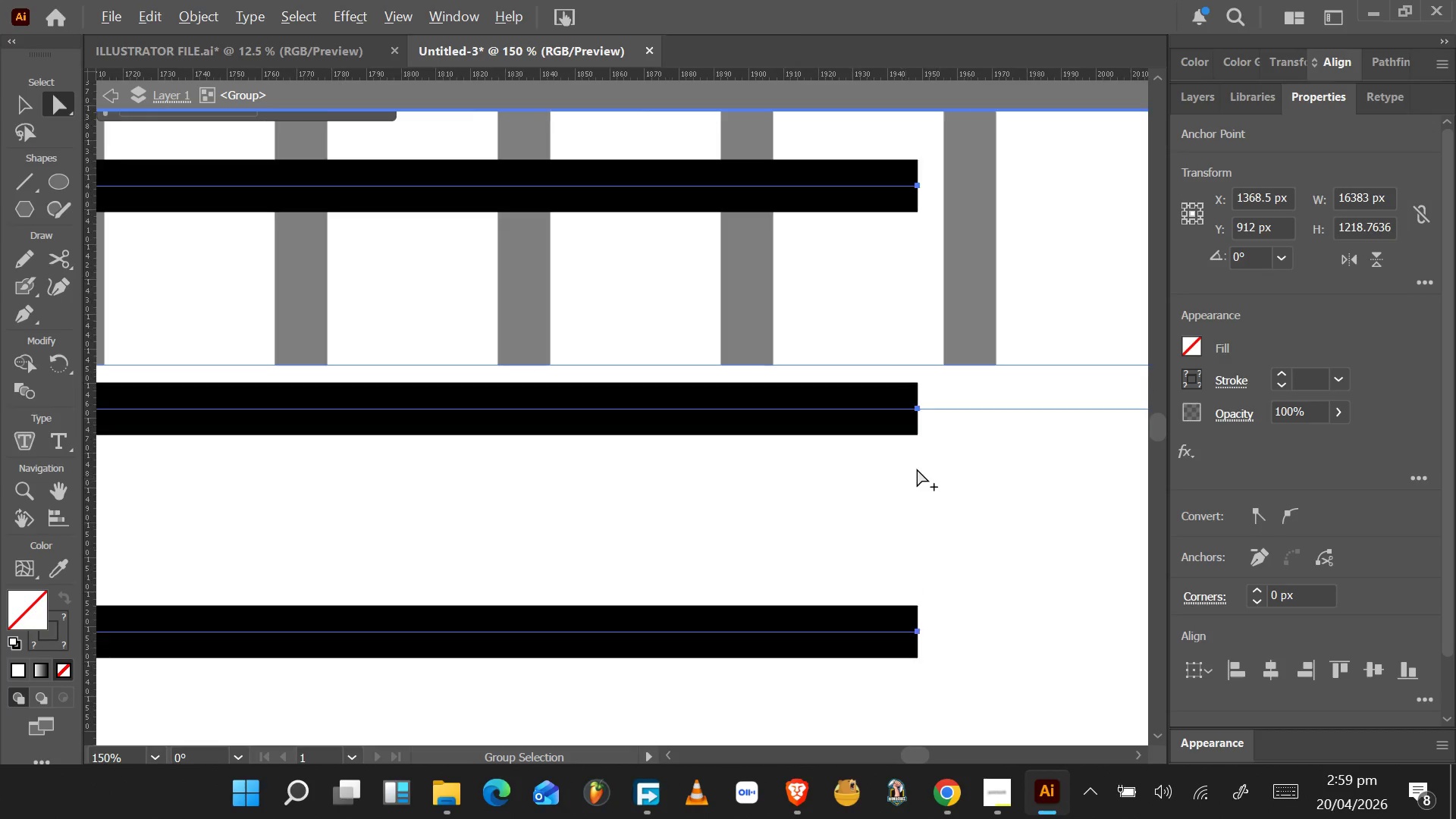 
key(Alt+AltLeft)
 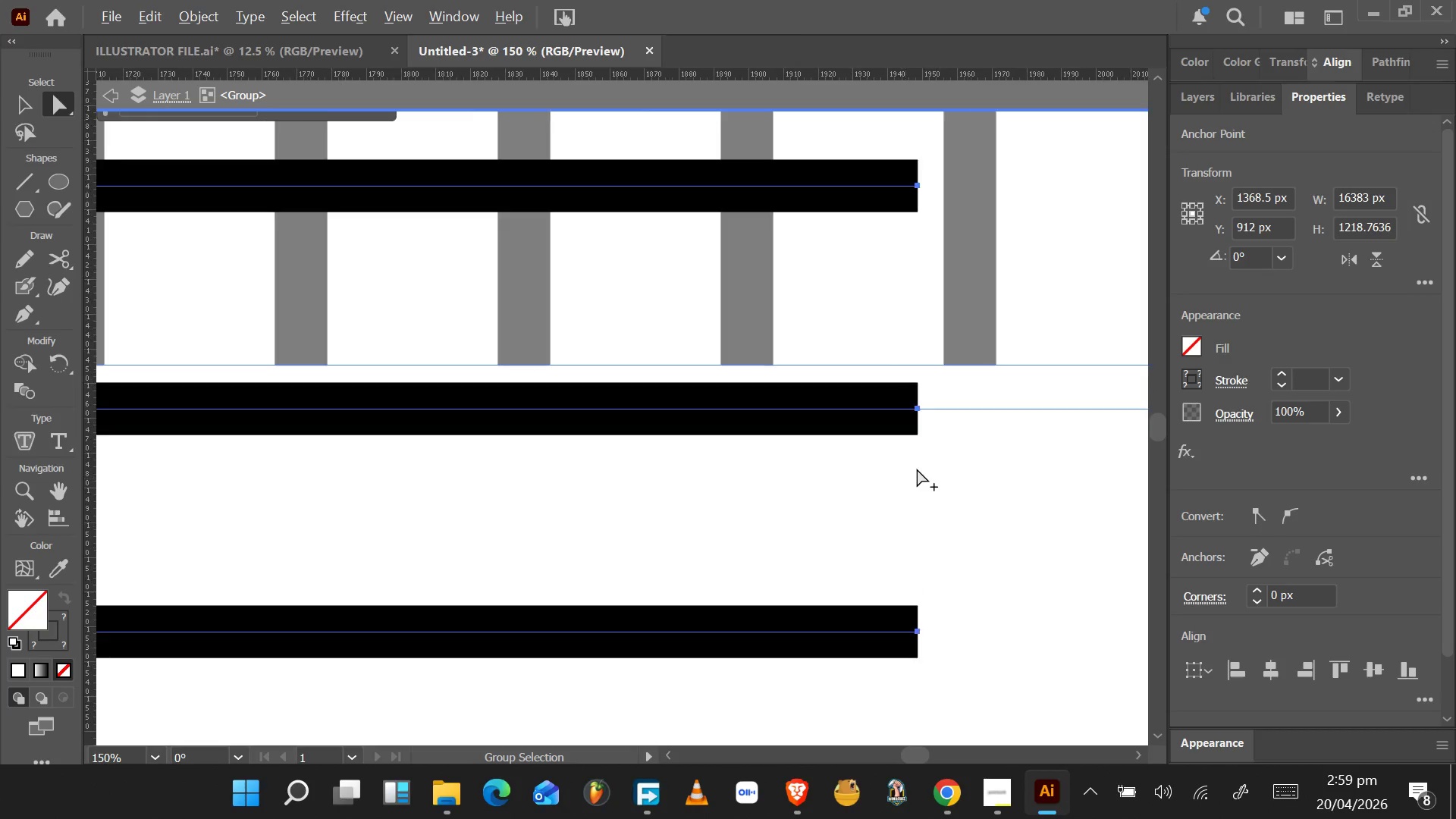 
scroll: coordinate [906, 479], scroll_direction: up, amount: 4.0
 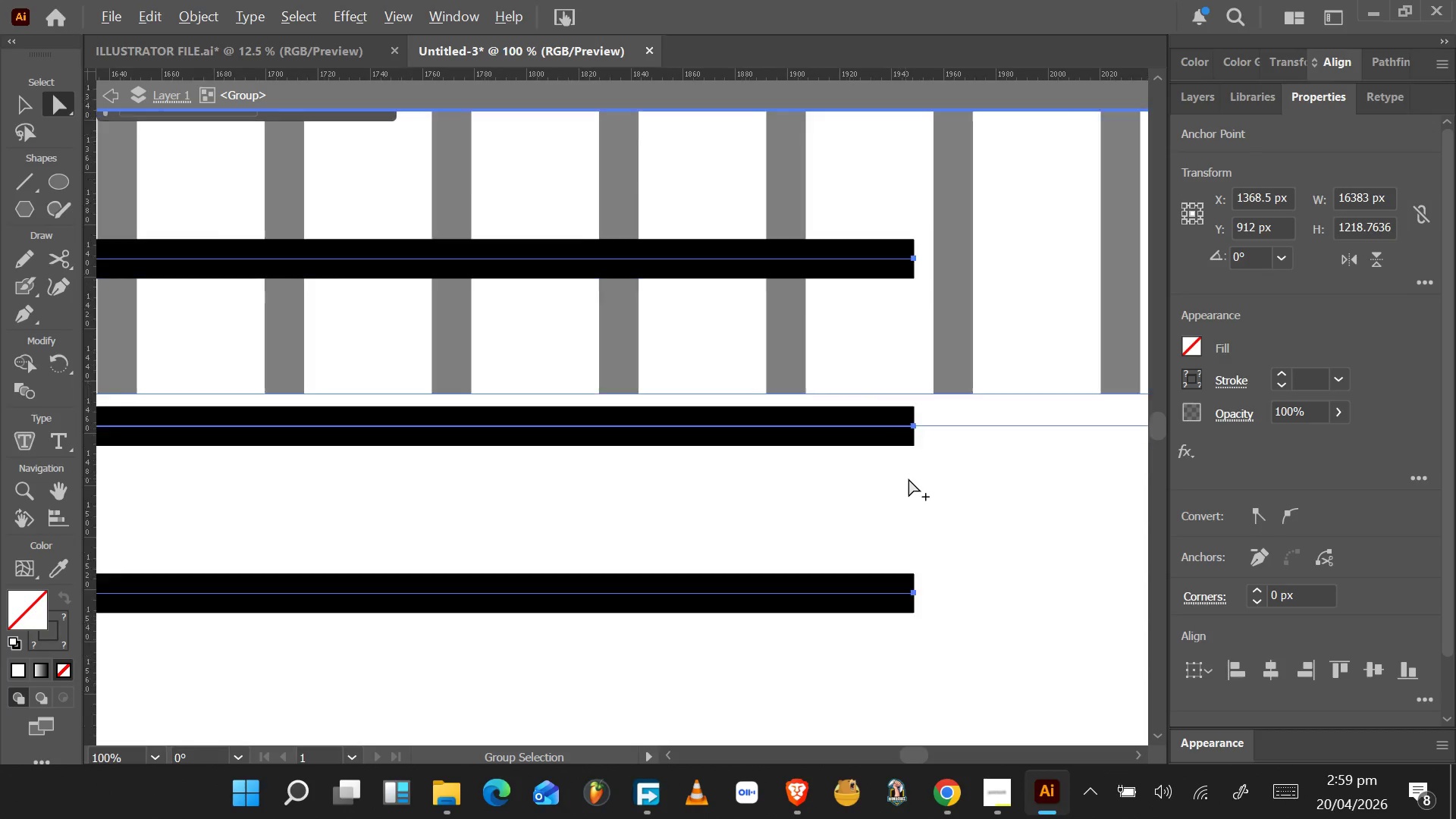 
key(Alt+AltLeft)
 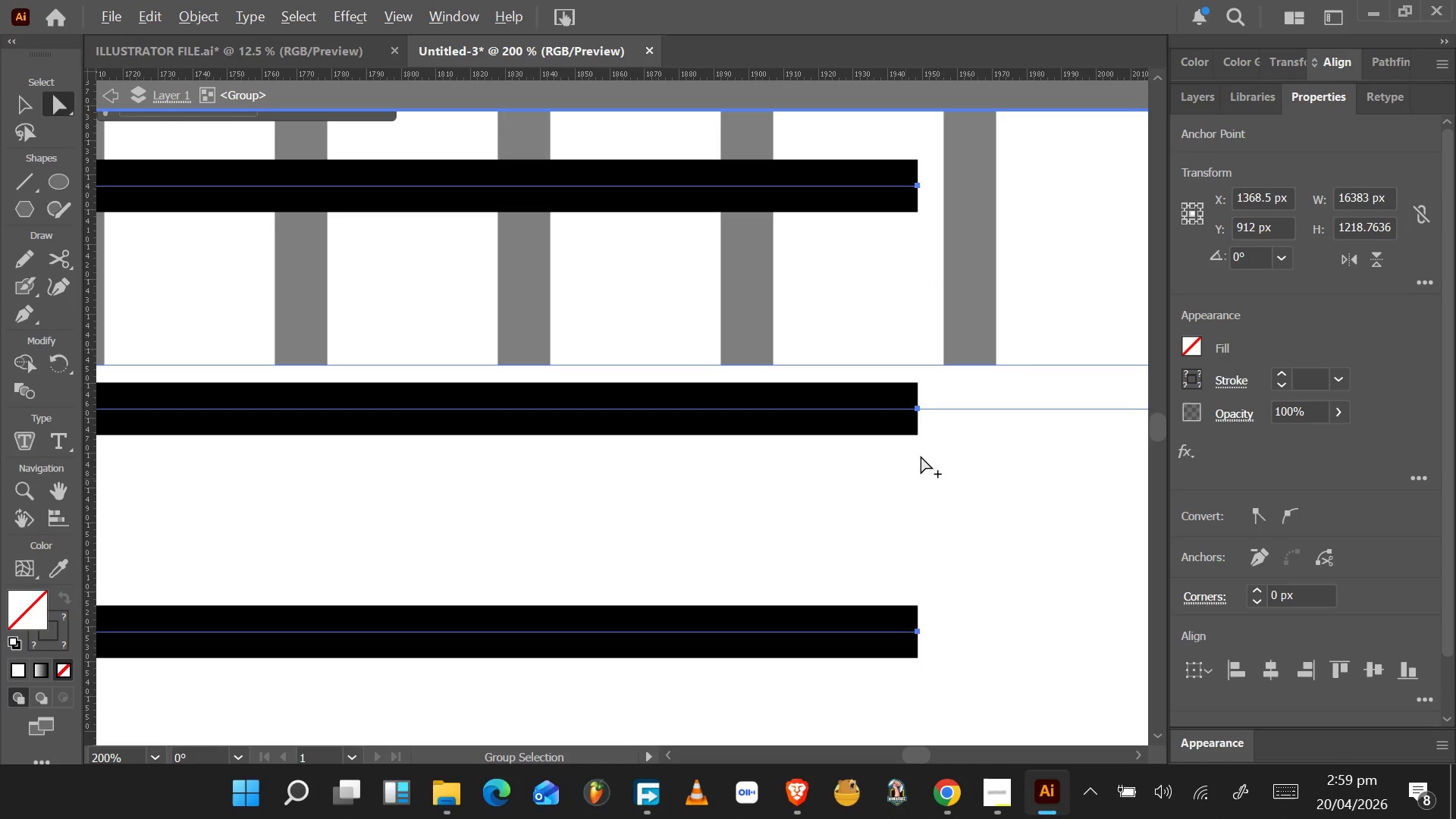 
key(Alt+AltLeft)
 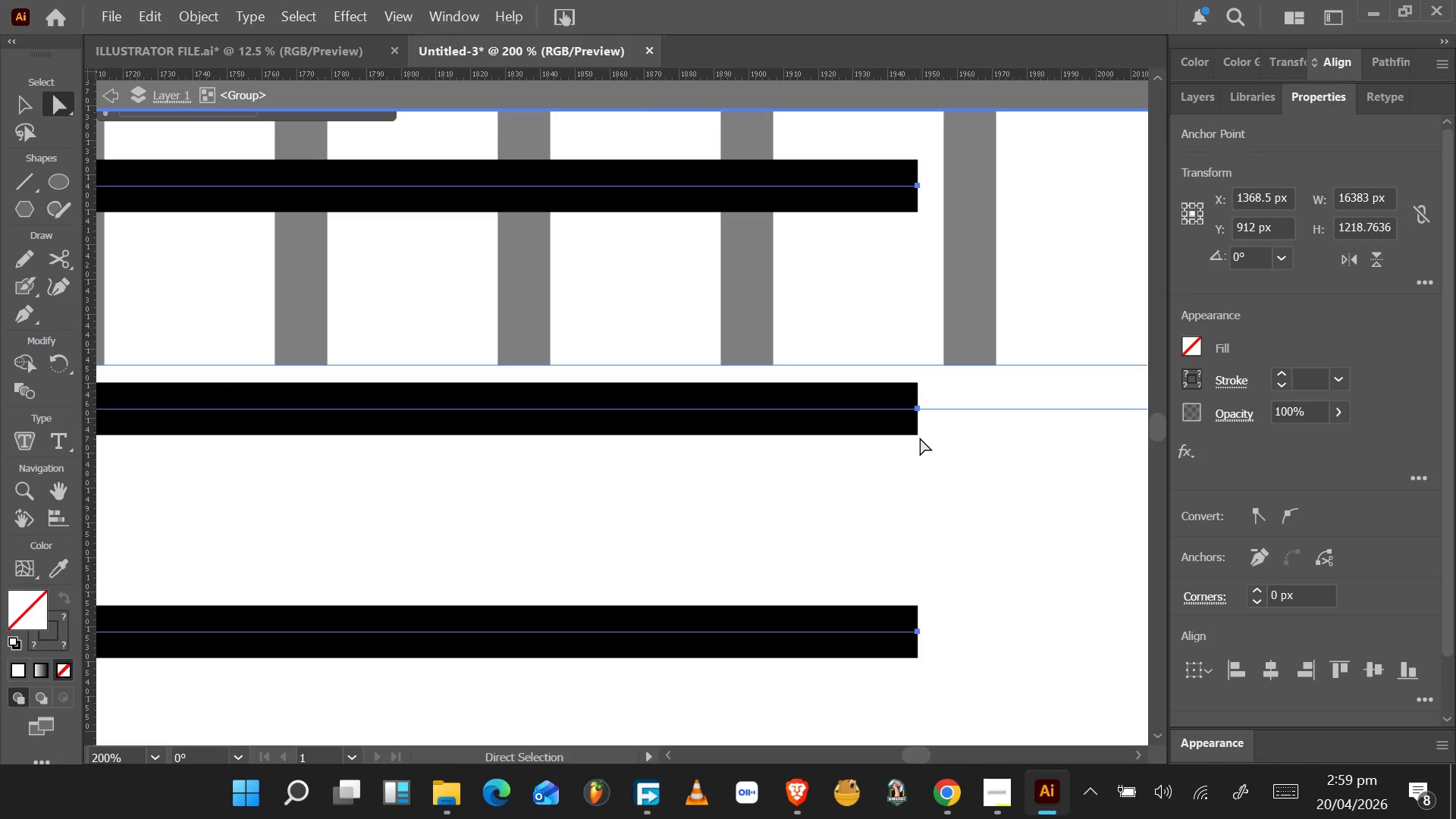 
key(Alt+AltLeft)
 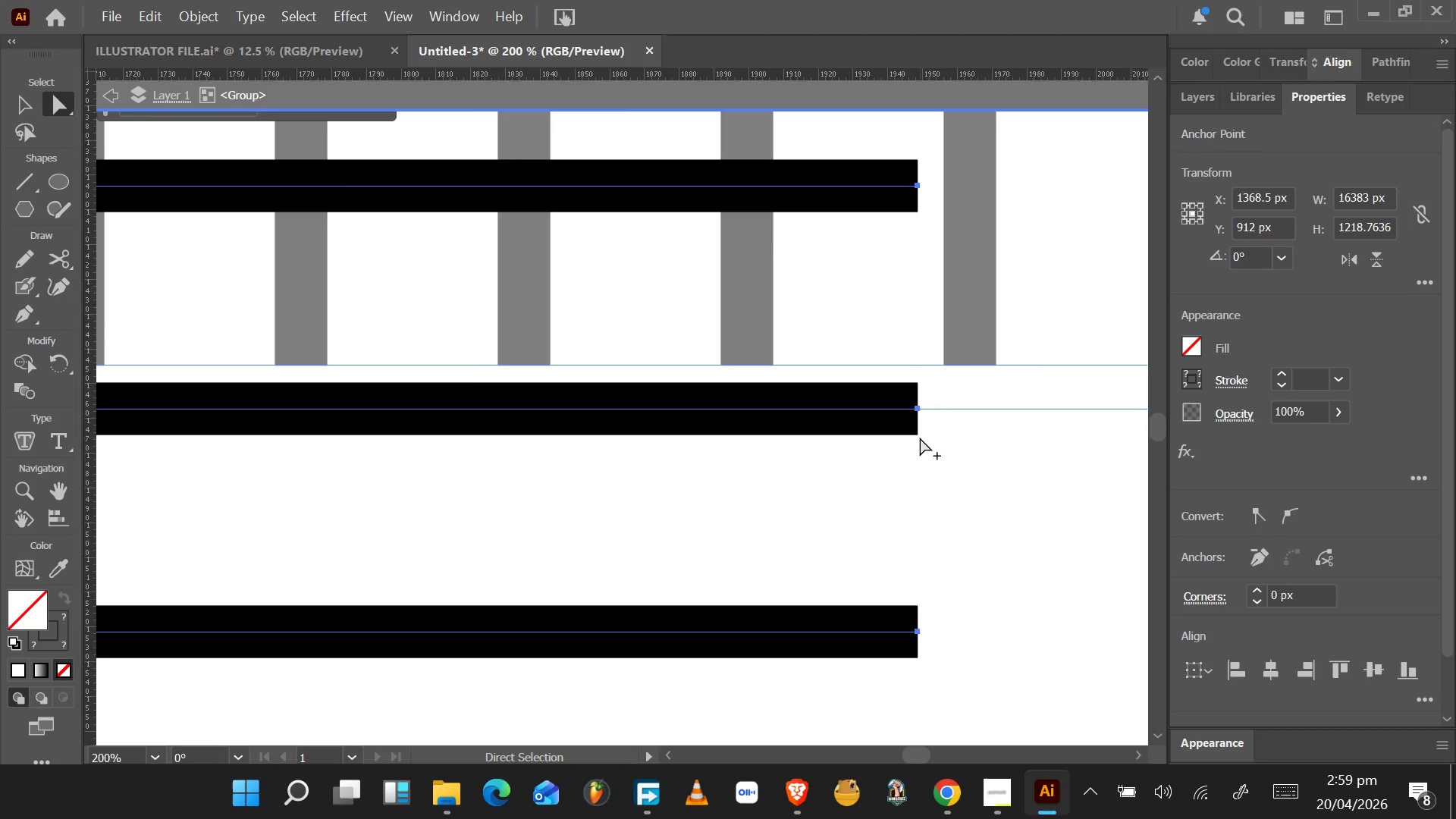 
scroll: coordinate [920, 438], scroll_direction: down, amount: 1.0
 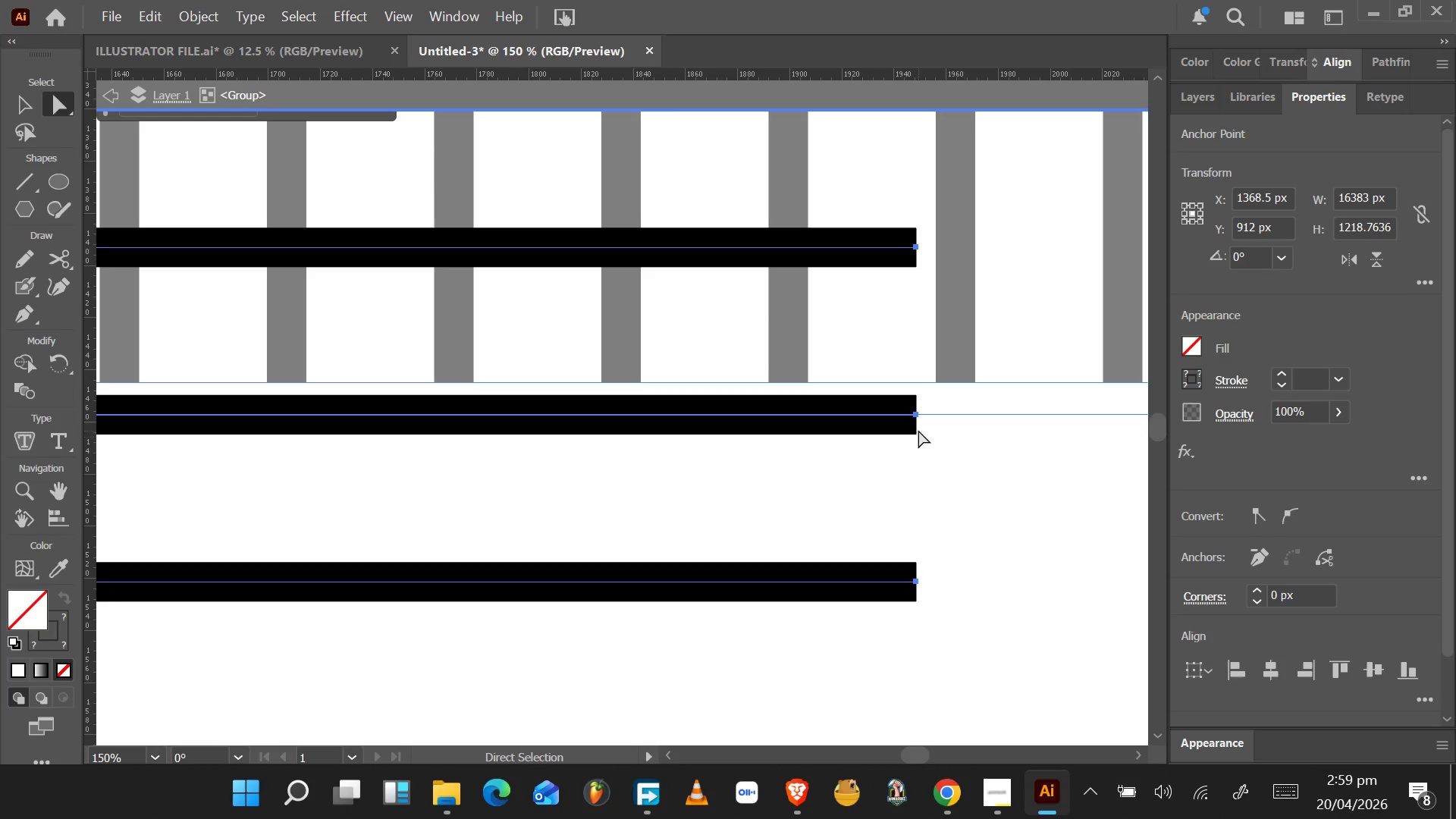 
key(Alt+AltLeft)
 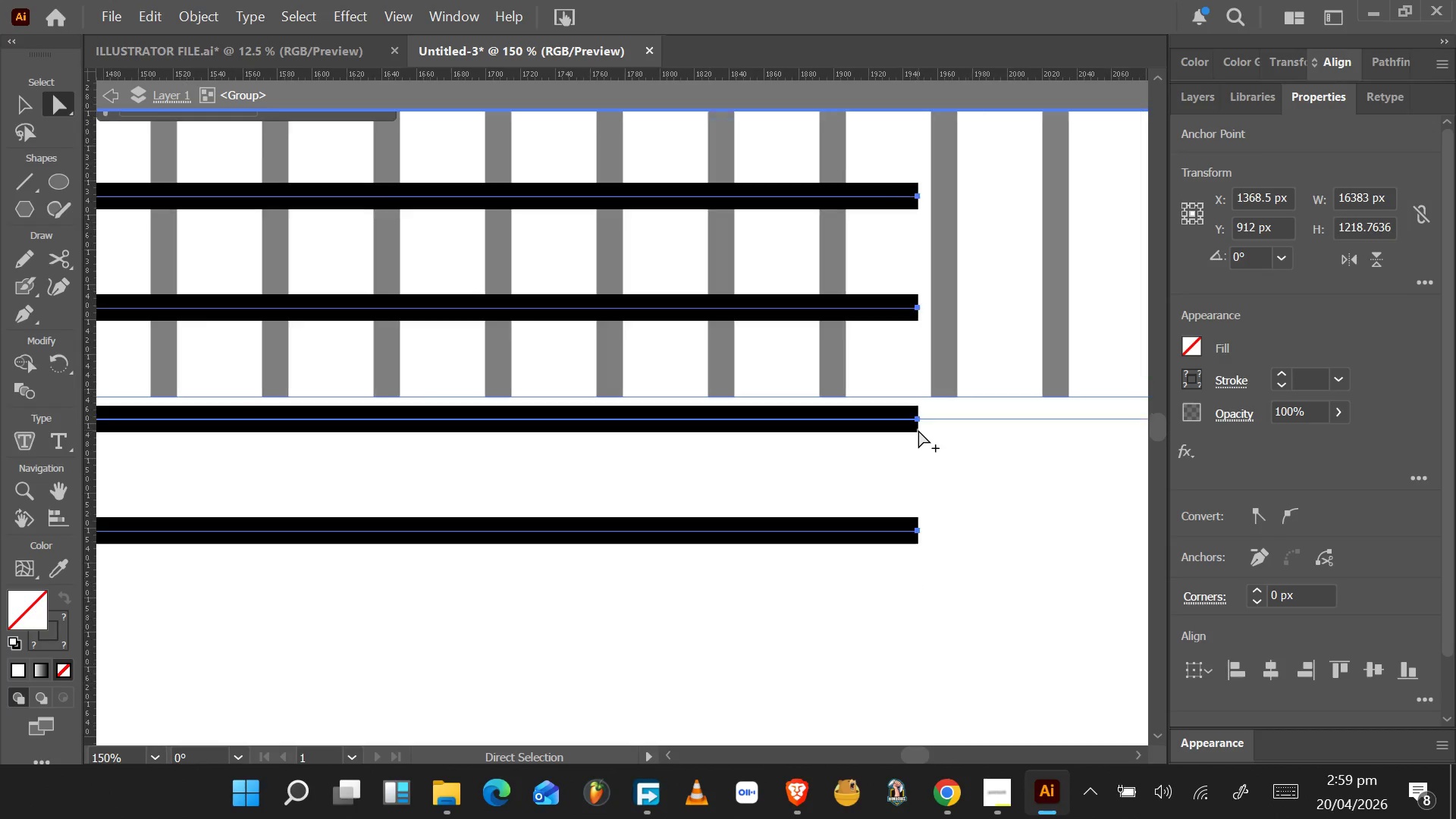 
scroll: coordinate [918, 430], scroll_direction: down, amount: 2.0
 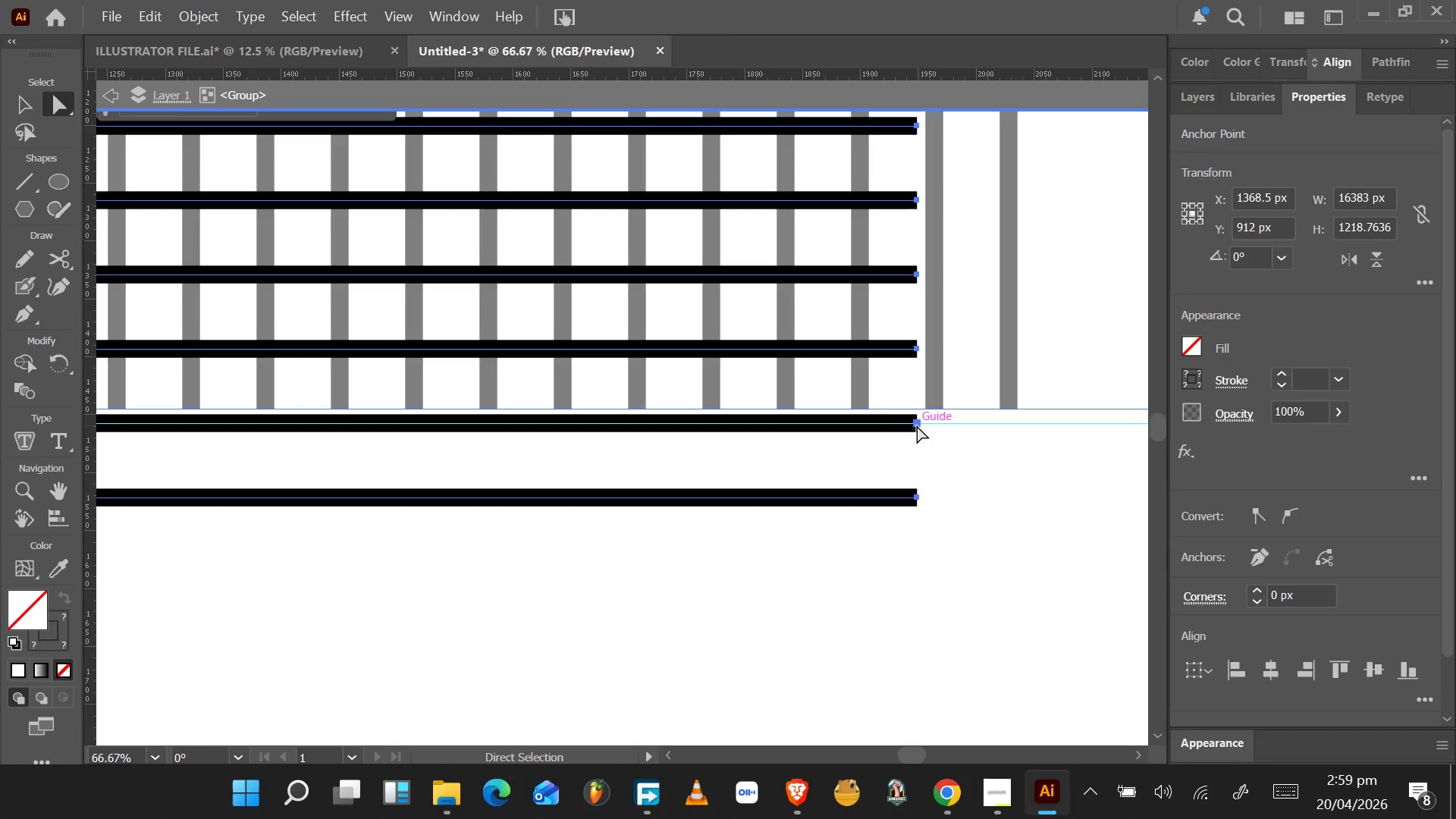 
key(Alt+AltLeft)
 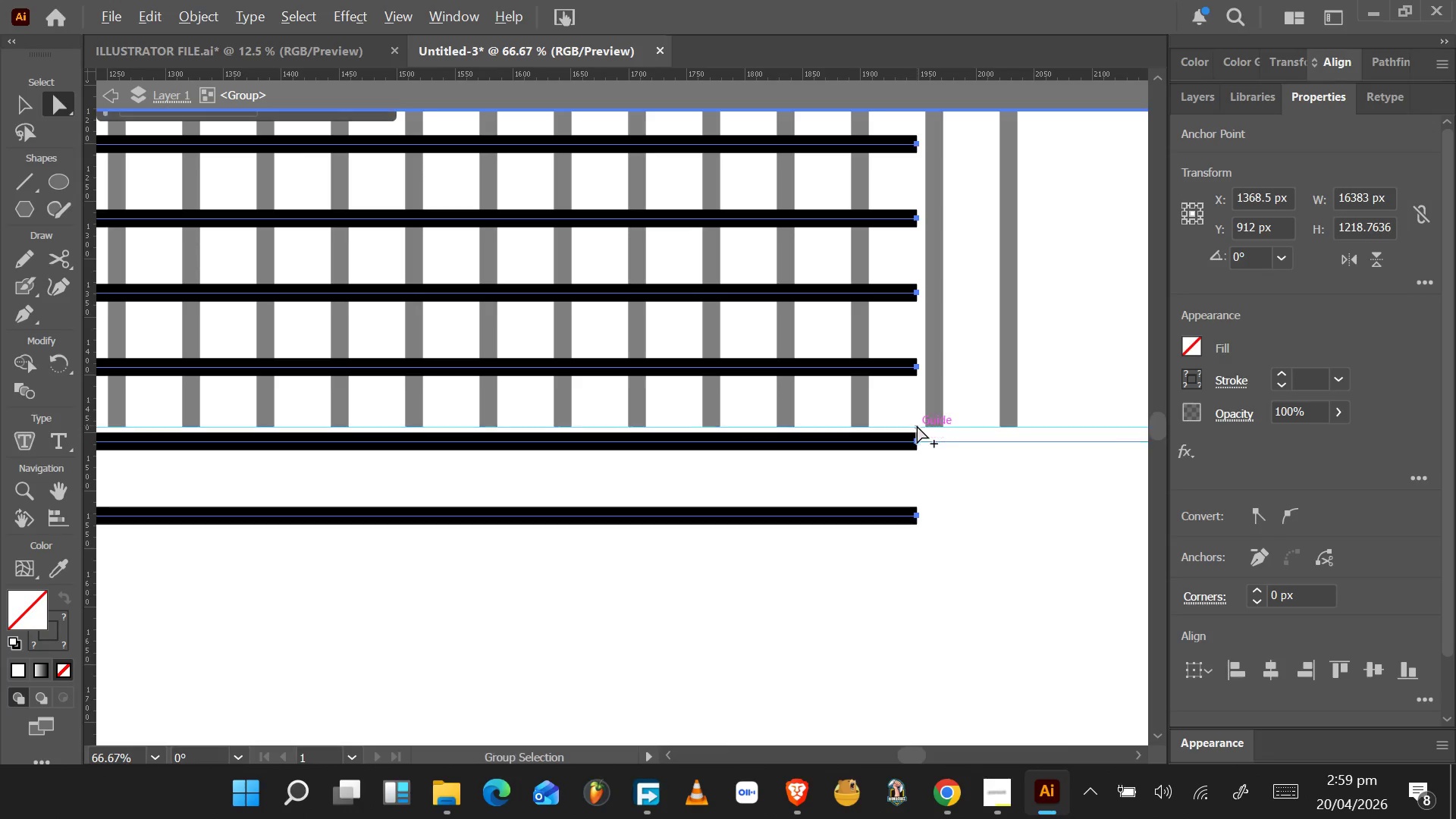 
scroll: coordinate [917, 425], scroll_direction: up, amount: 1.0
 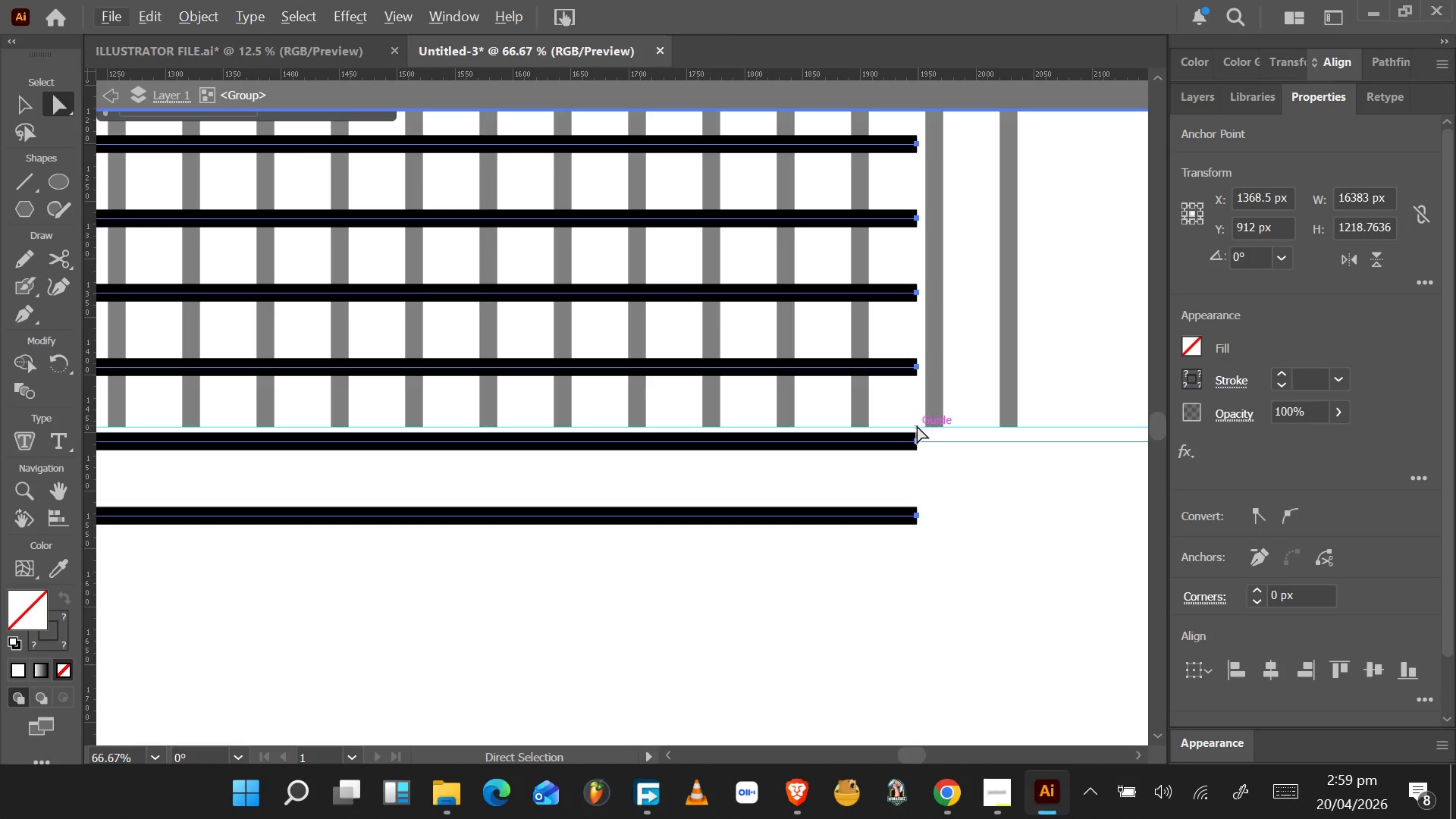 
hold_key(key=AltLeft, duration=0.44)
scroll: coordinate [915, 438], scroll_direction: up, amount: 2.0
 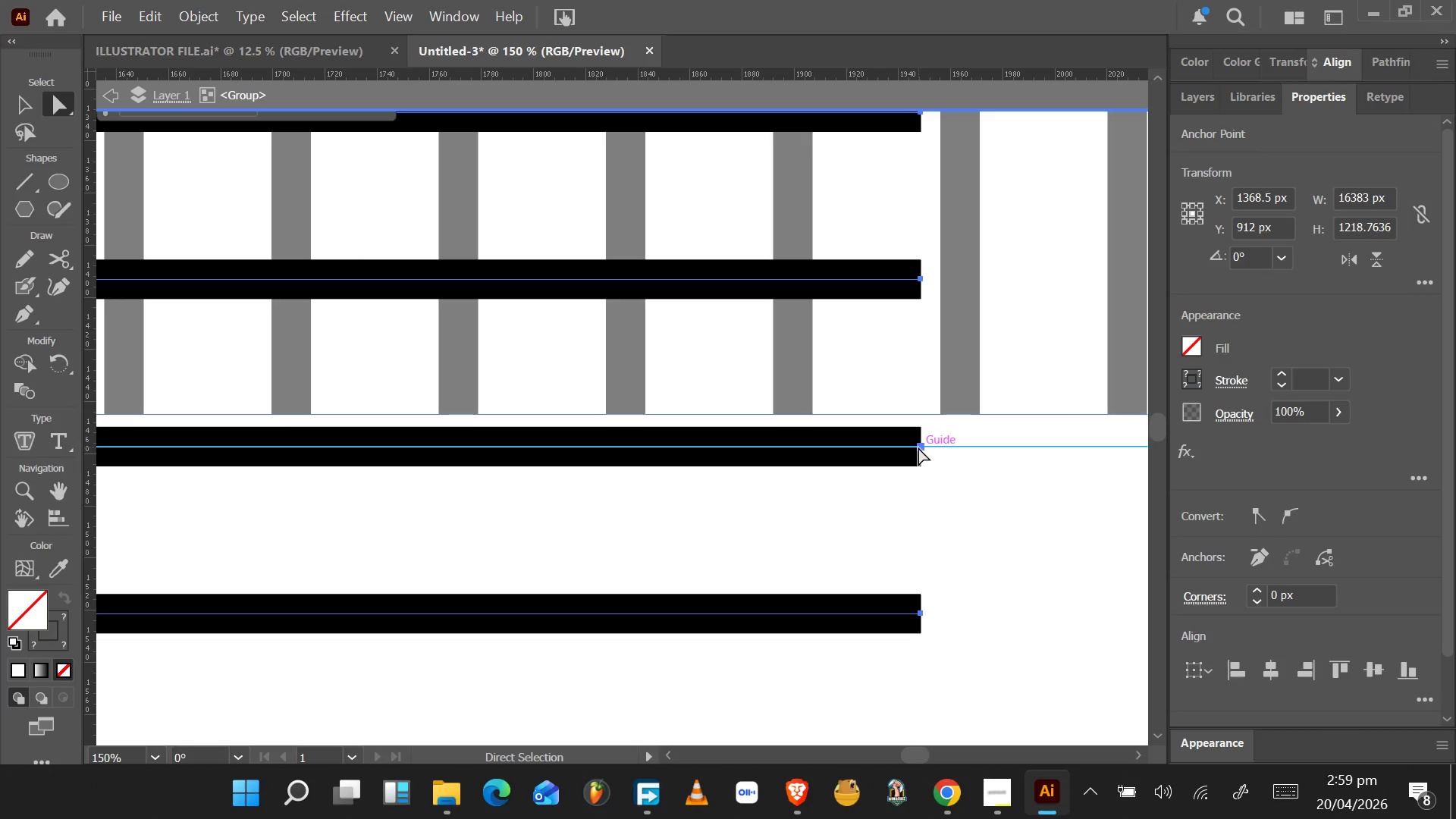 
left_click_drag(start_coordinate=[918, 447], to_coordinate=[1130, 443])
 